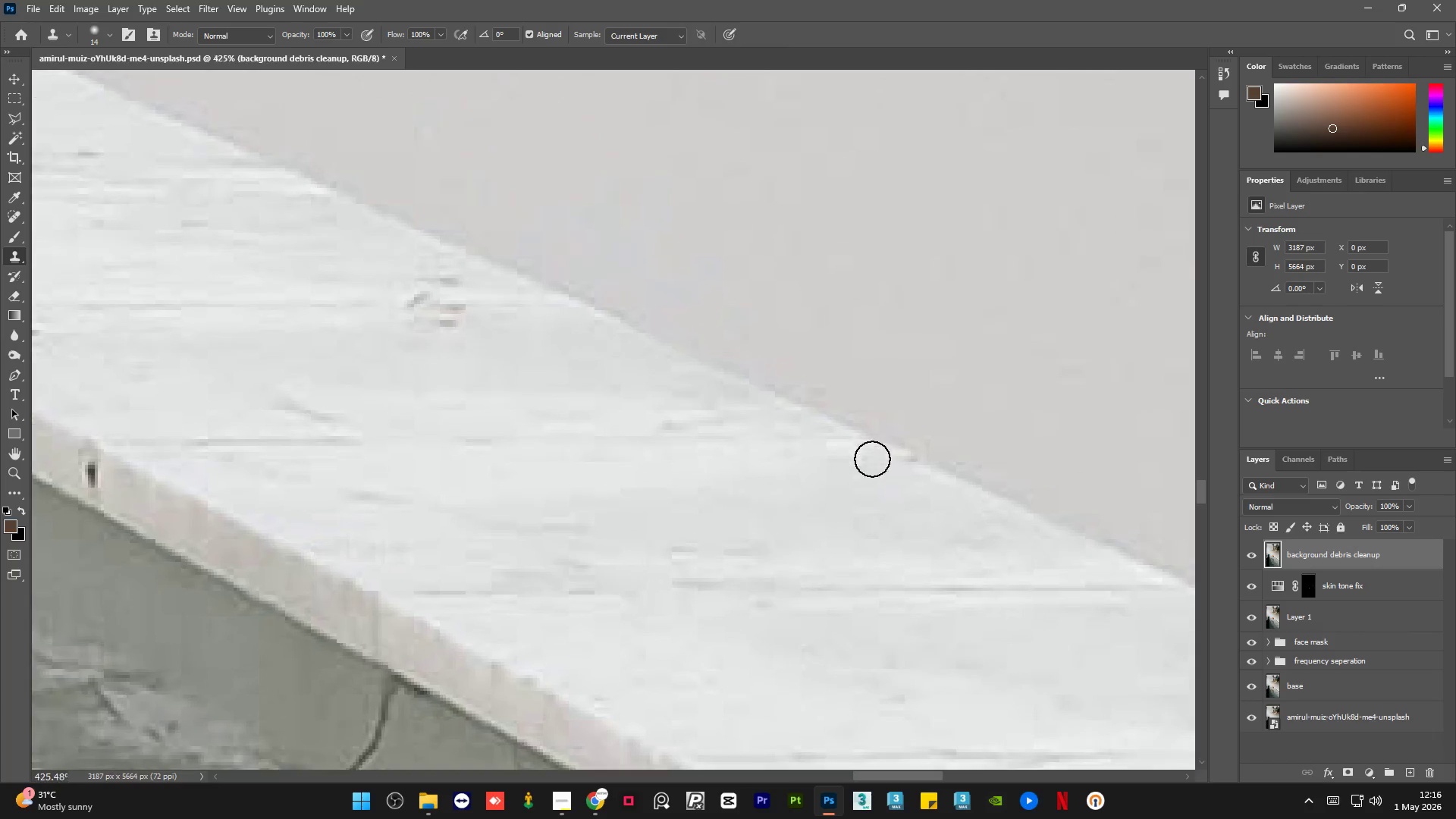 
double_click([864, 458])
 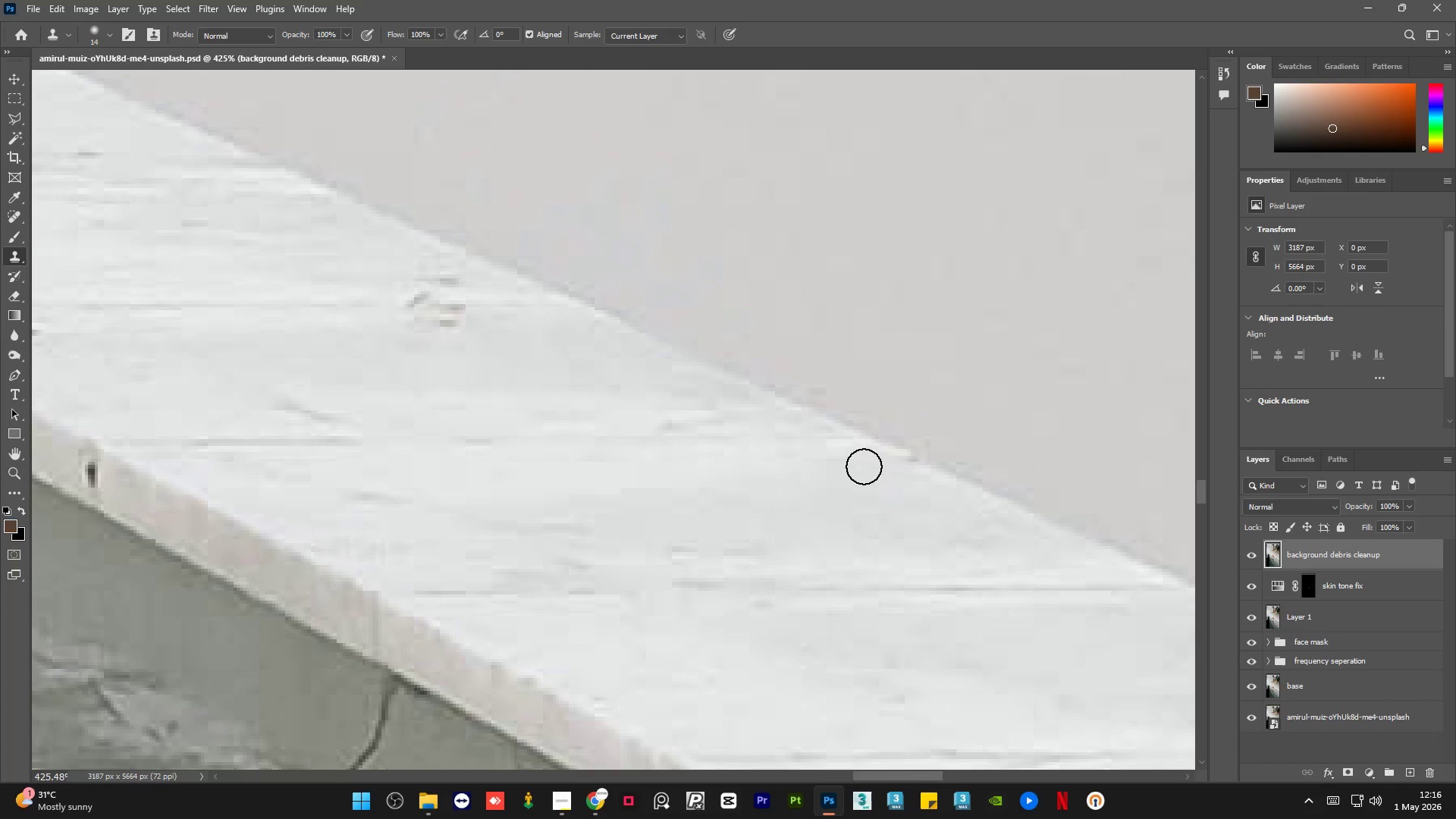 
hold_key(key=AltLeft, duration=0.56)
 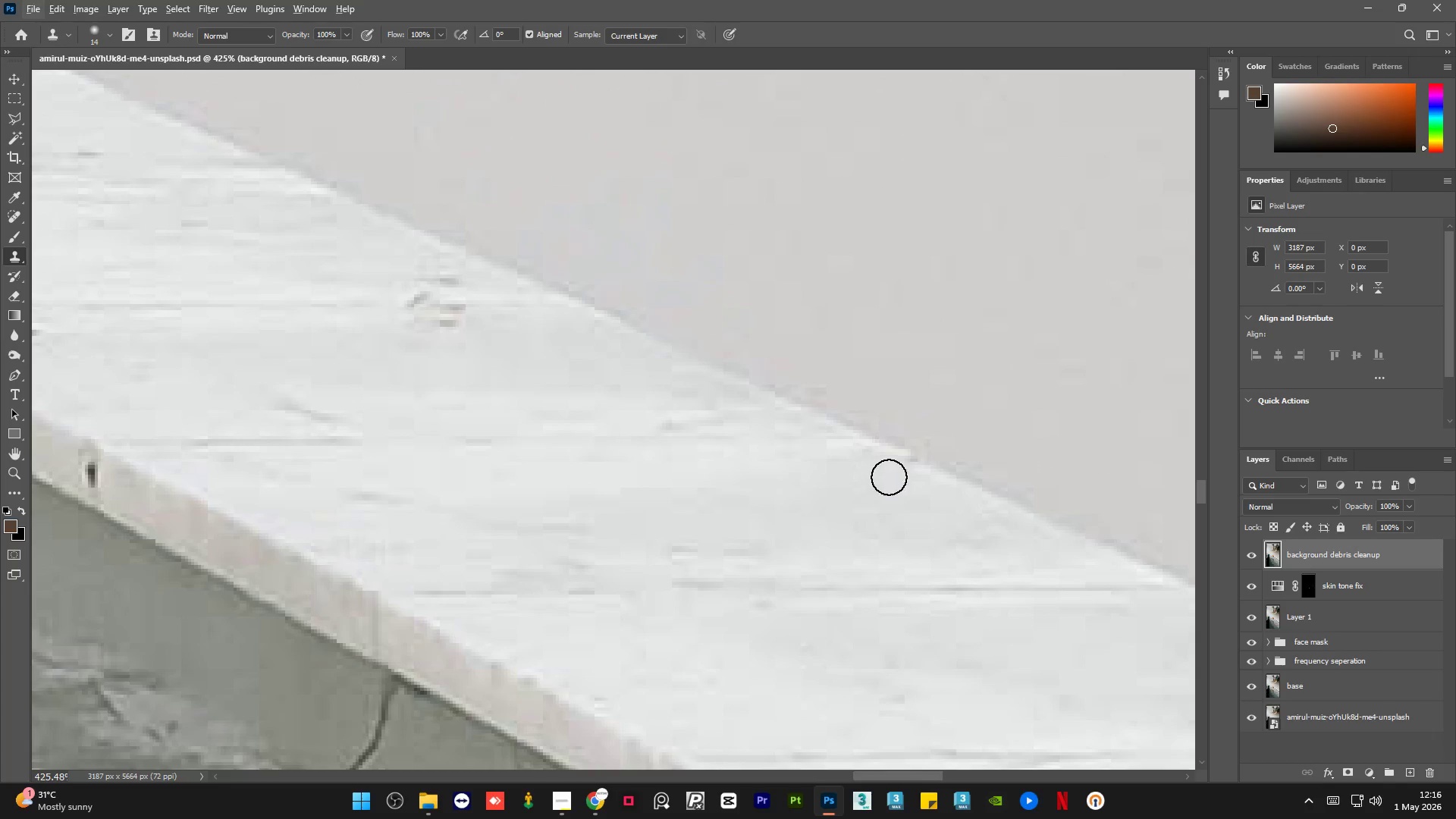 
hold_key(key=AltLeft, duration=0.44)
 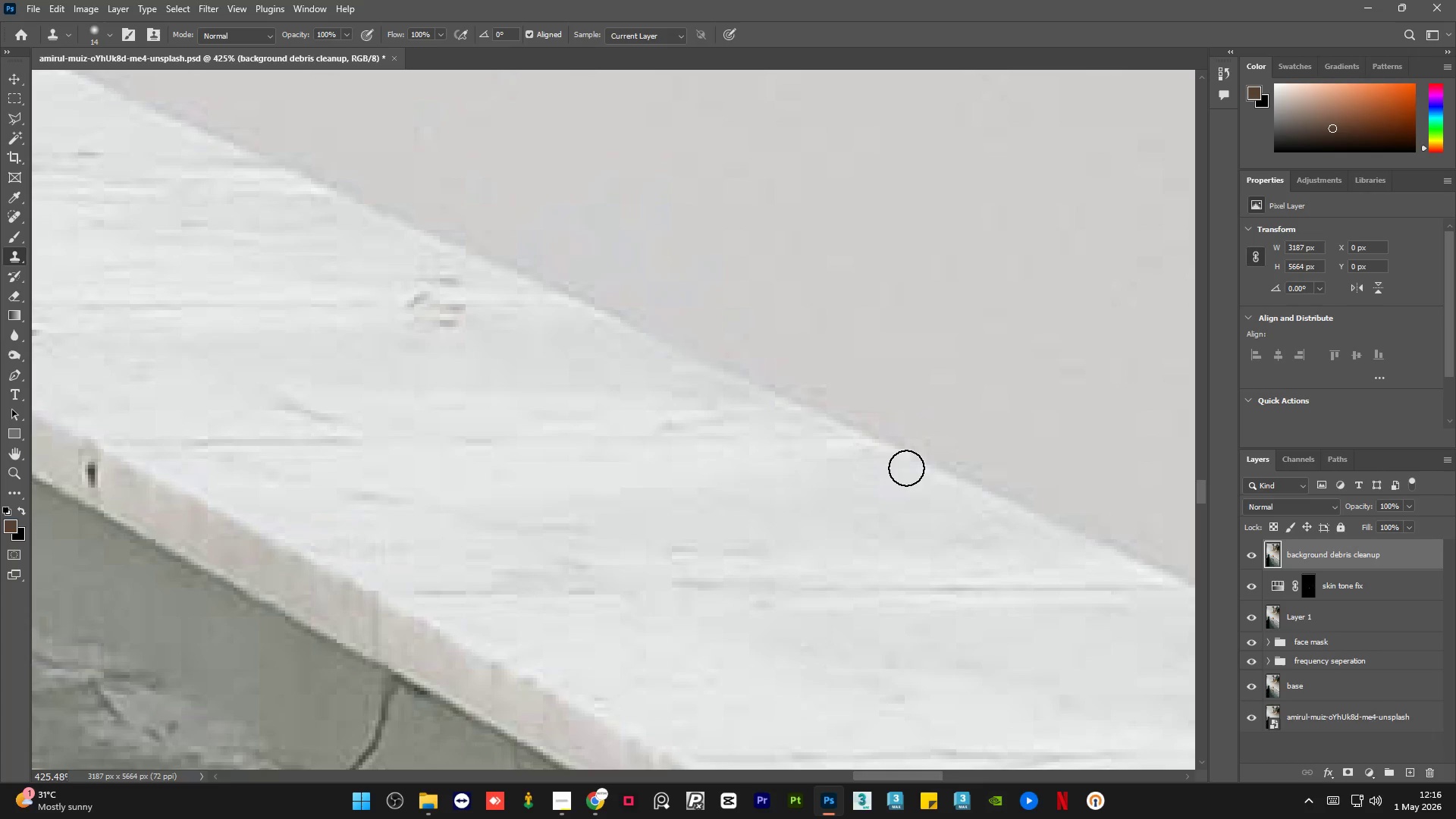 
left_click([906, 468])
 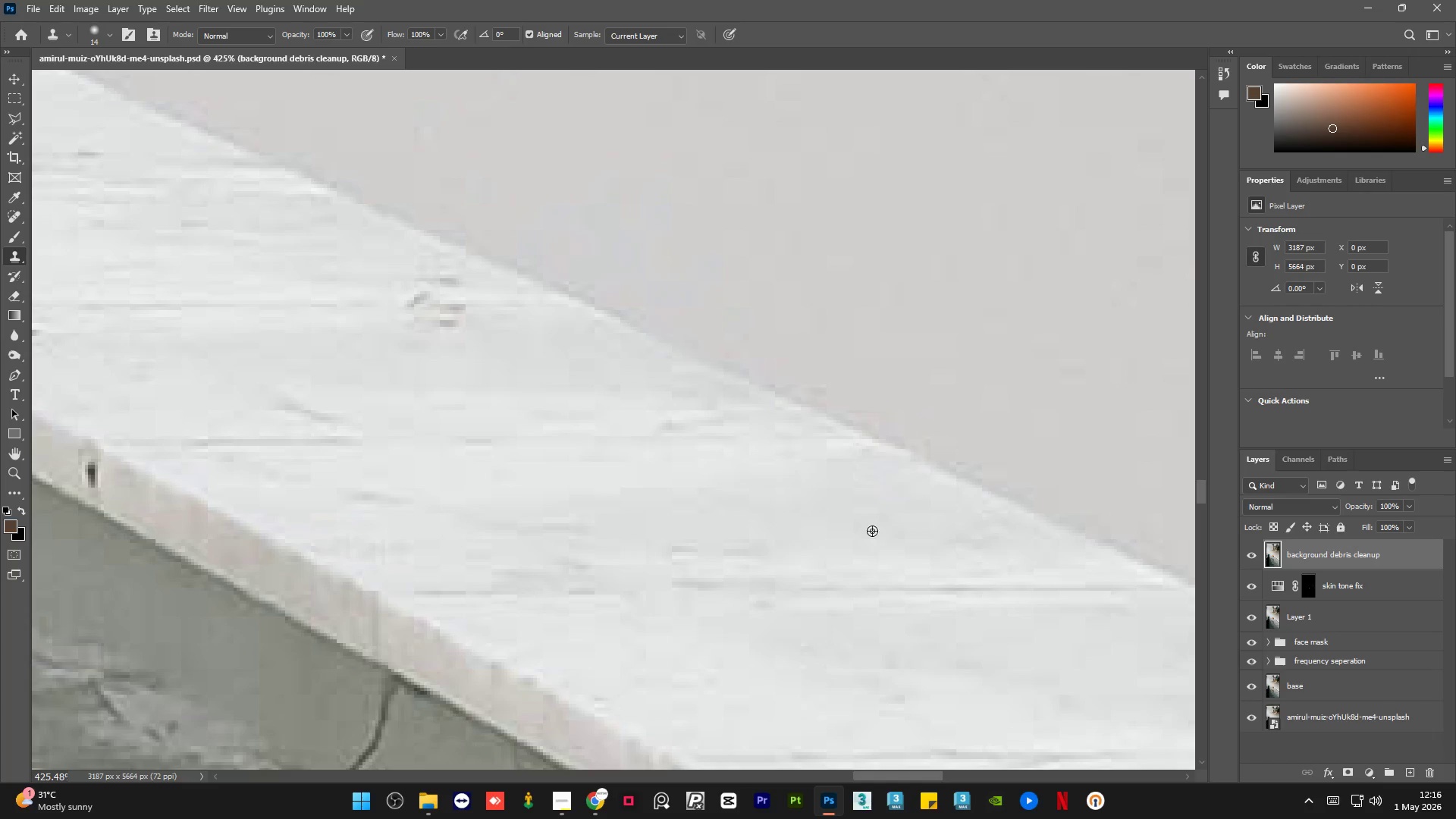 
hold_key(key=AltLeft, duration=1.11)
 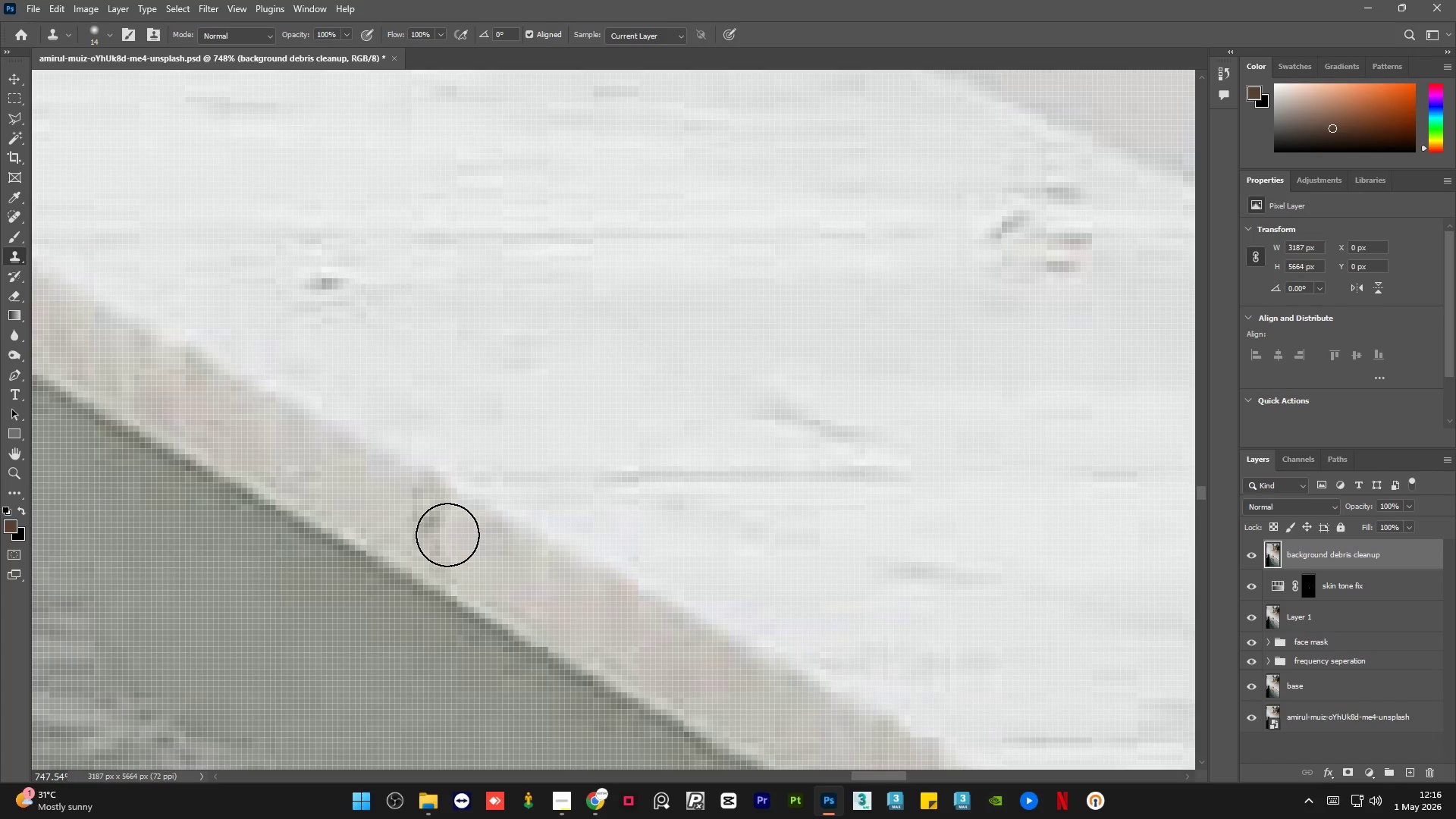 
key(Alt+AltLeft)
 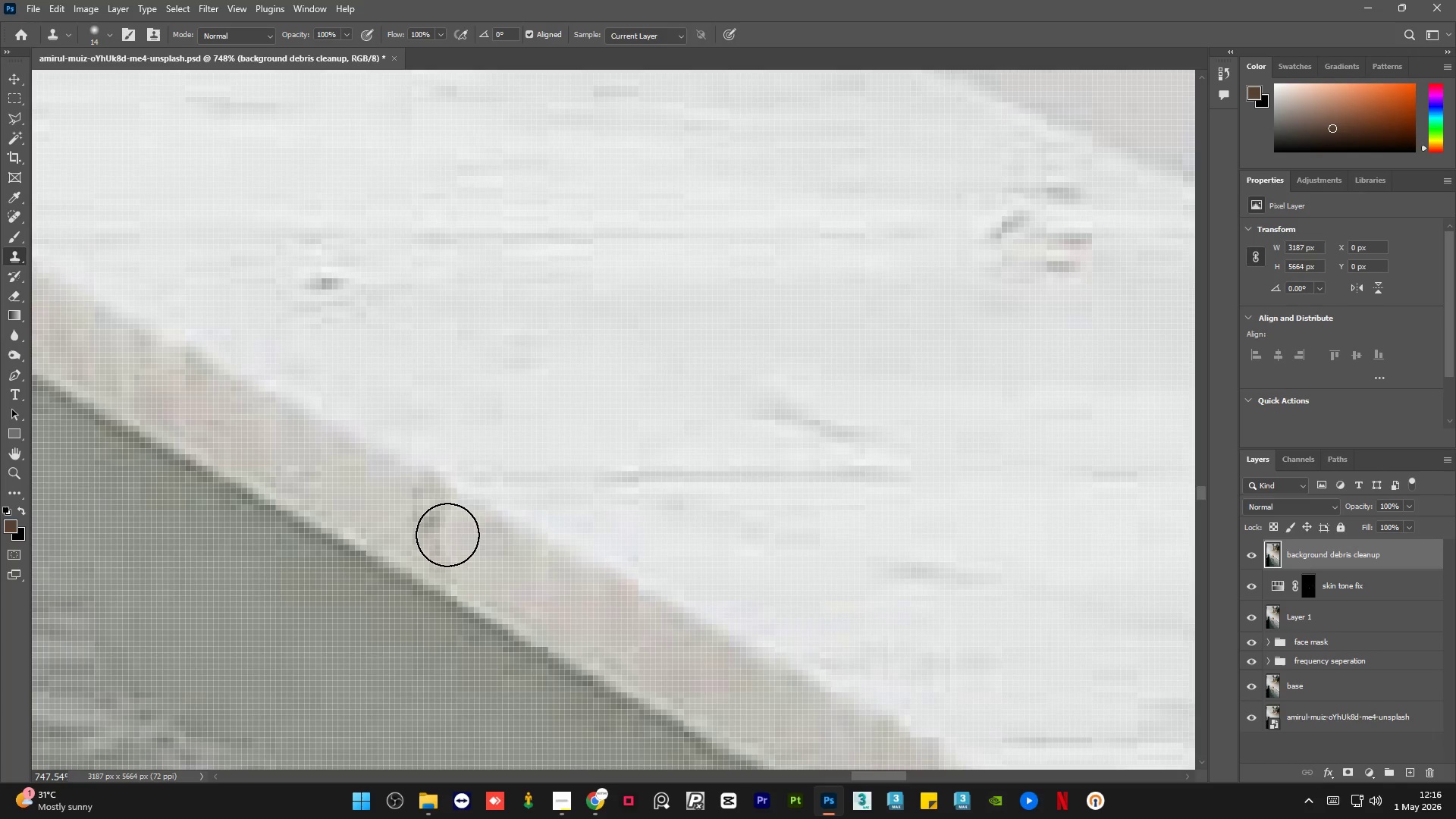 
scroll: coordinate [428, 504], scroll_direction: up, amount: 6.0
 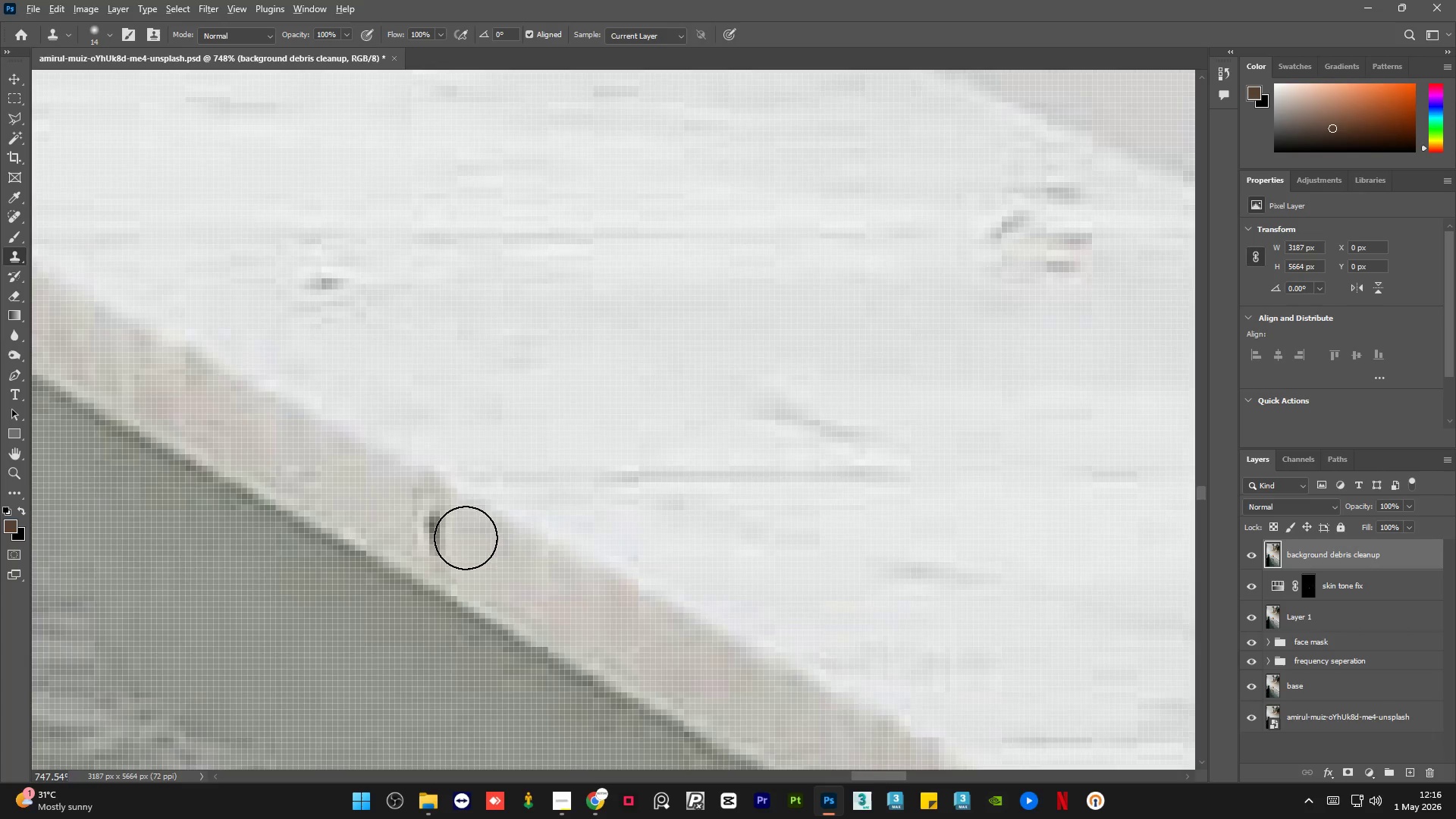 
left_click_drag(start_coordinate=[442, 533], to_coordinate=[434, 530])
 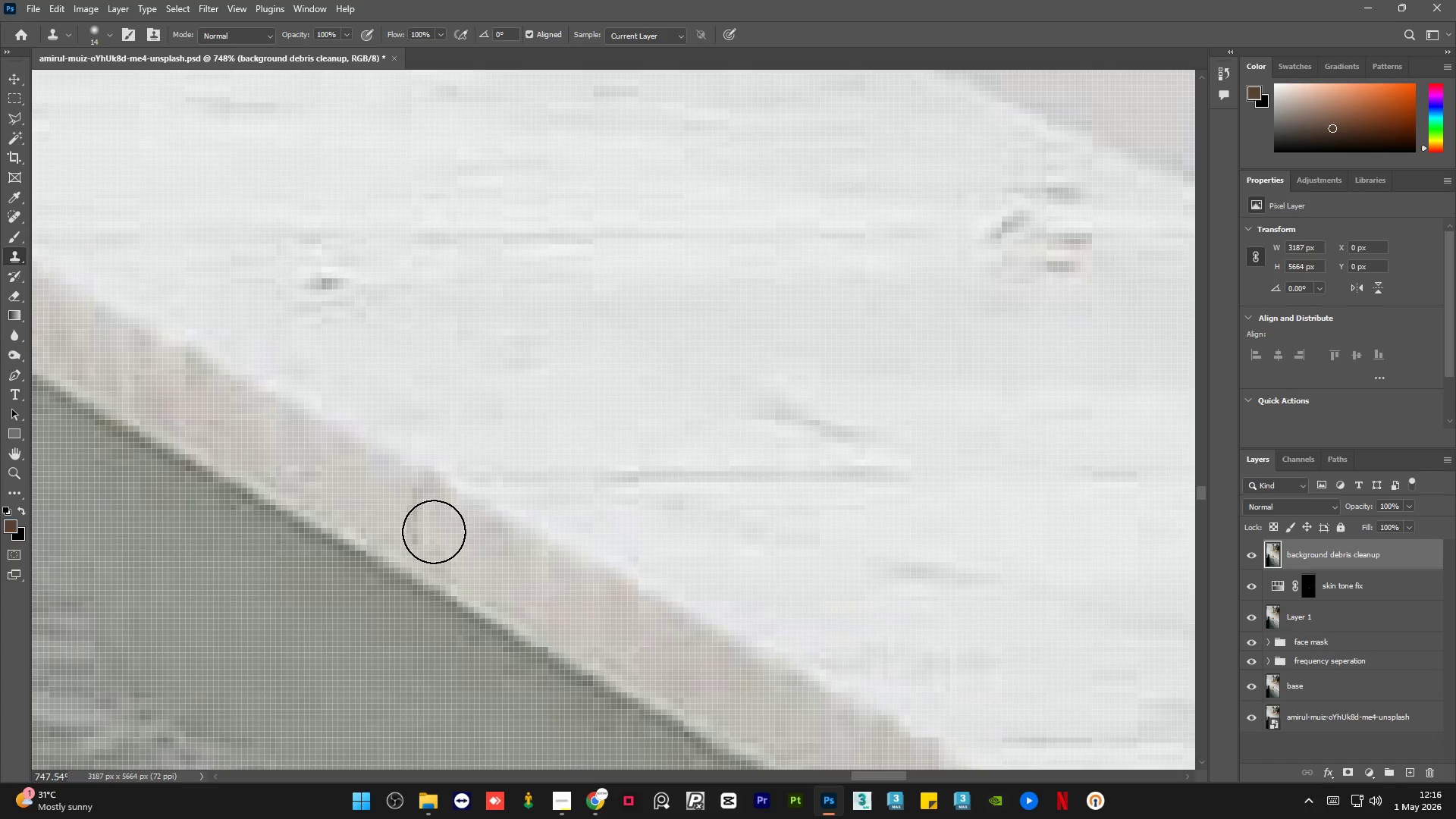 
key(Alt+AltLeft)
 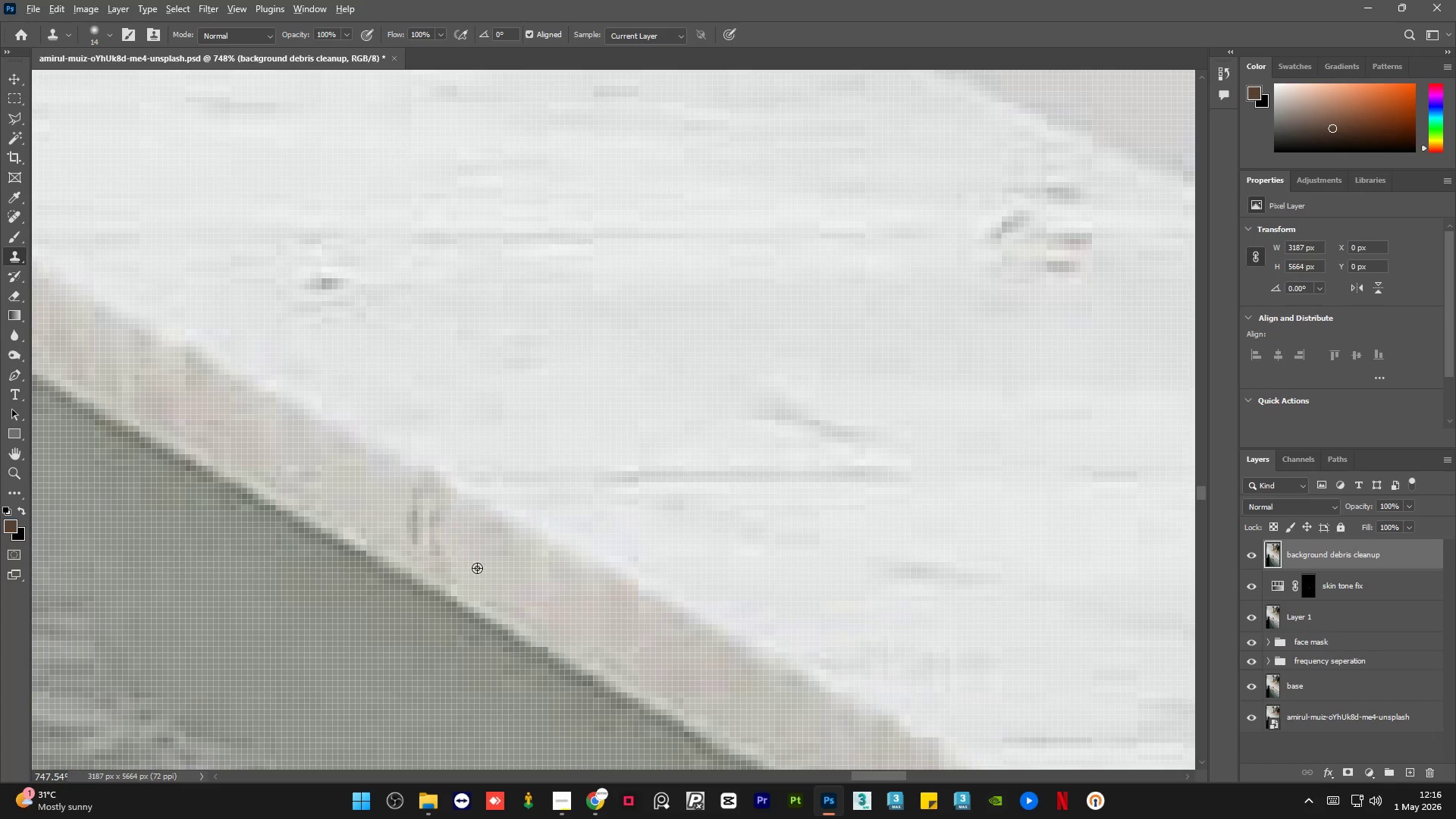 
triple_click([477, 568])
 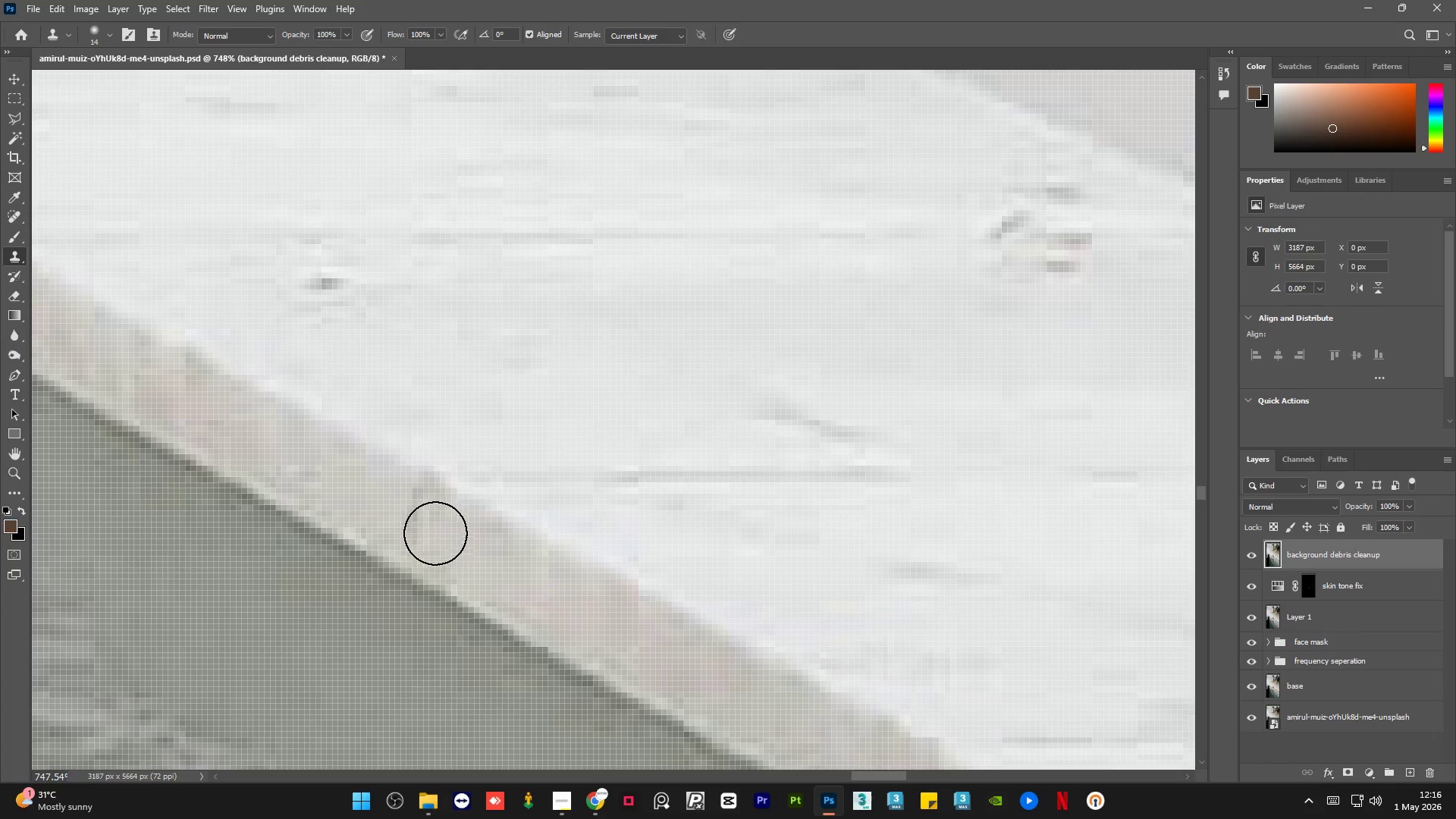 
left_click_drag(start_coordinate=[422, 525], to_coordinate=[416, 522])
 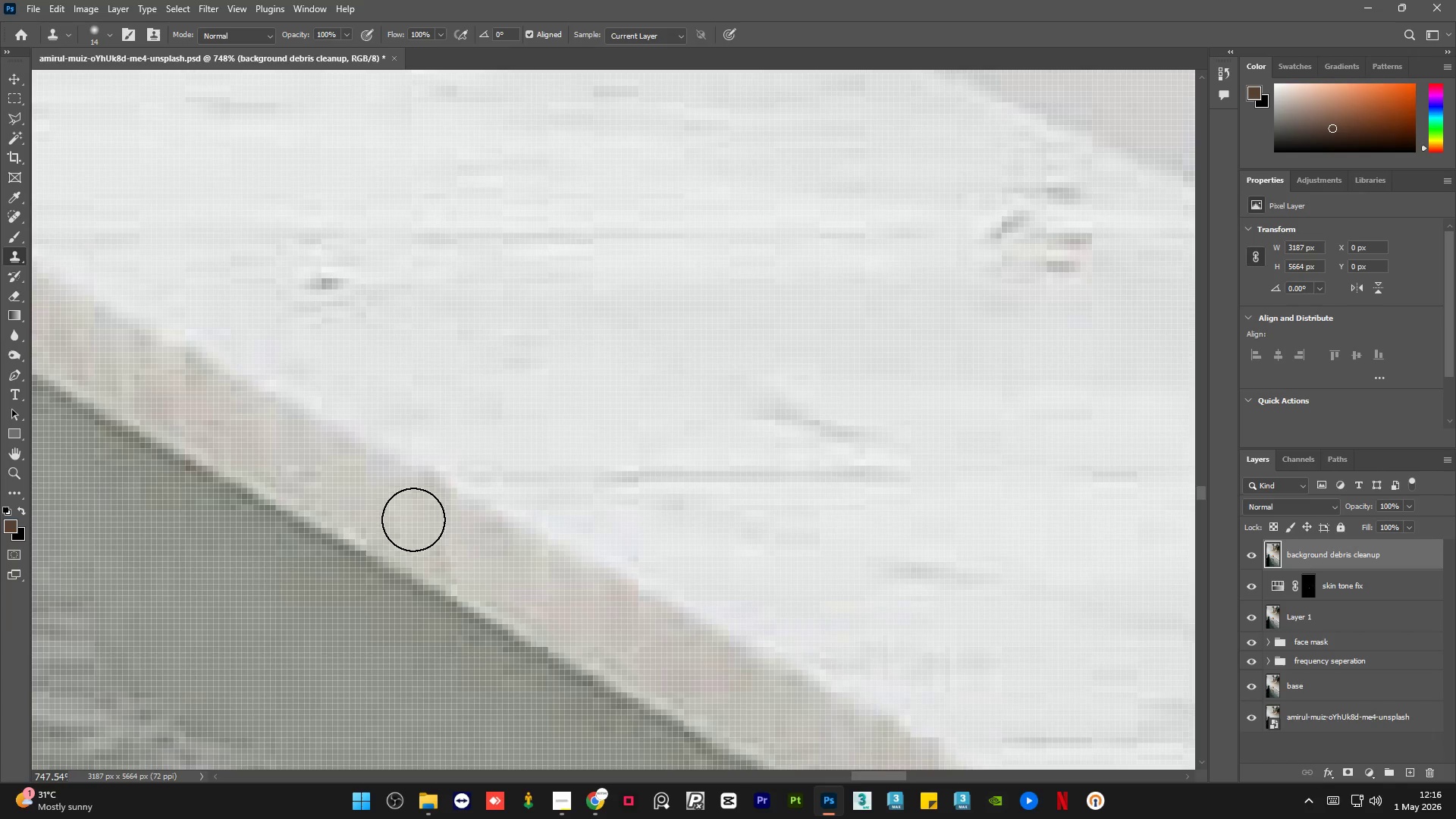 
hold_key(key=AltLeft, duration=1.22)
 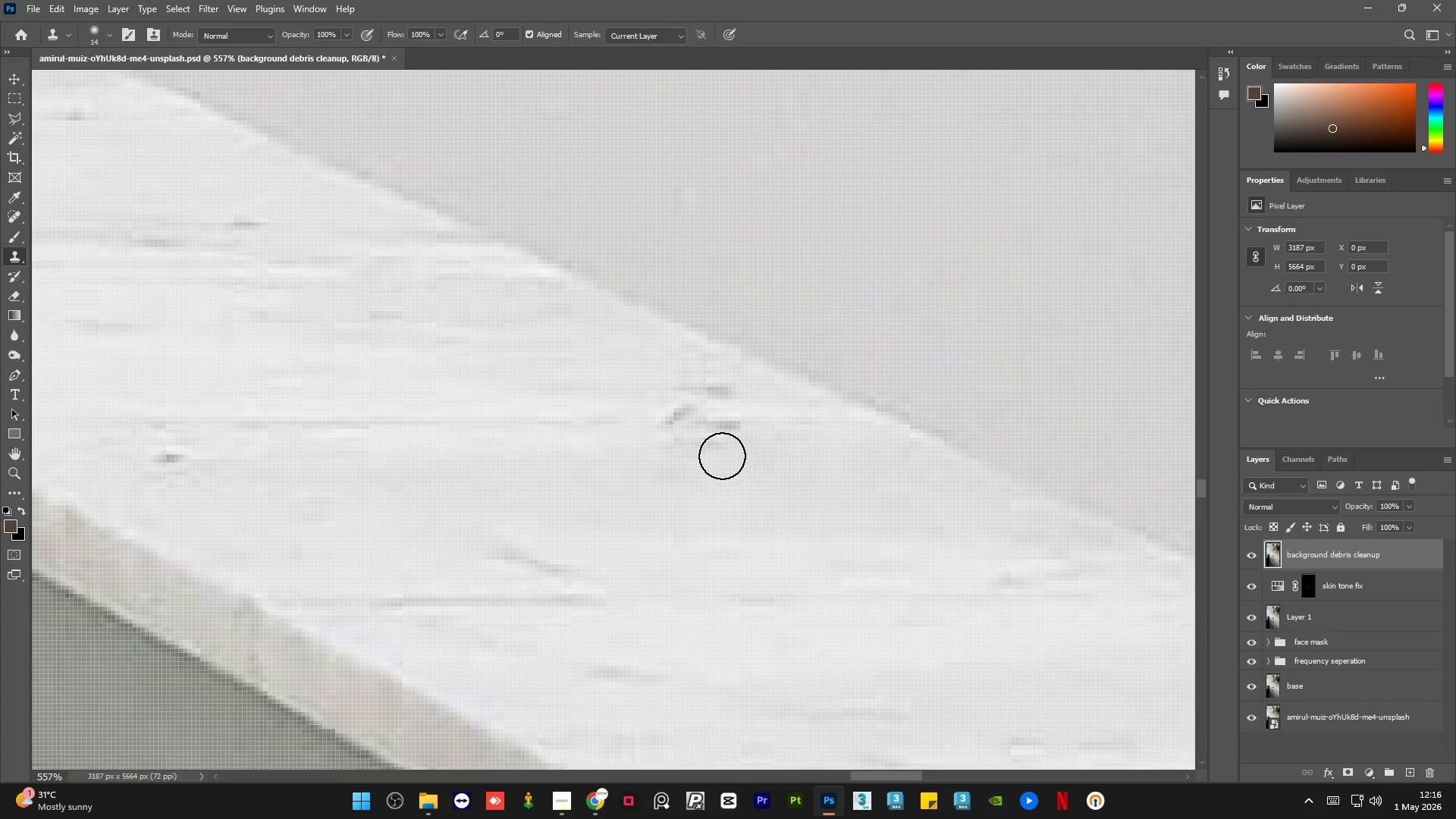 
key(Alt+AltLeft)
 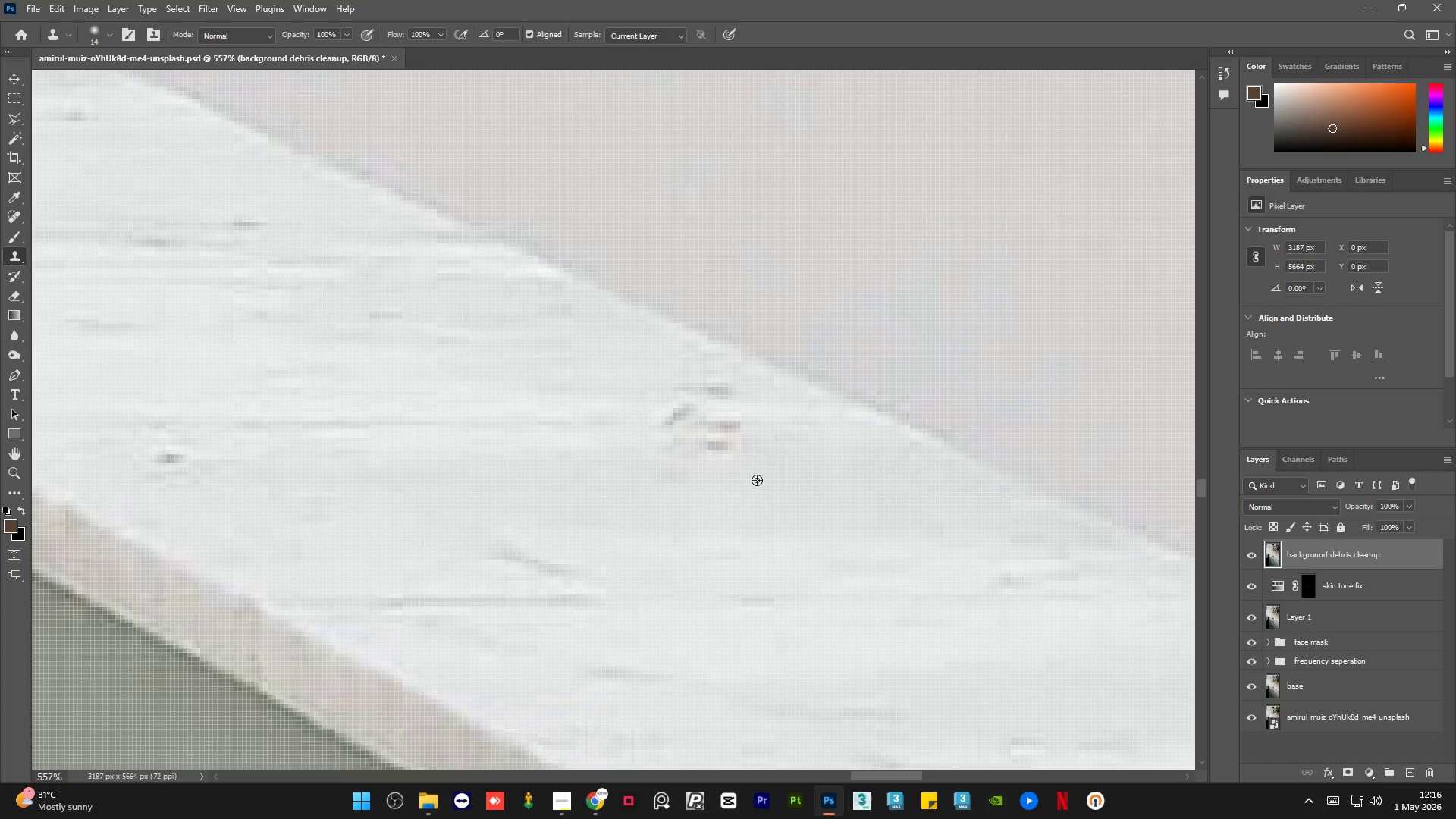 
left_click_drag(start_coordinate=[758, 480], to_coordinate=[752, 477])
 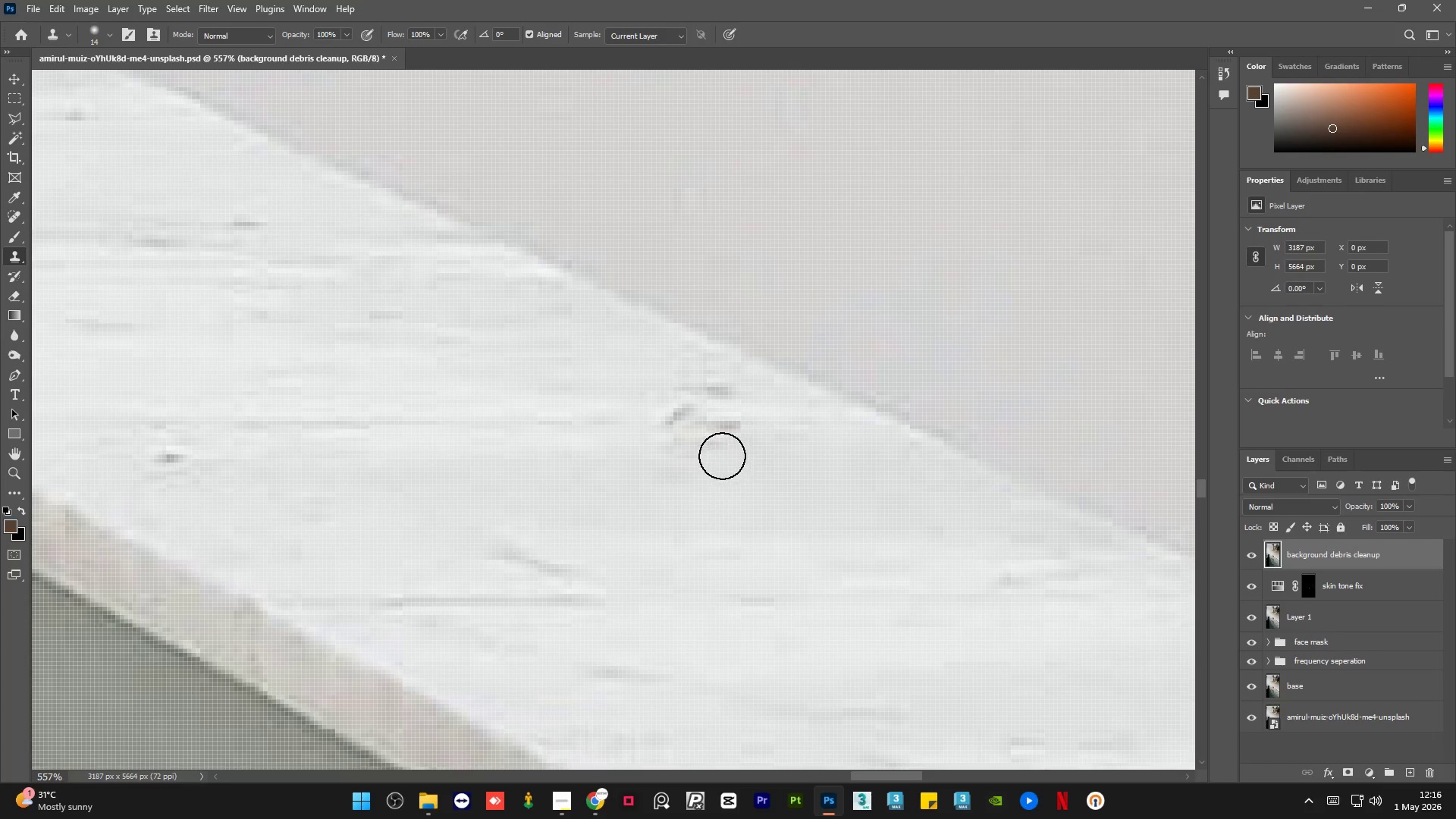 
scroll: coordinate [619, 405], scroll_direction: down, amount: 3.0
 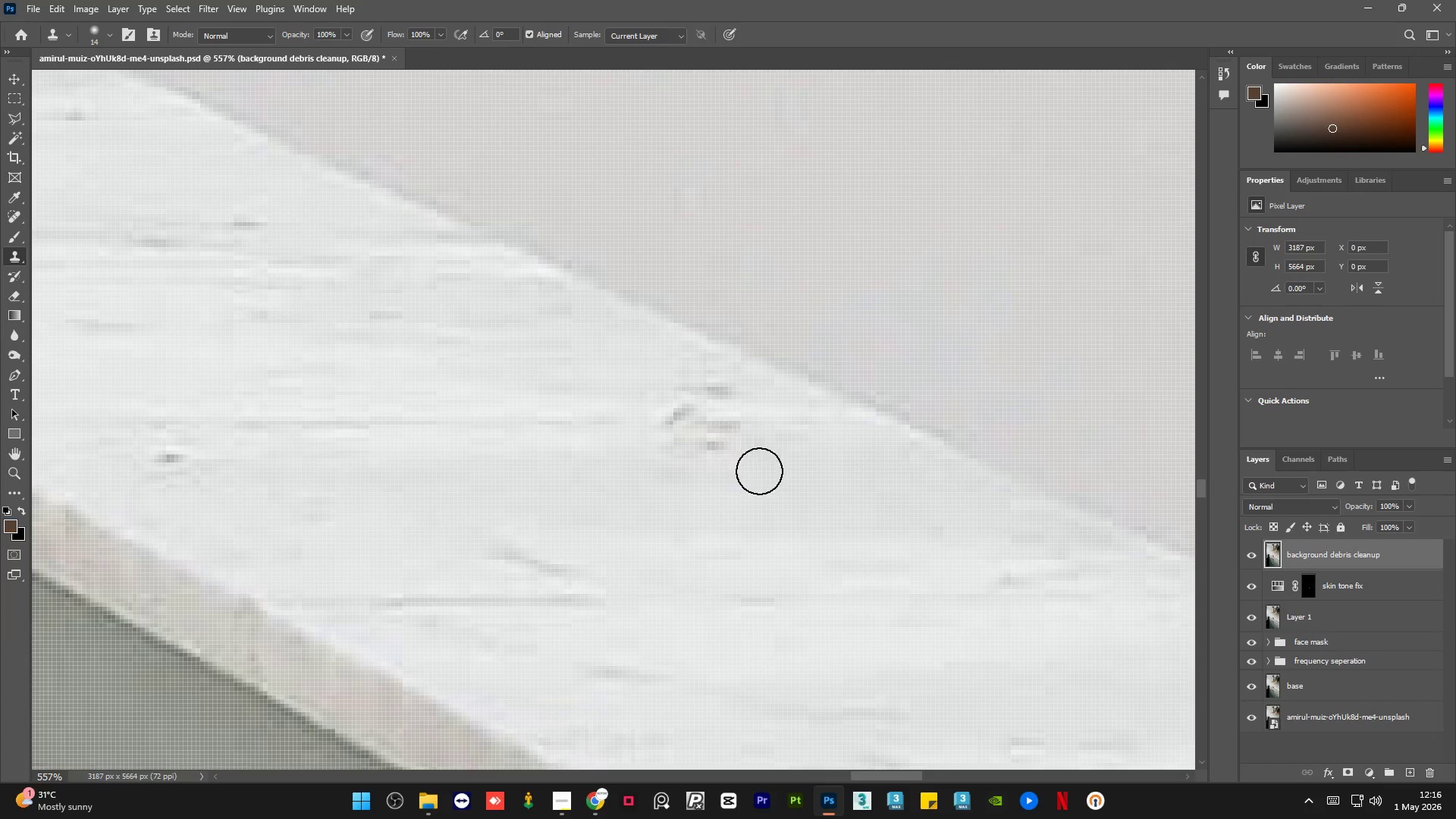 
left_click_drag(start_coordinate=[721, 455], to_coordinate=[717, 451])
 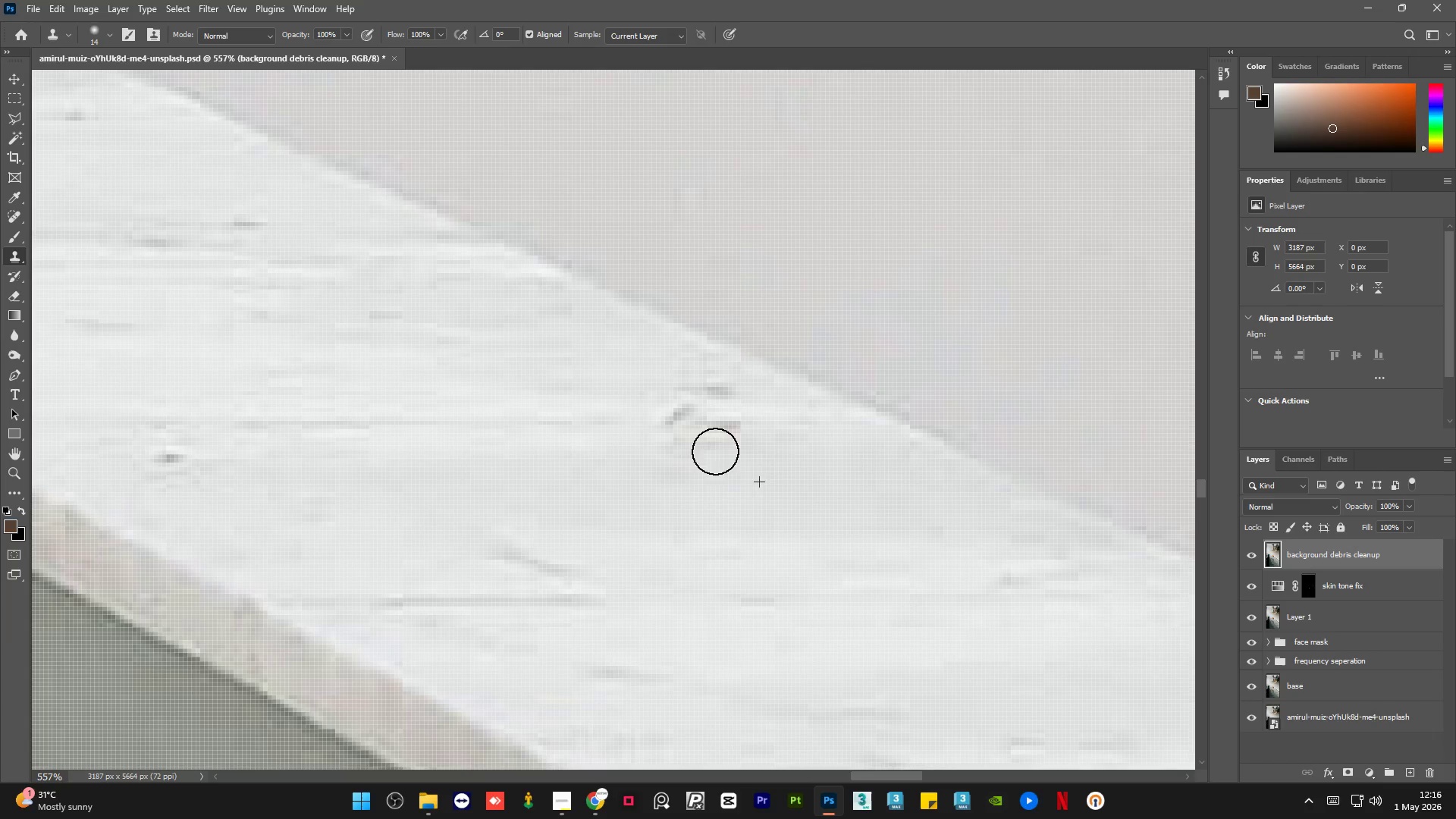 
key(Alt+AltLeft)
 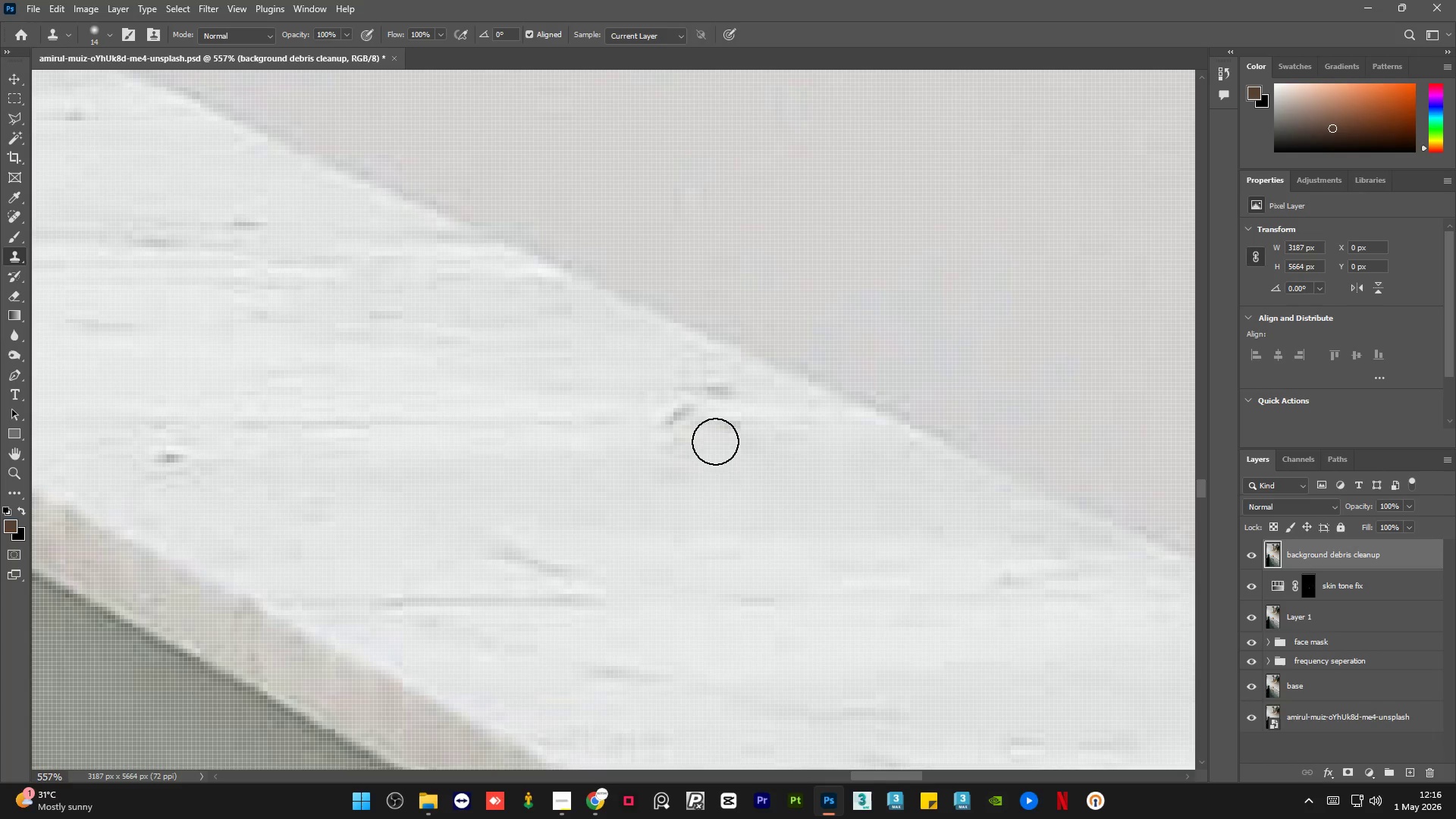 
hold_key(key=AltLeft, duration=0.7)
 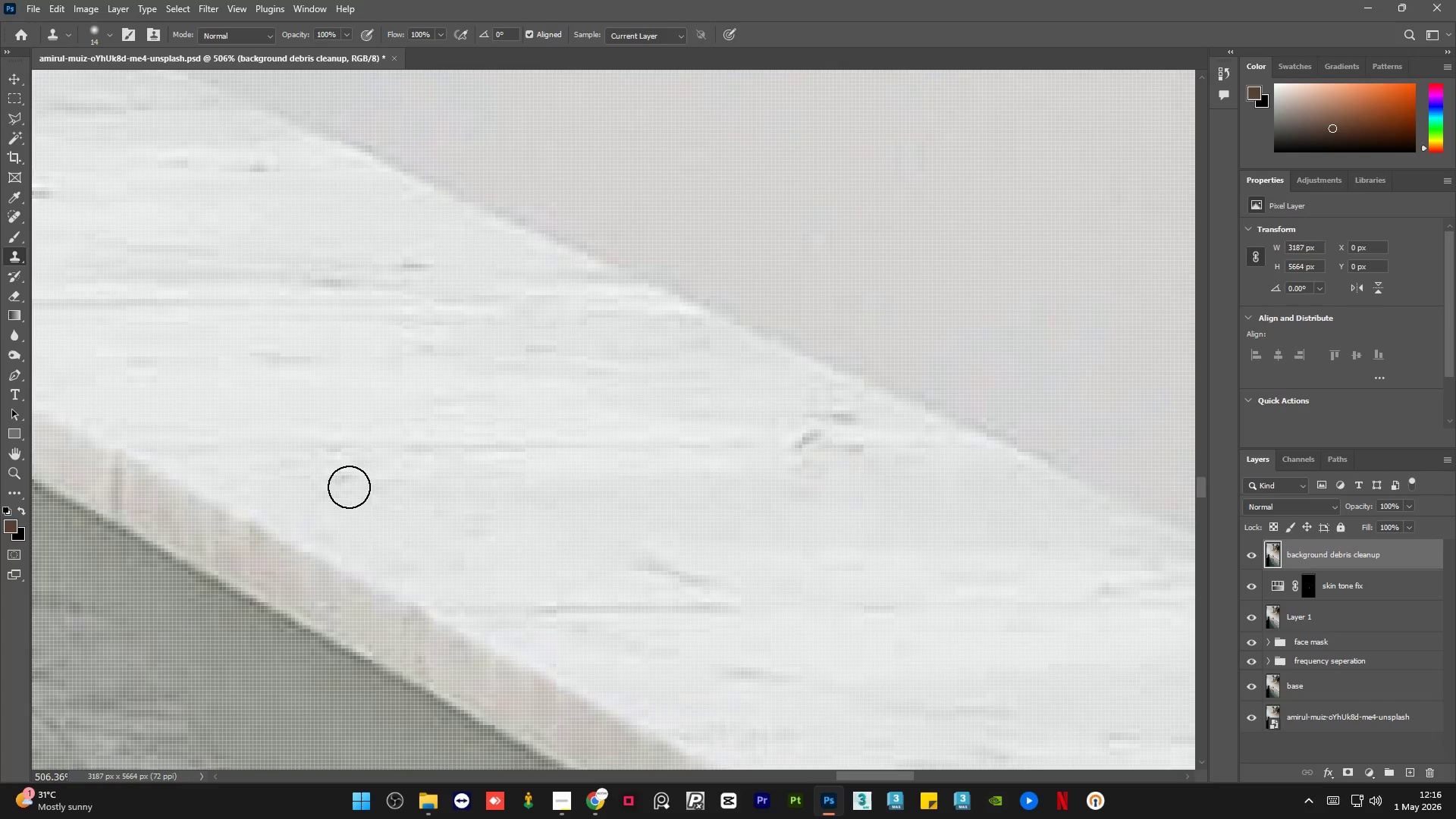 
key(Alt+AltLeft)
 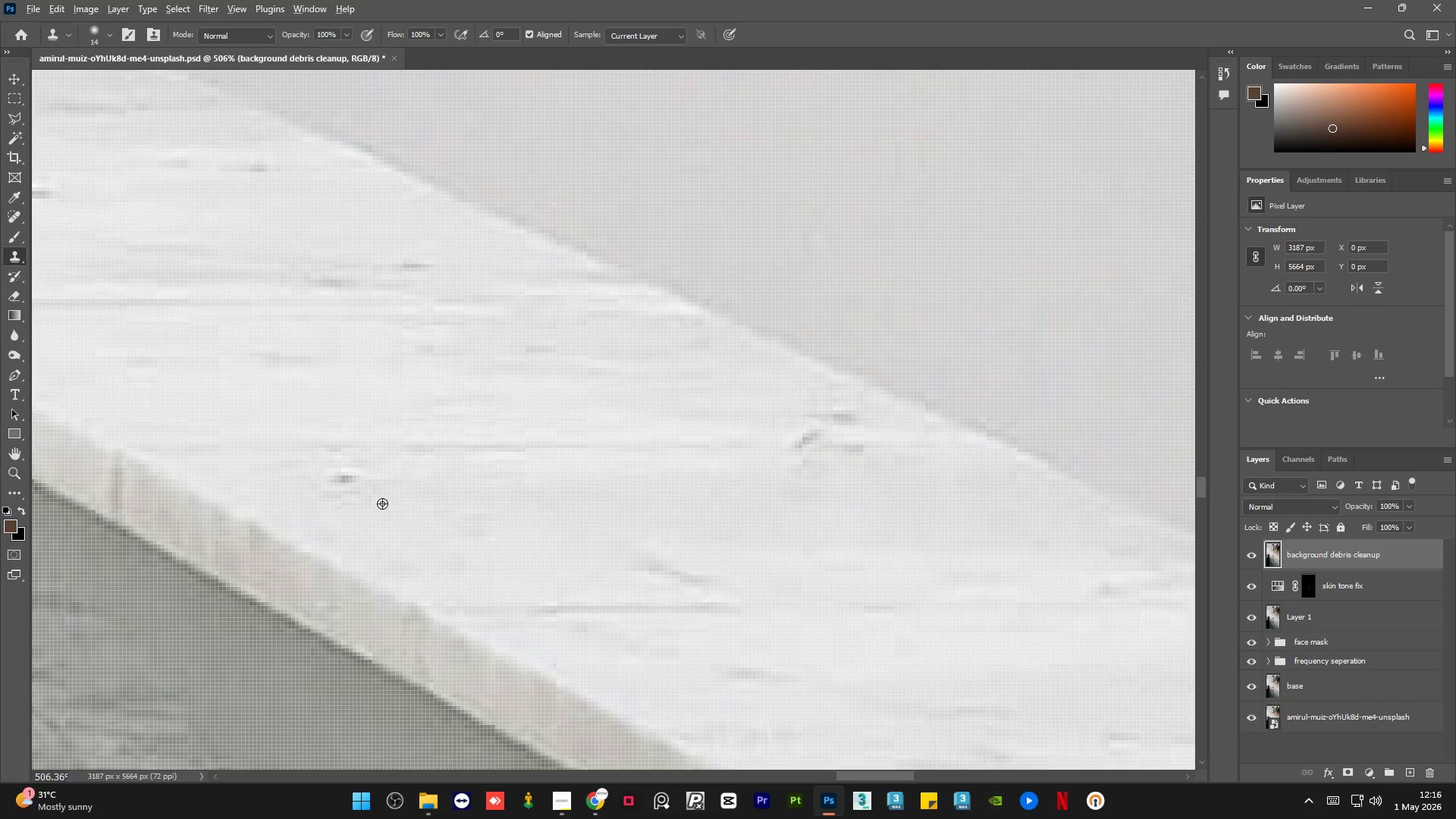 
left_click_drag(start_coordinate=[381, 504], to_coordinate=[375, 504])
 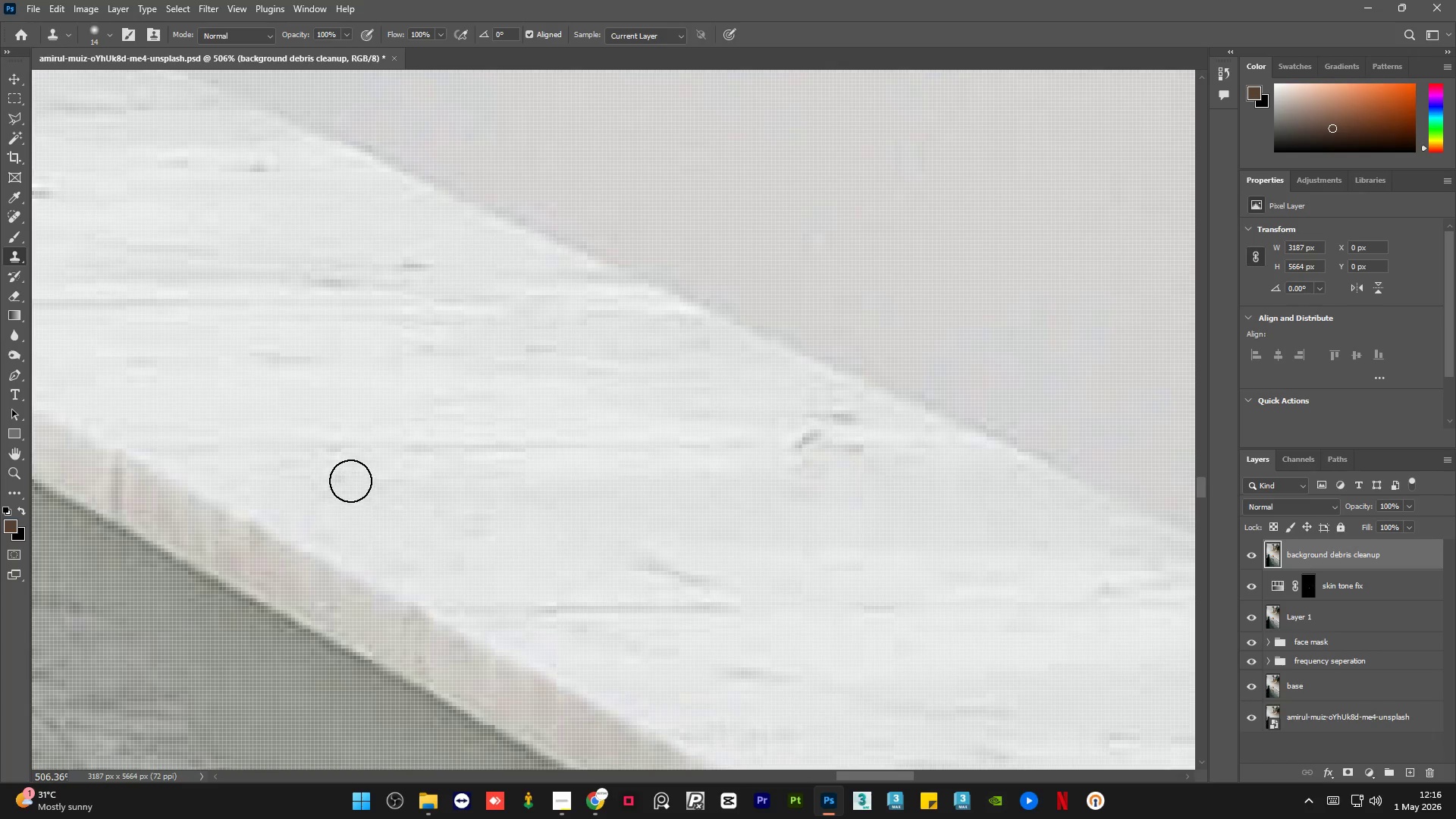 
scroll: coordinate [385, 453], scroll_direction: none, amount: 0.0
 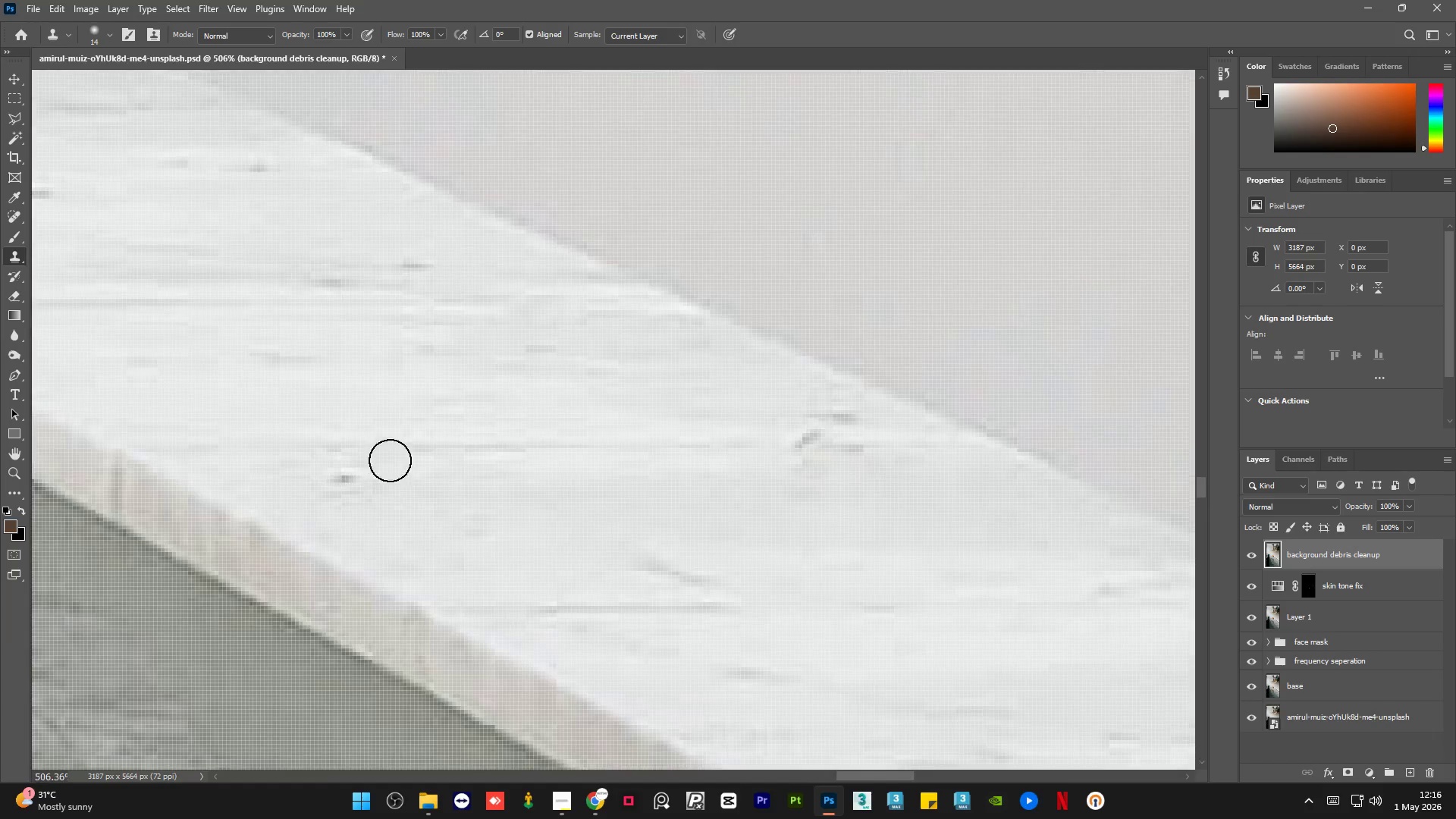 
left_click([341, 478])
 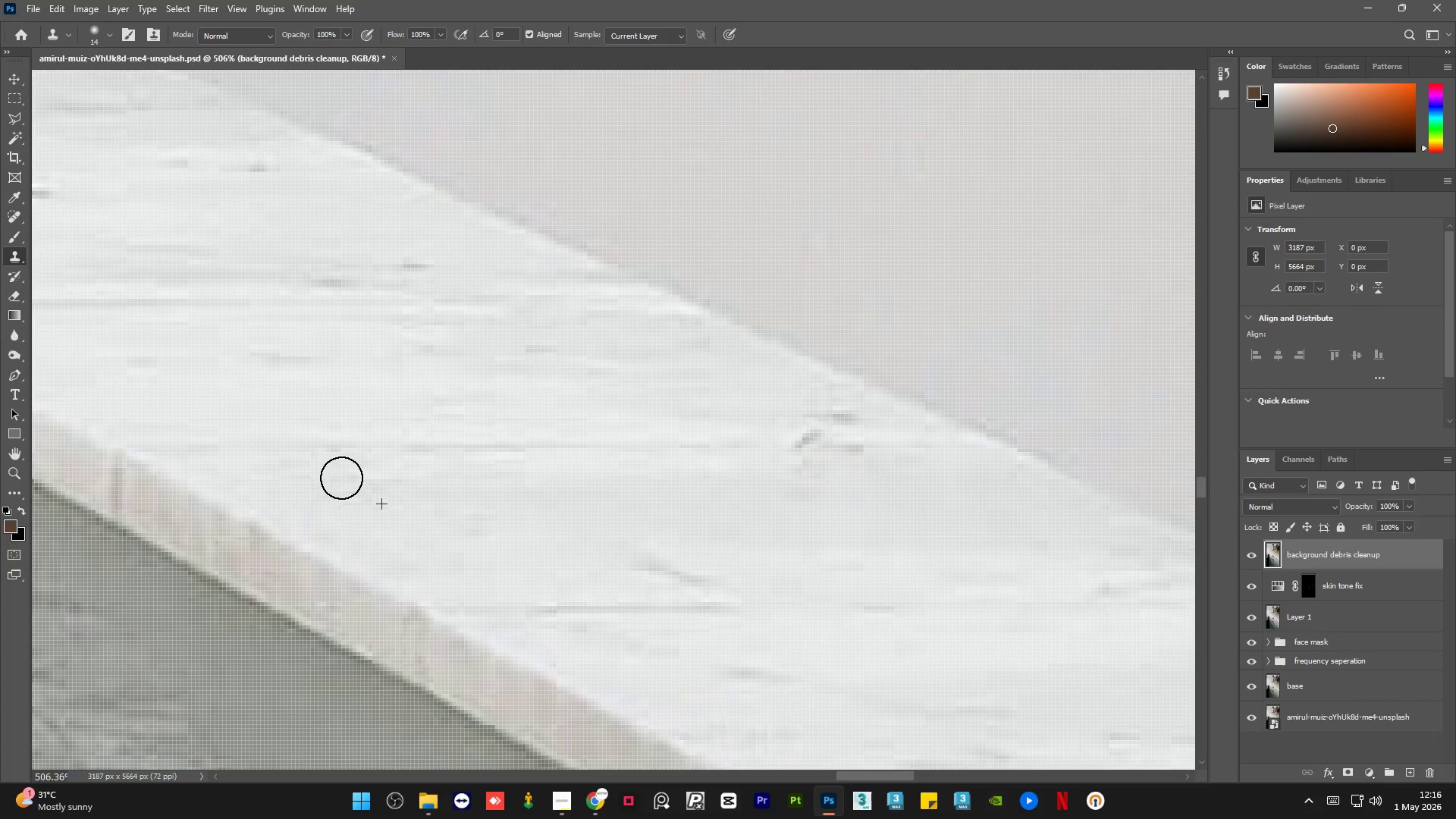 
hold_key(key=AltLeft, duration=0.84)
left_click_drag(start_coordinate=[789, 415], to_coordinate=[794, 419])
 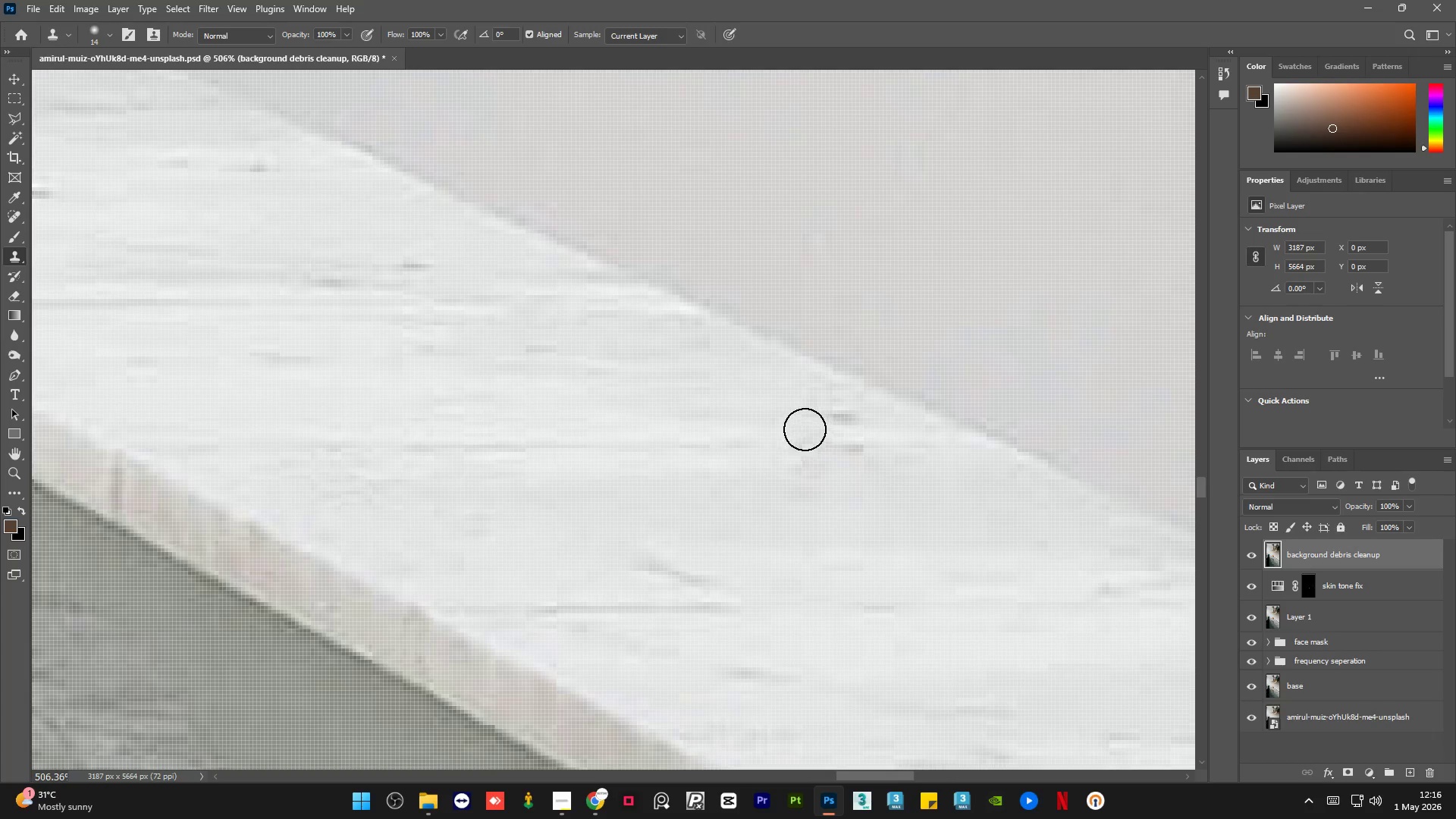 
left_click([802, 429])
 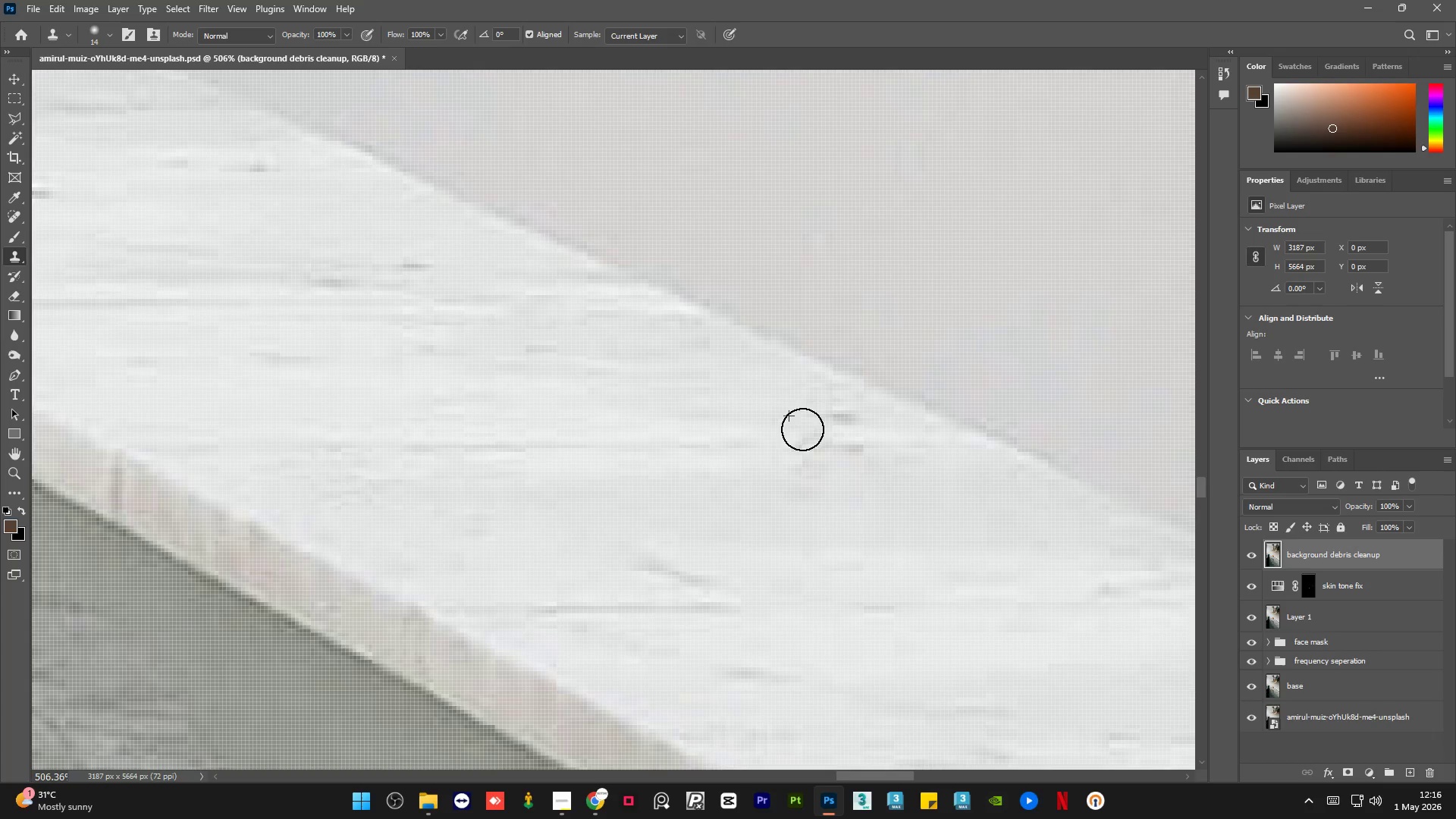 
key(Alt+AltLeft)
 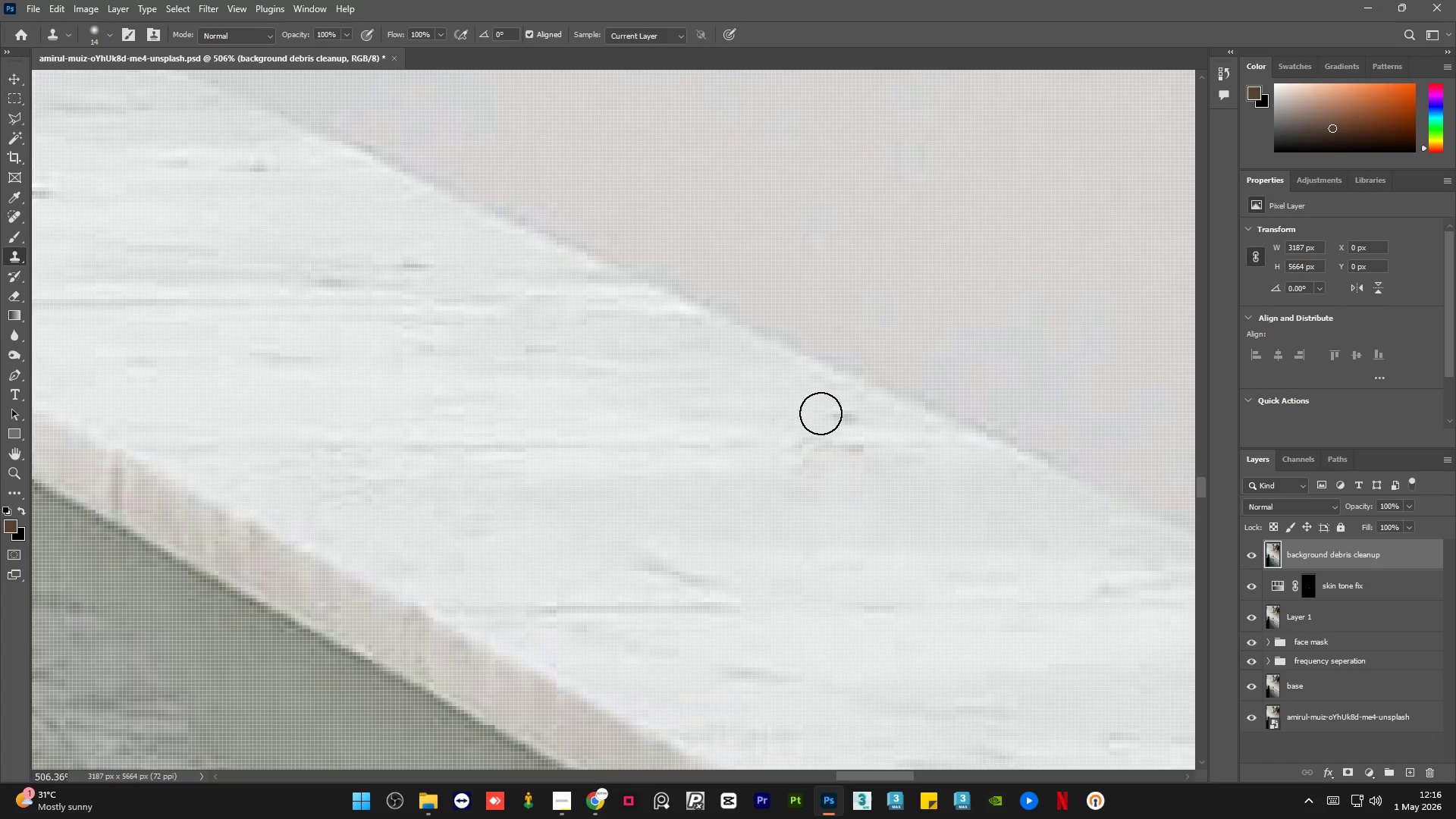 
left_click_drag(start_coordinate=[830, 418], to_coordinate=[841, 420])
 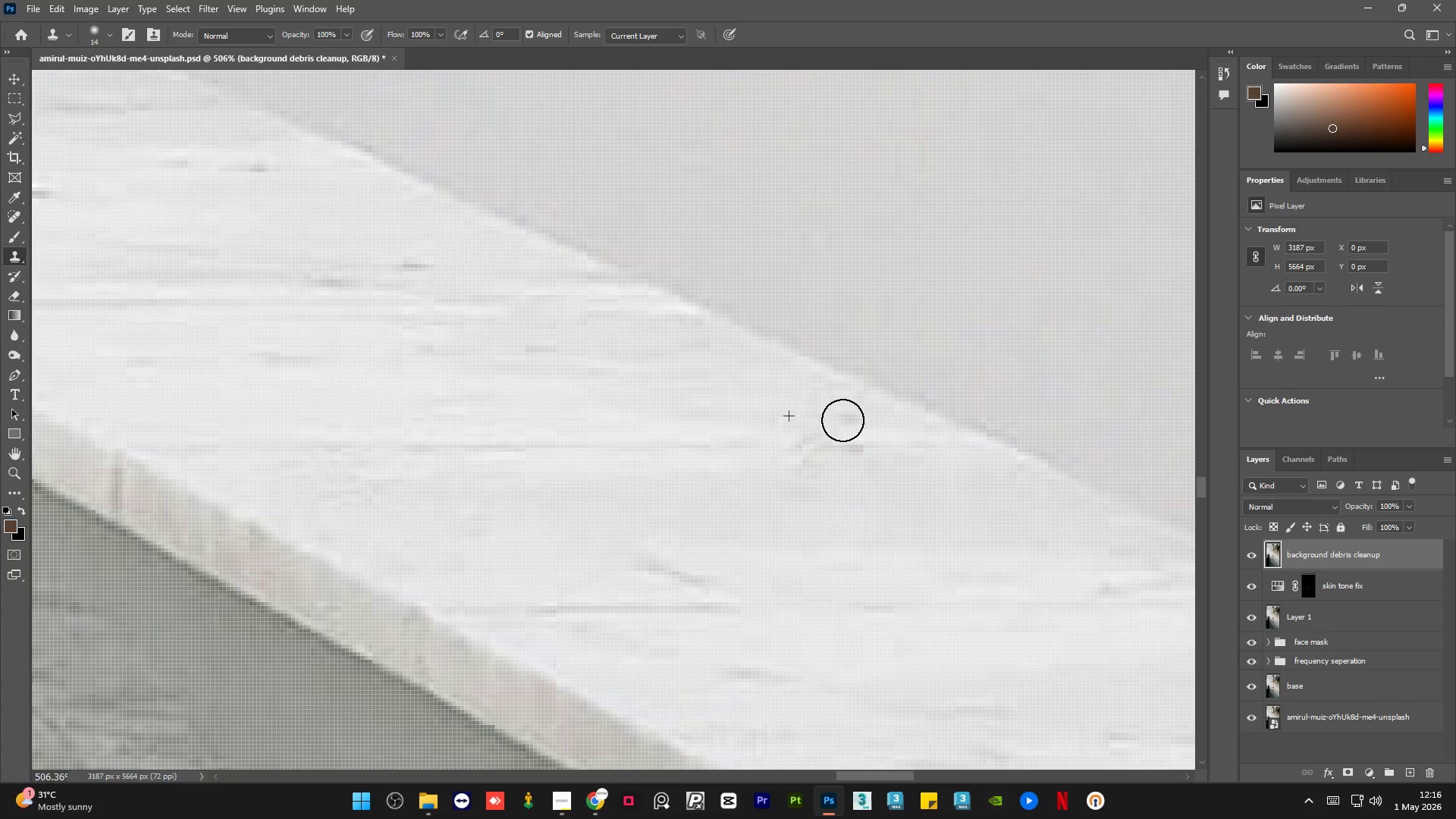 
hold_key(key=AltLeft, duration=1.38)
 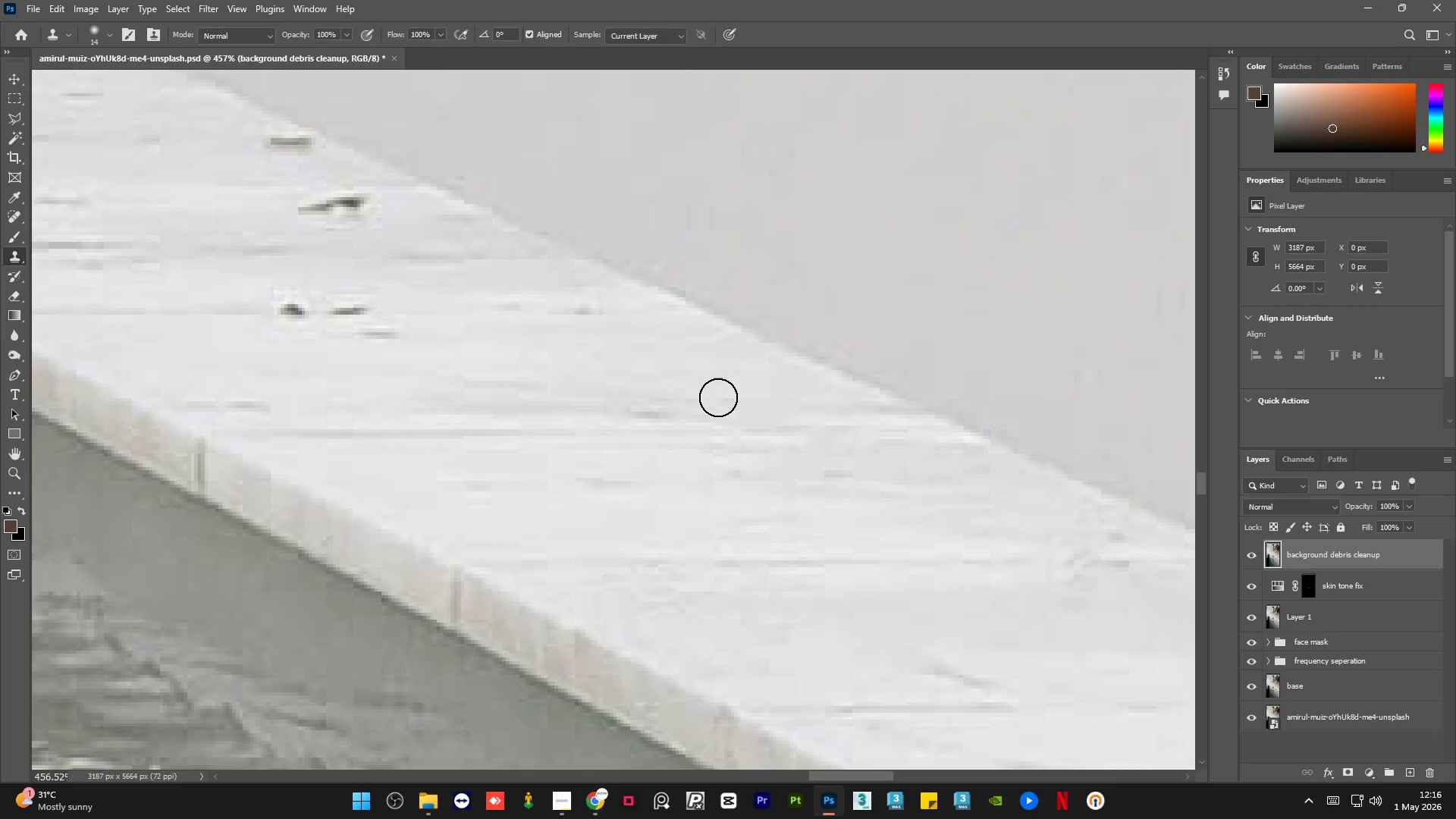 
key(Alt+AltLeft)
 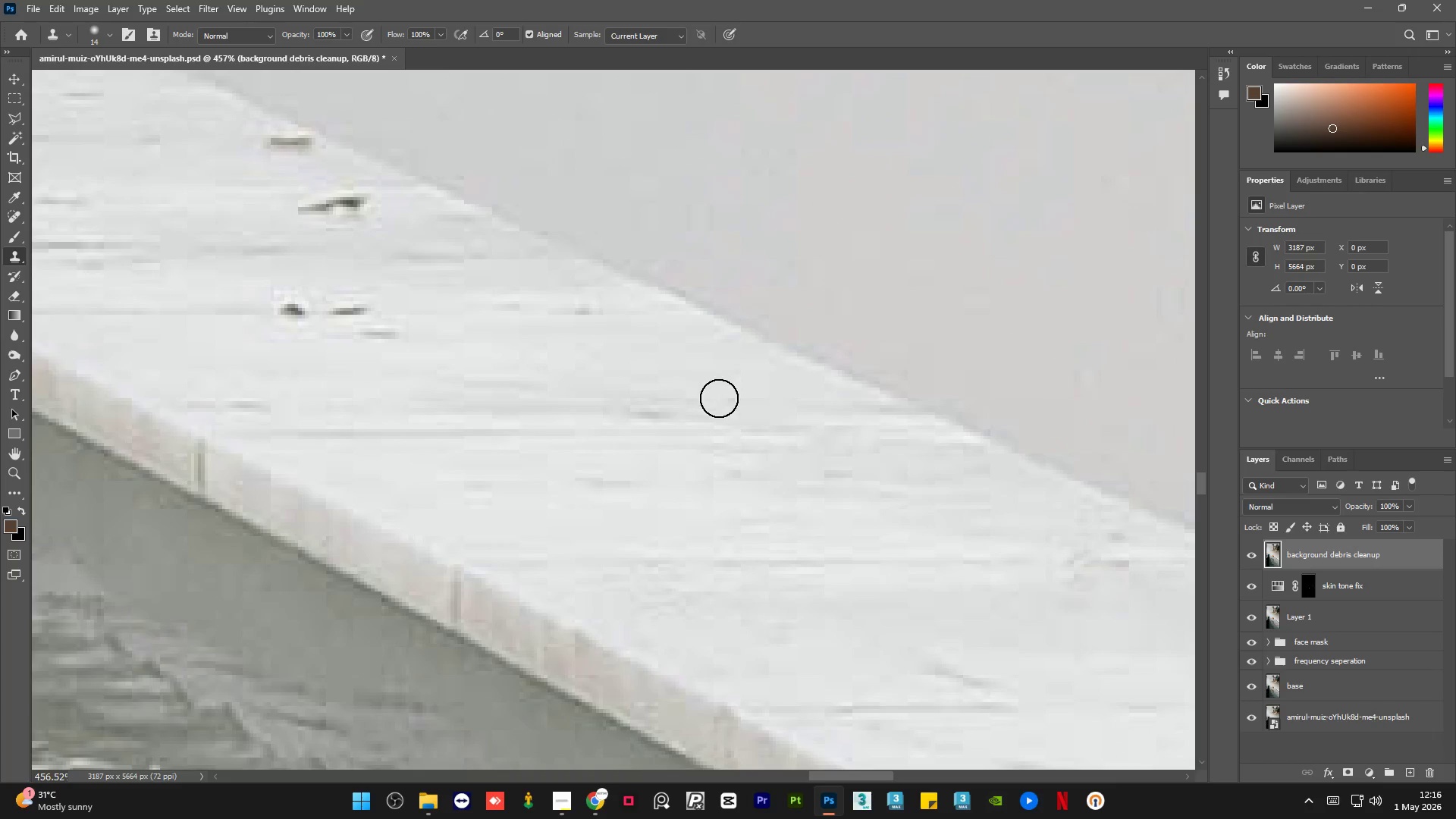 
scroll: coordinate [658, 348], scroll_direction: down, amount: 1.0
 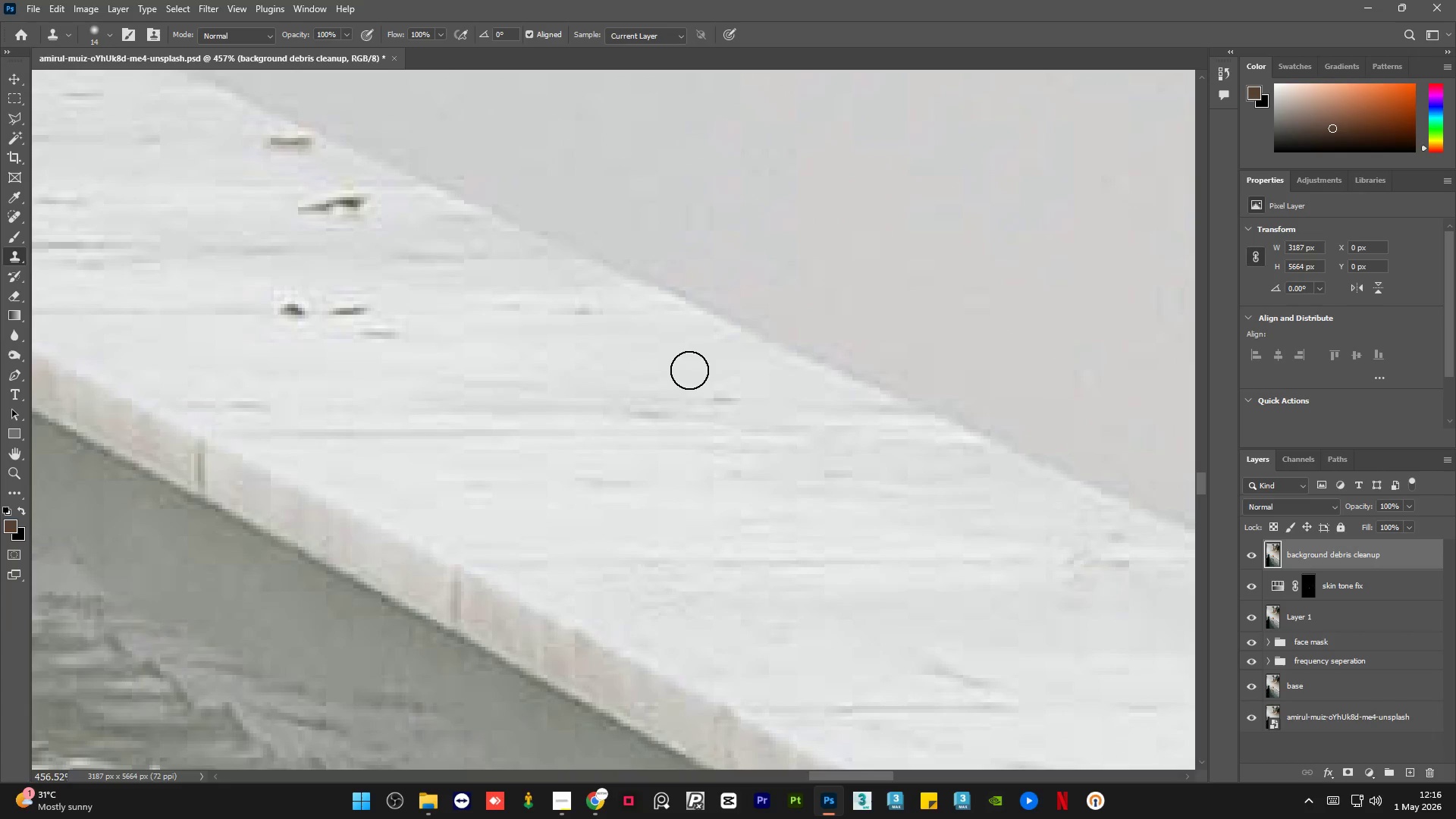 
left_click_drag(start_coordinate=[720, 398], to_coordinate=[732, 402])
 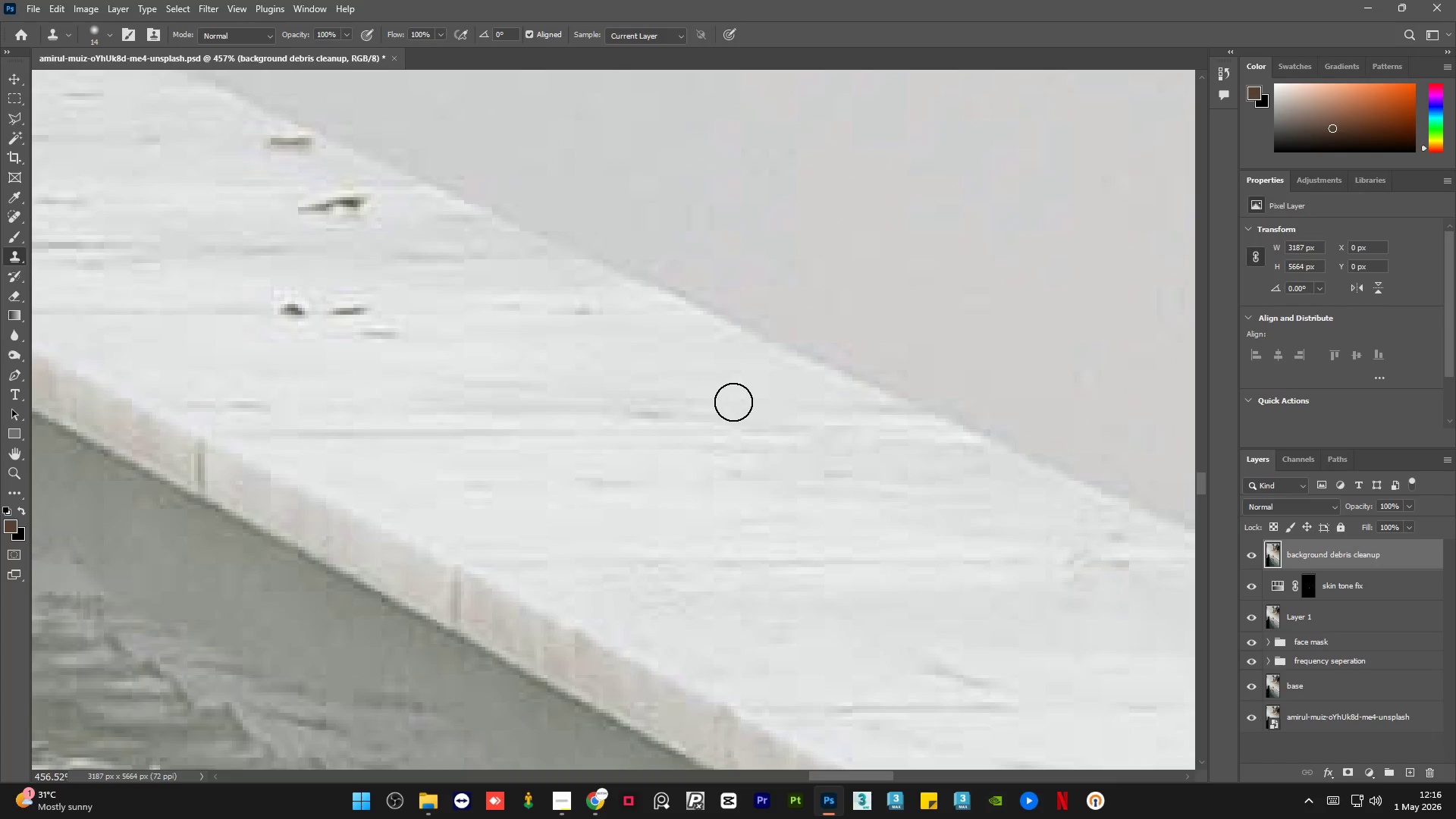 
hold_key(key=AltLeft, duration=0.39)
left_click_drag(start_coordinate=[668, 364], to_coordinate=[667, 369])
 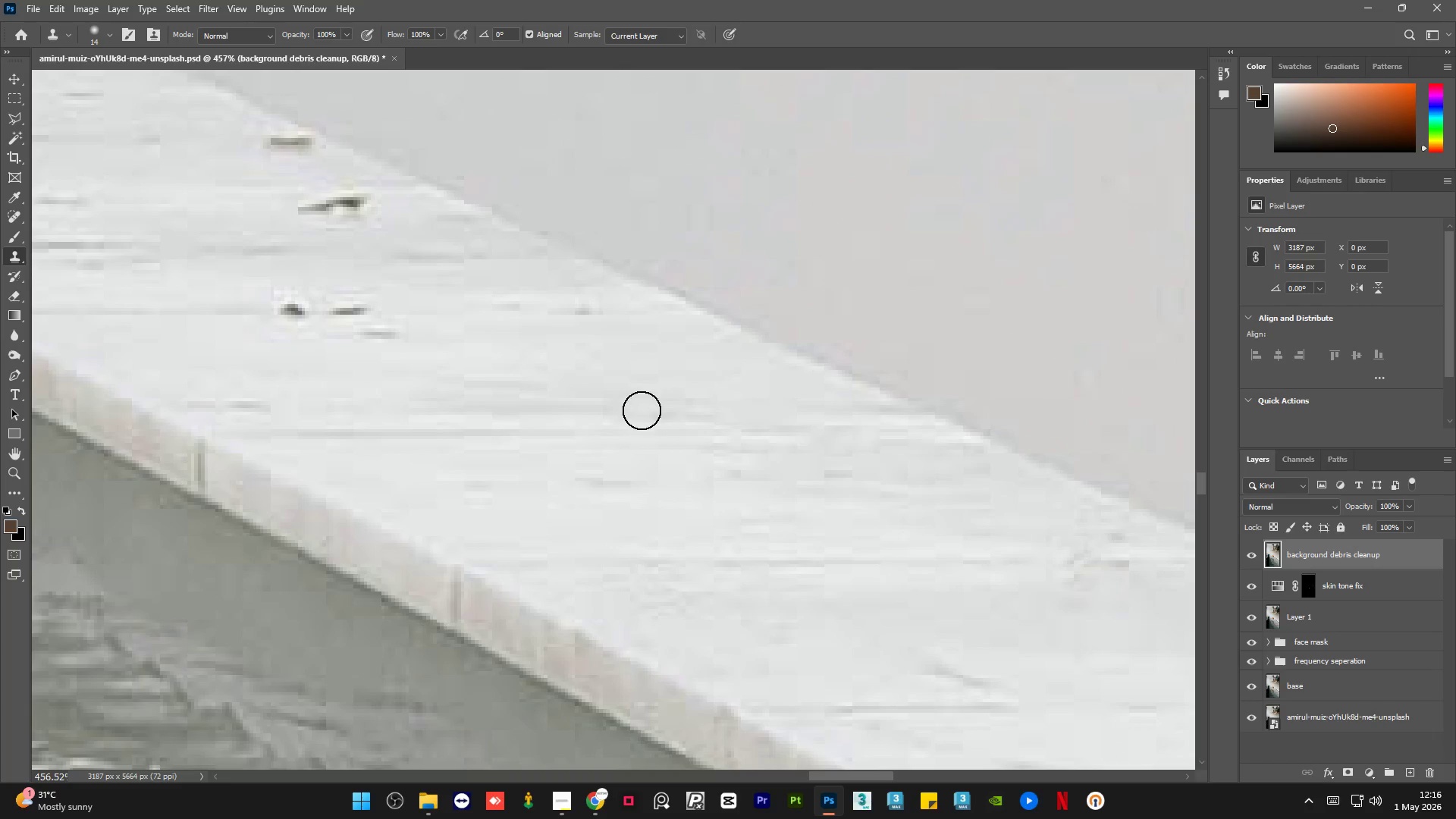 
double_click([642, 410])
 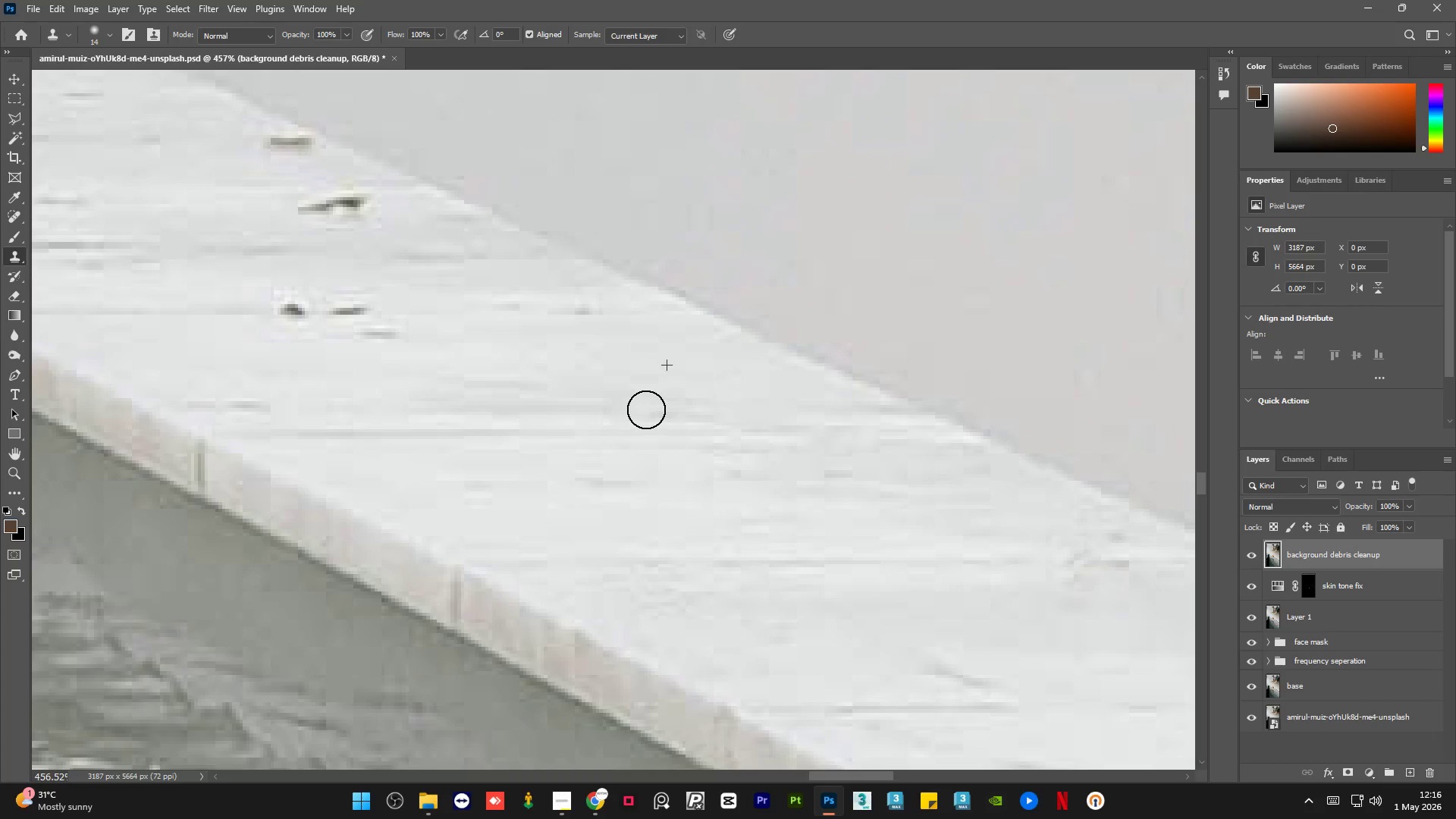 
hold_key(key=AltLeft, duration=1.02)
 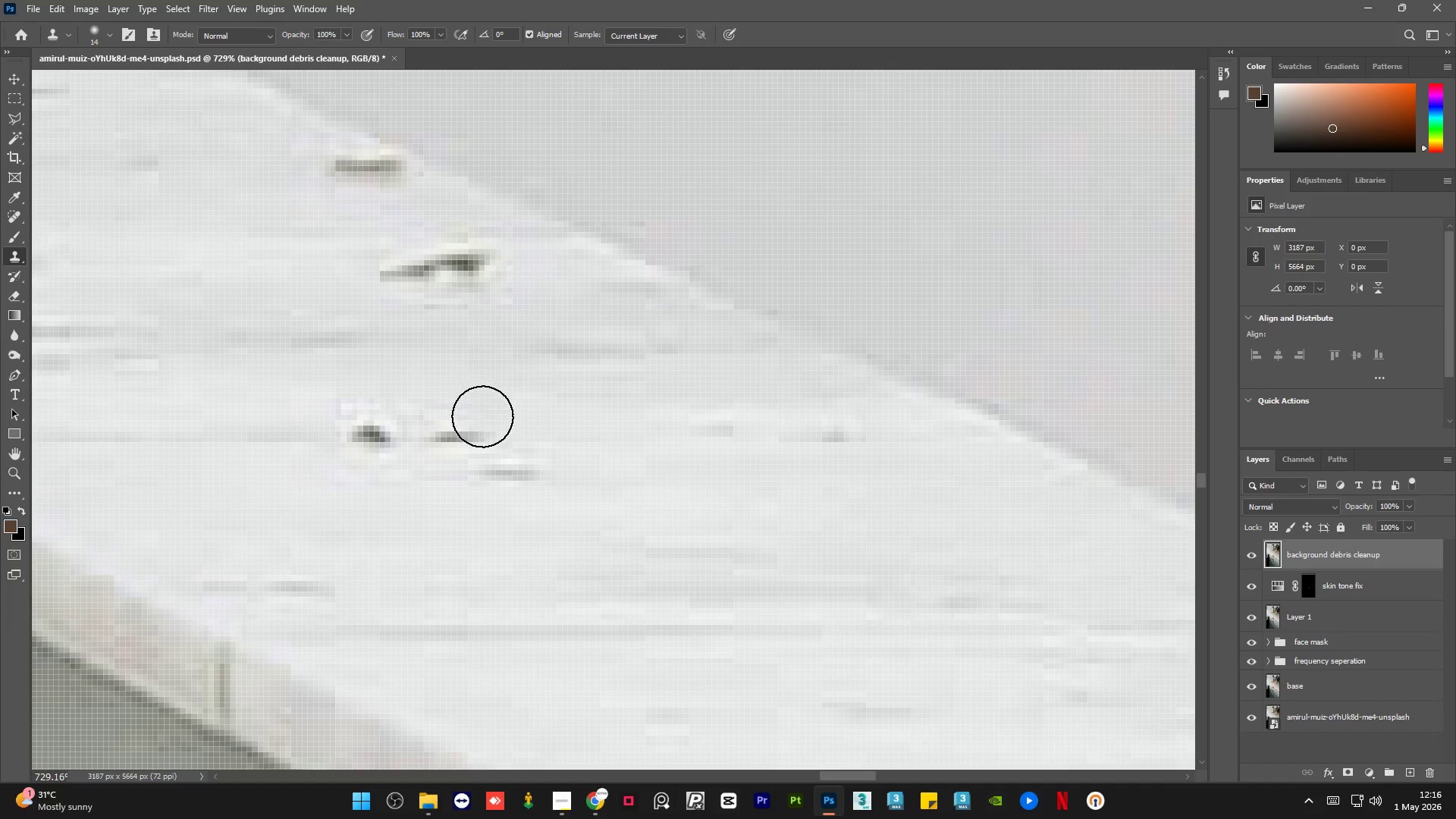 
key(Alt+AltLeft)
 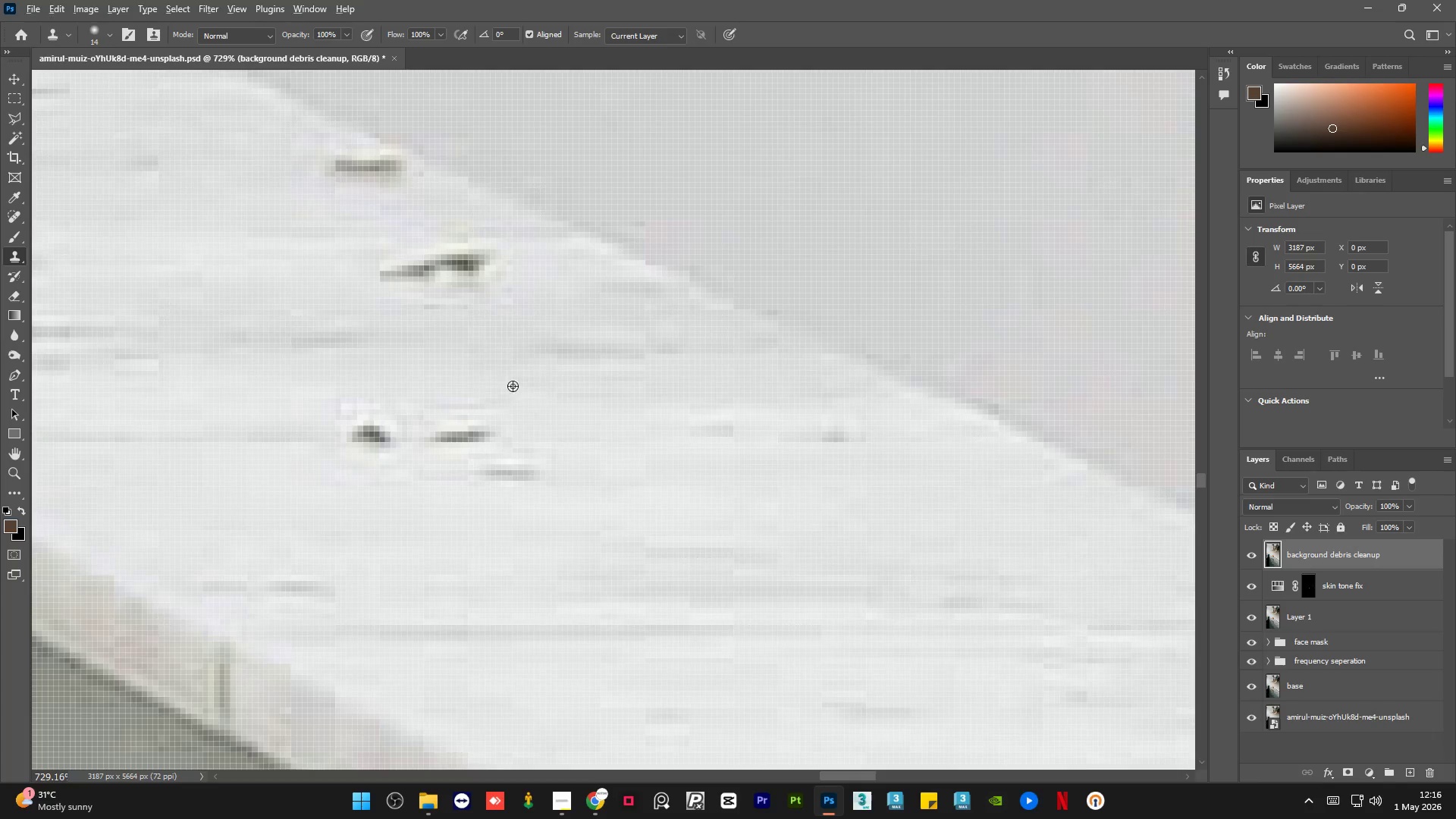 
left_click_drag(start_coordinate=[511, 387], to_coordinate=[493, 403])
 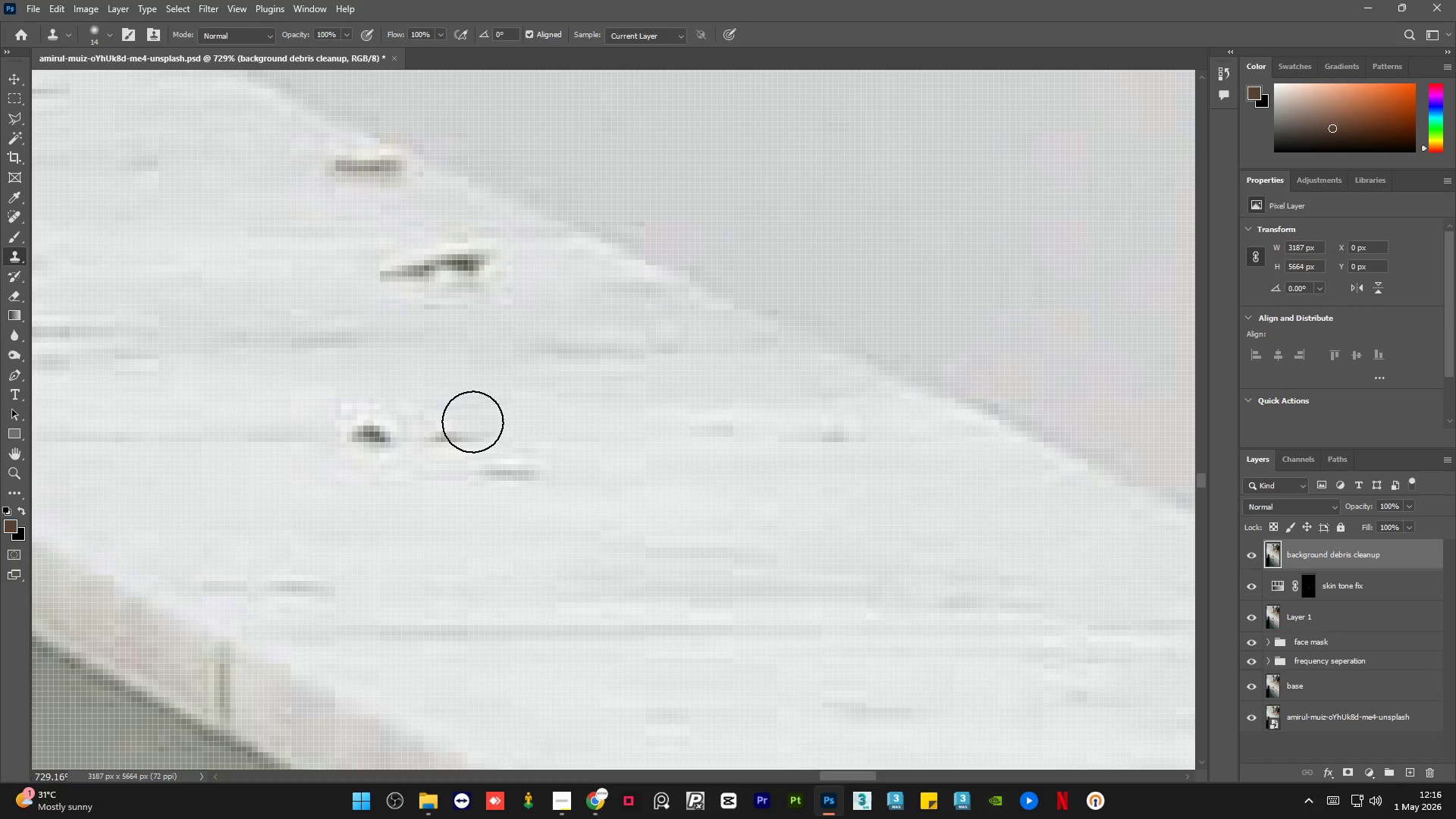 
scroll: coordinate [526, 344], scroll_direction: up, amount: 5.0
 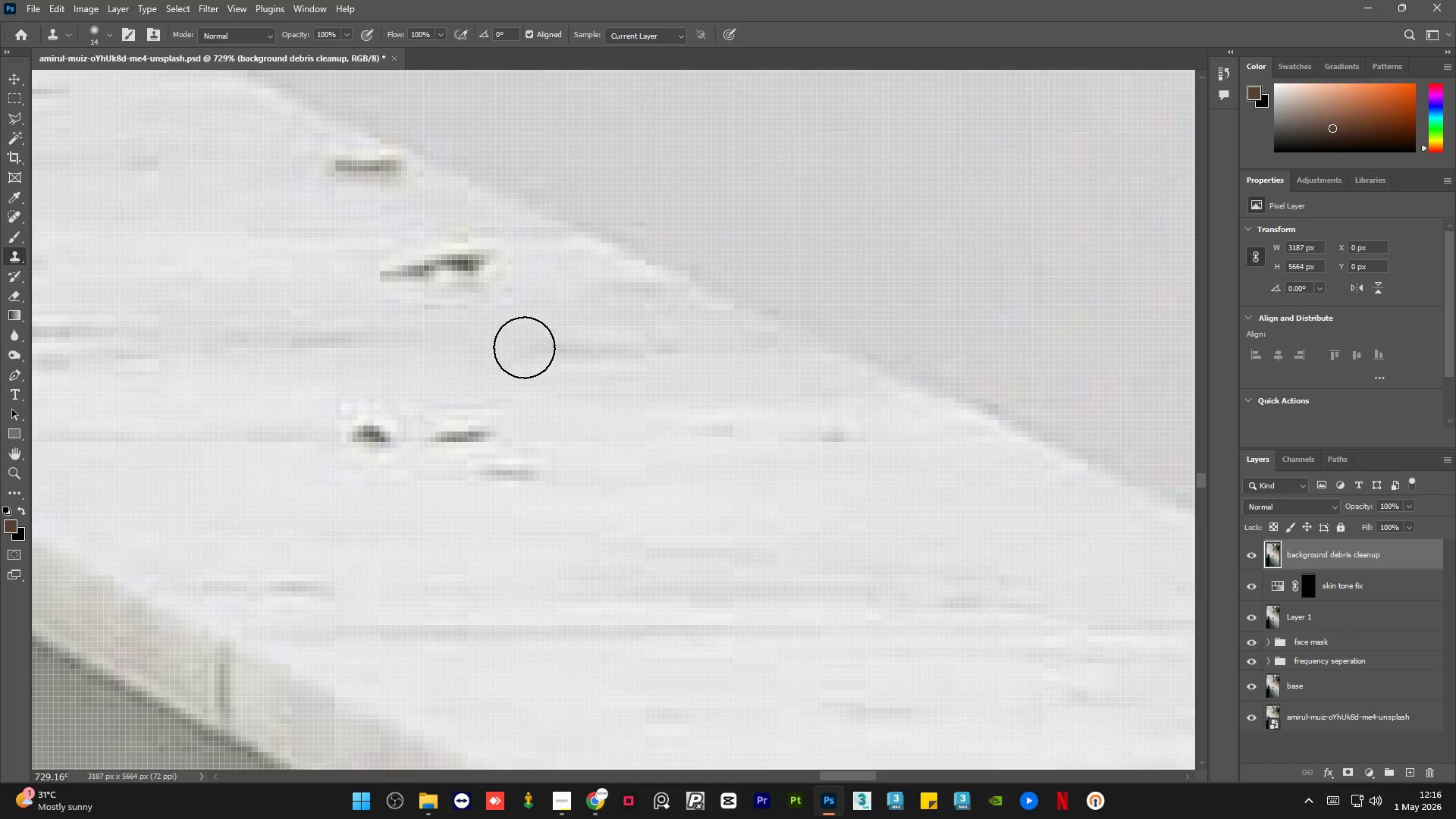 
key(Alt+AltLeft)
 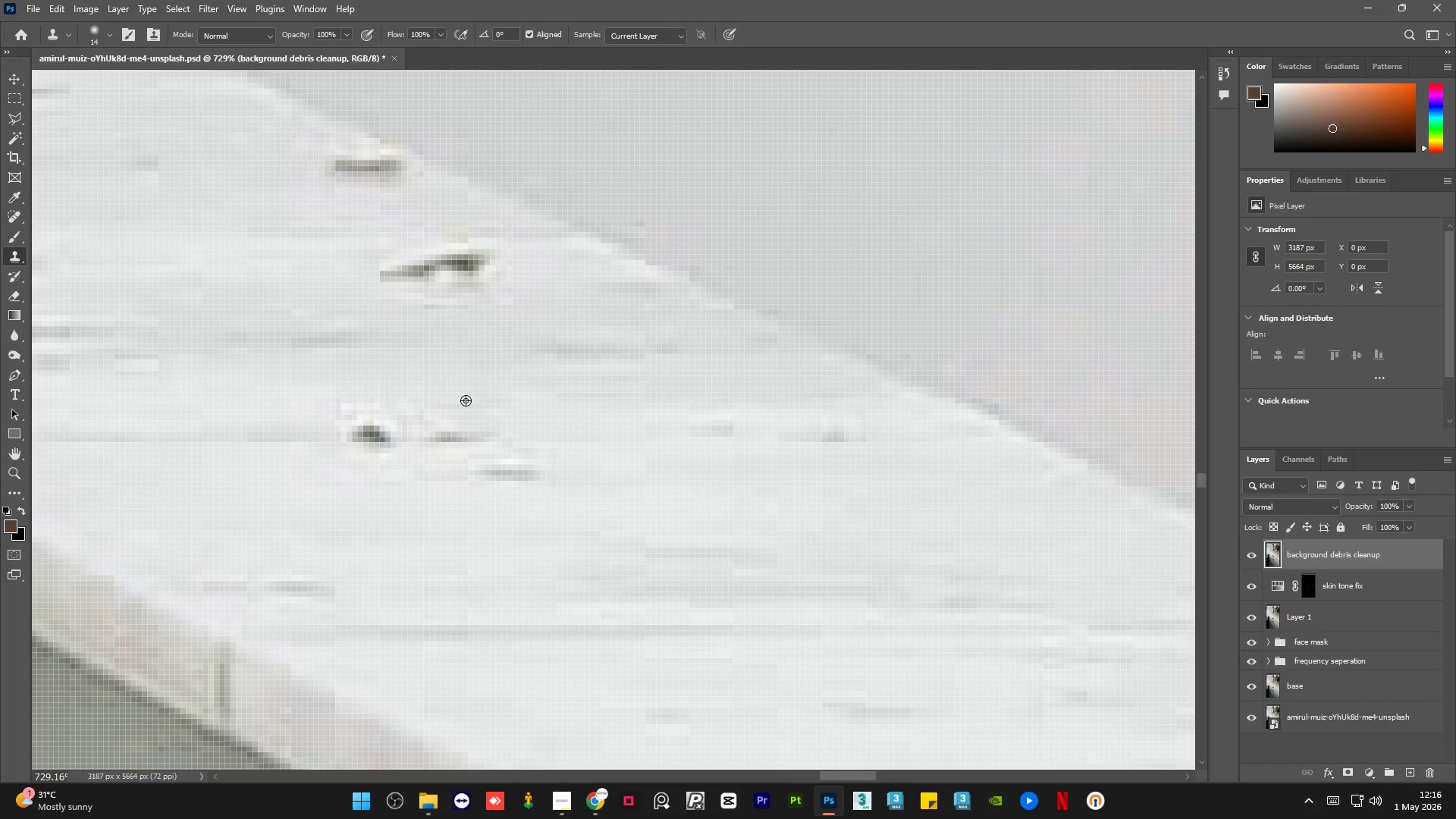 
left_click_drag(start_coordinate=[466, 400], to_coordinate=[463, 407])
 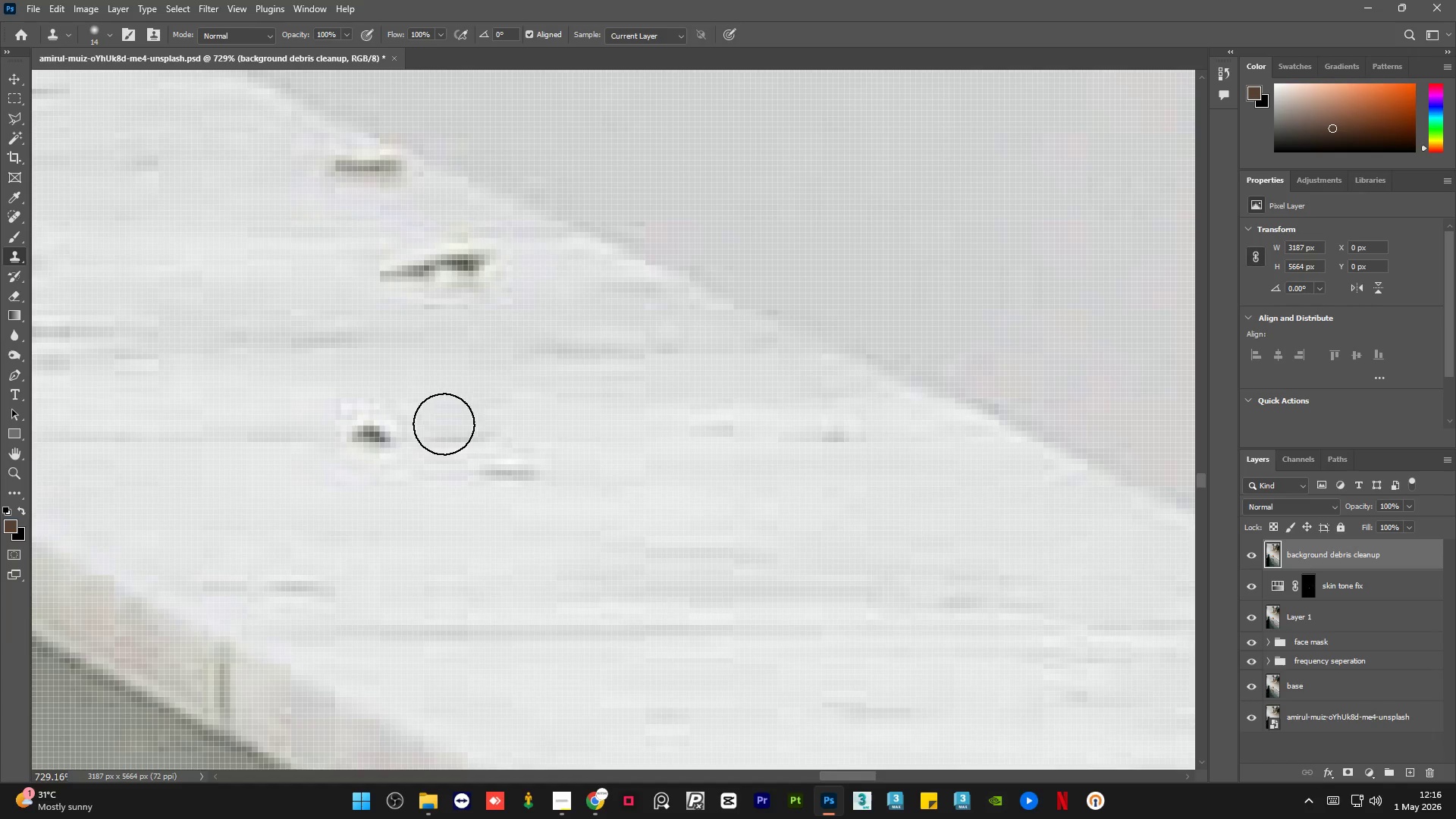 
key(Alt+AltLeft)
 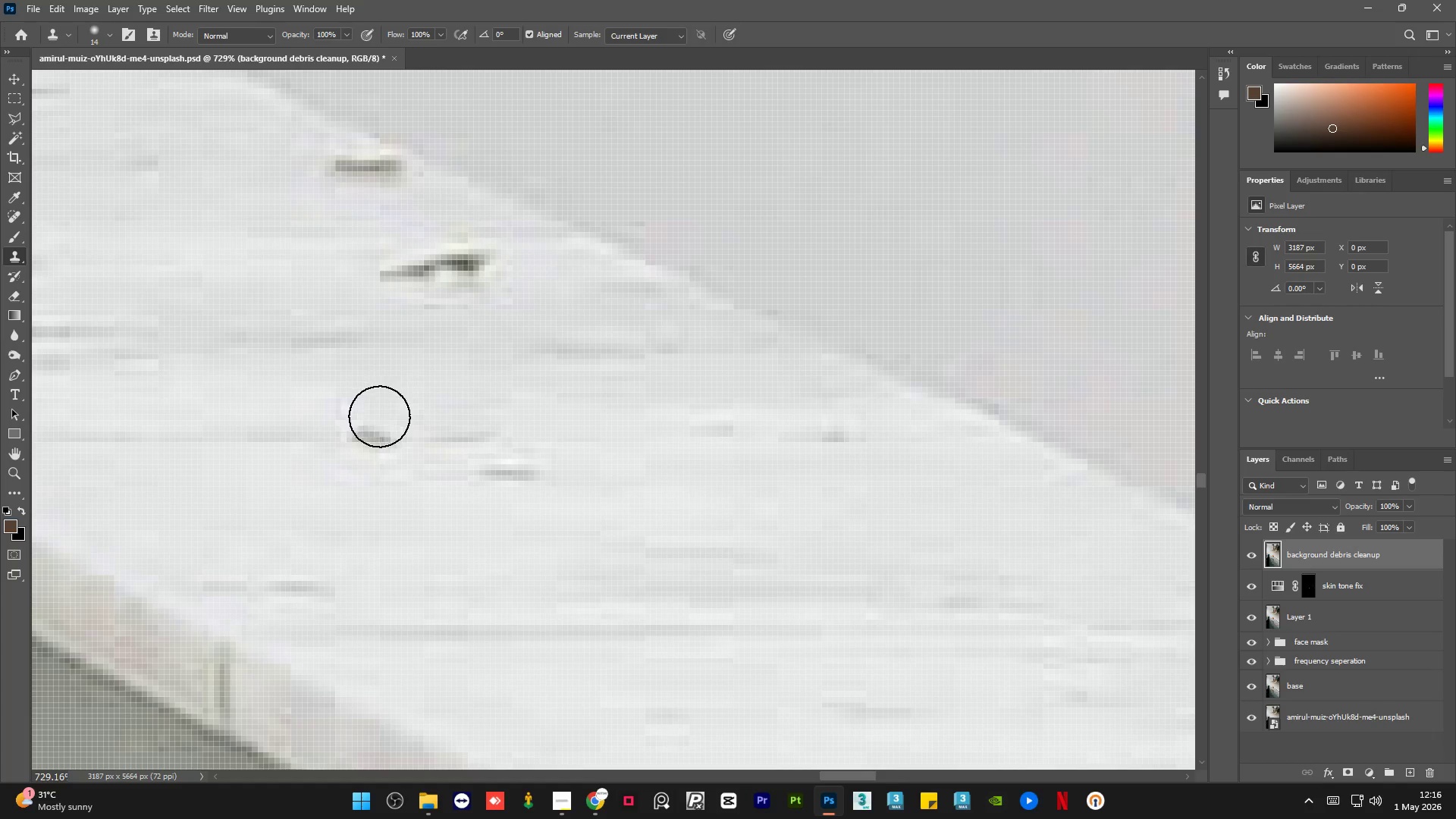 
triple_click([369, 423])
 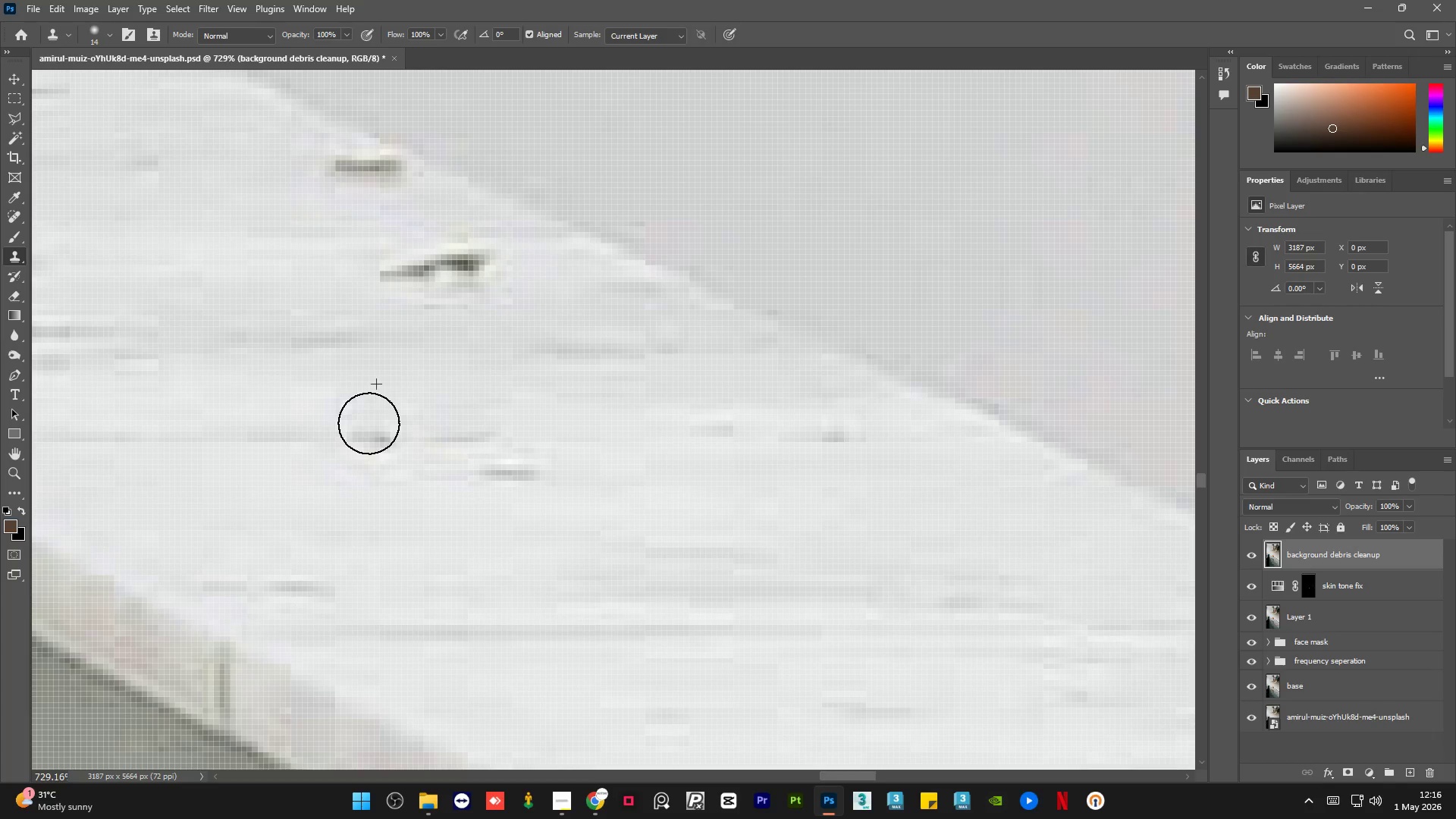 
key(Alt+AltLeft)
 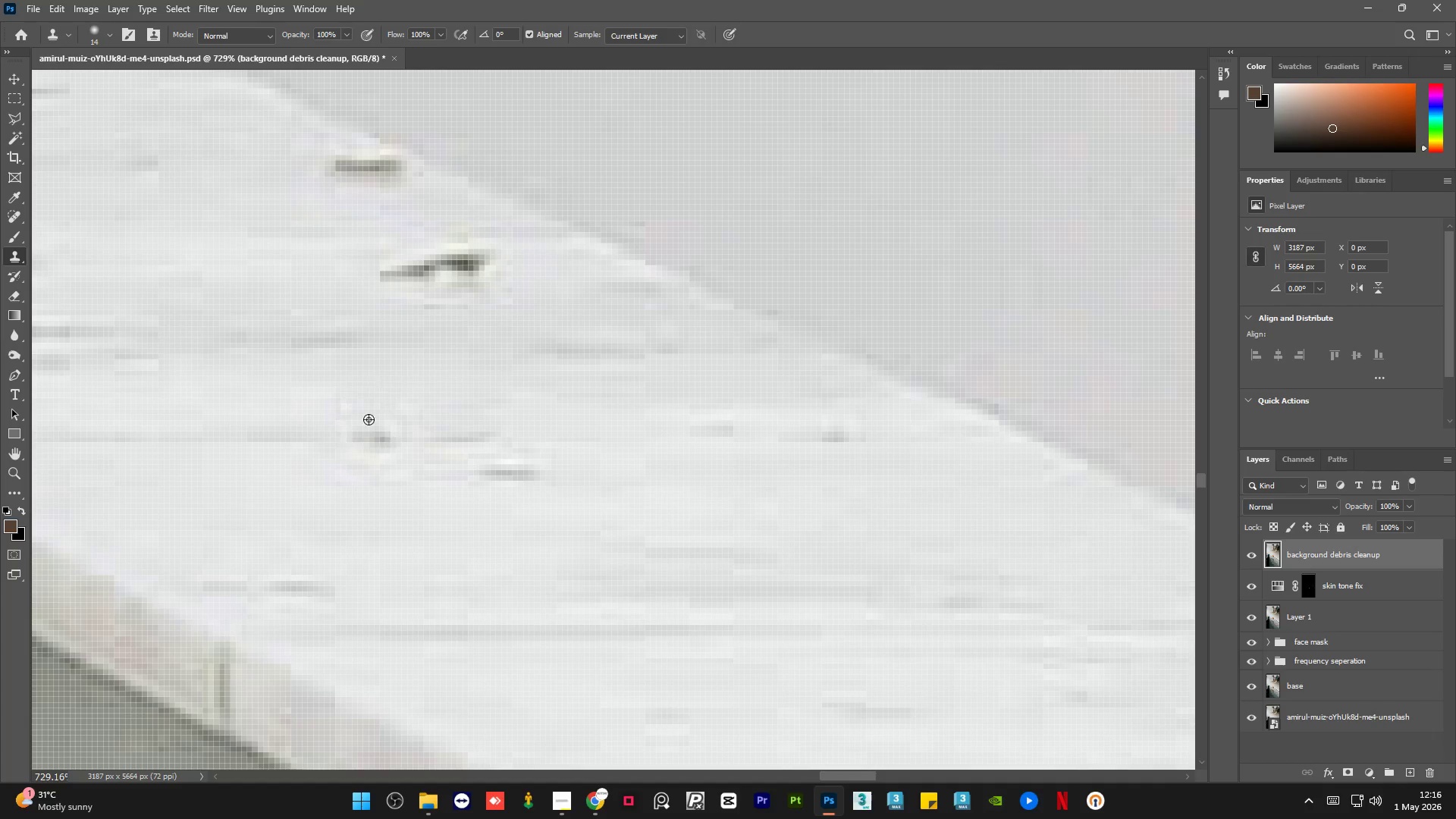 
triple_click([369, 410])
 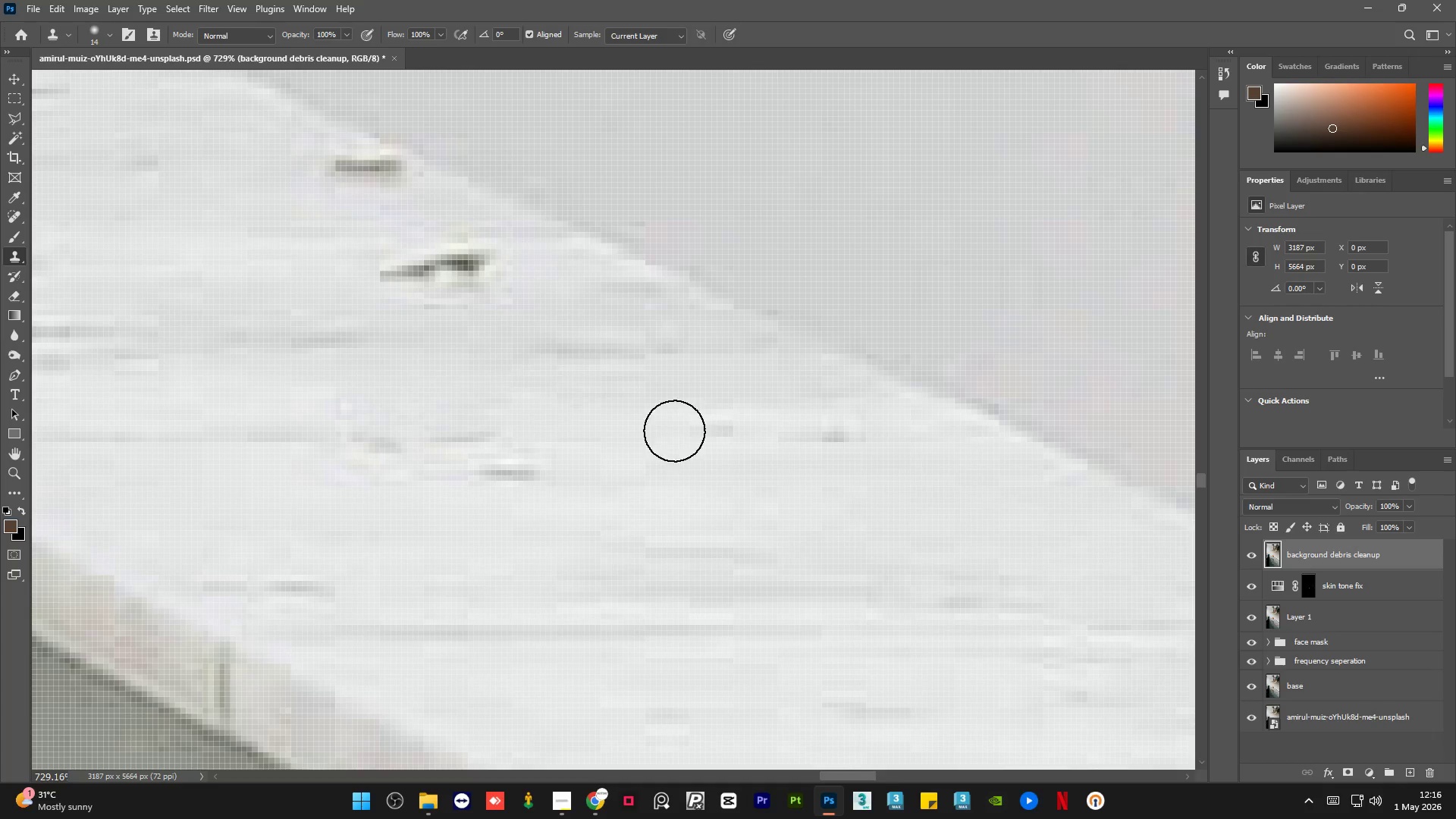 
hold_key(key=AltLeft, duration=0.72)
left_click([817, 404])
 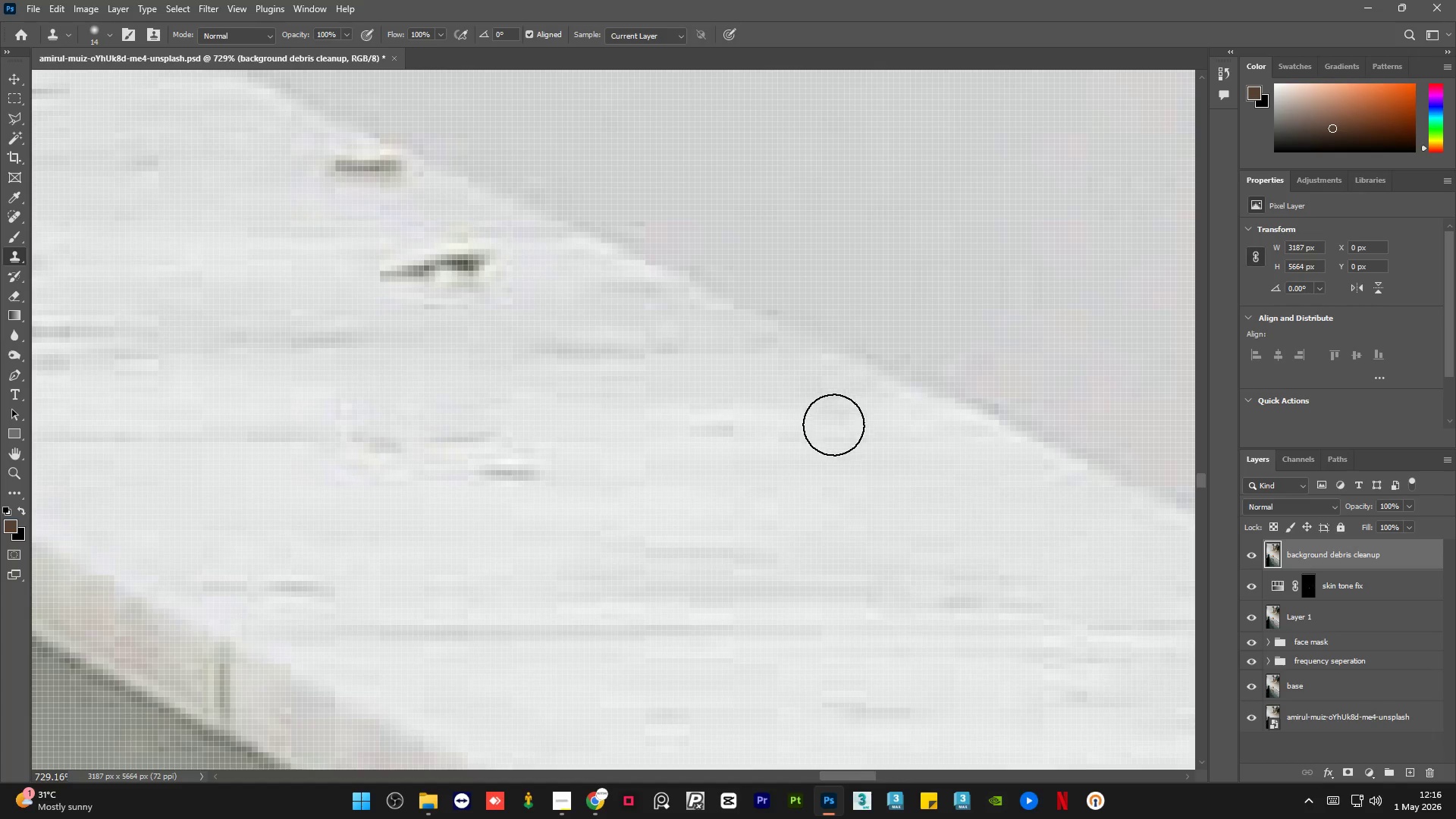 
double_click([833, 425])
 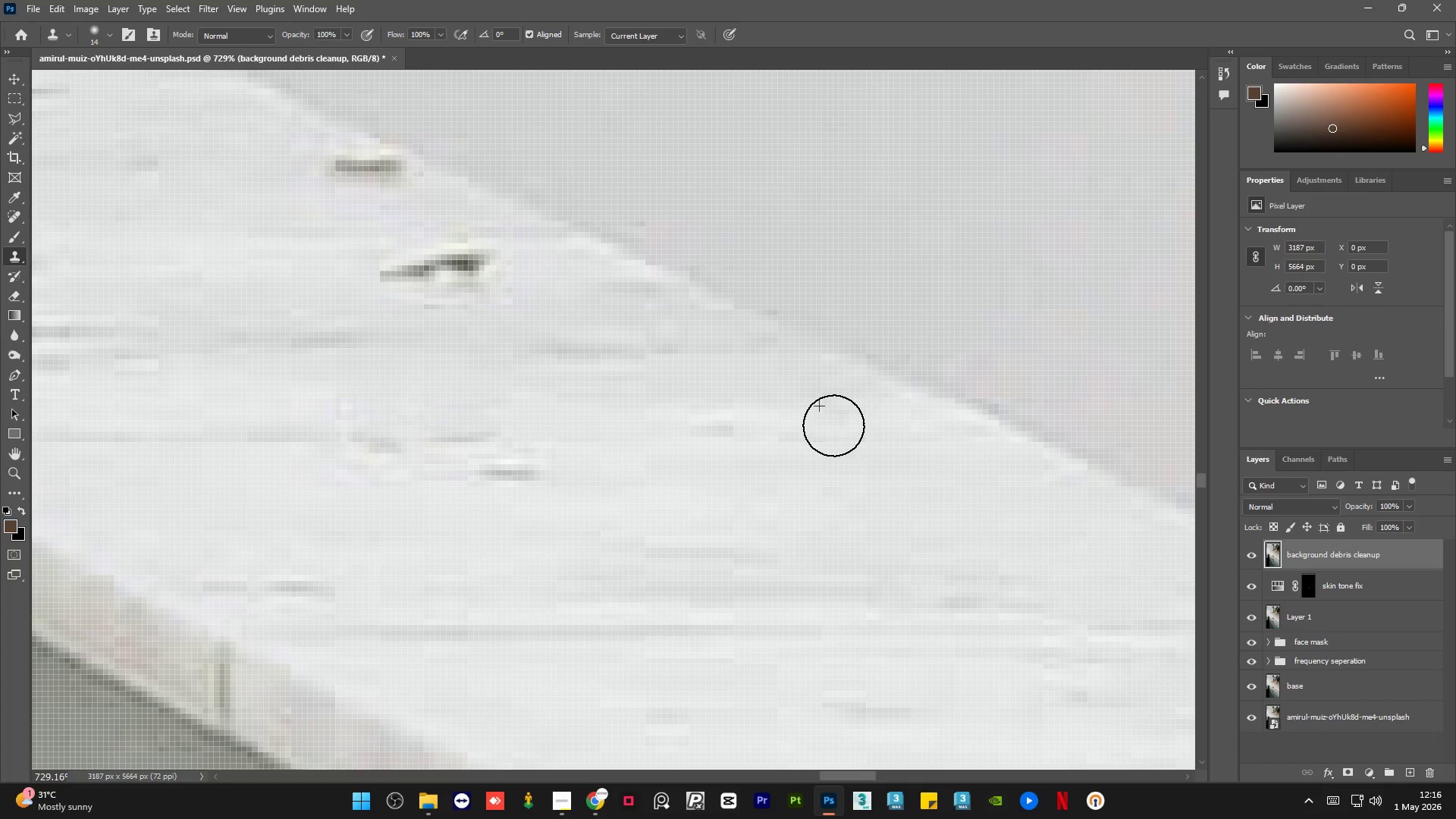 
hold_key(key=AltLeft, duration=1.34)
 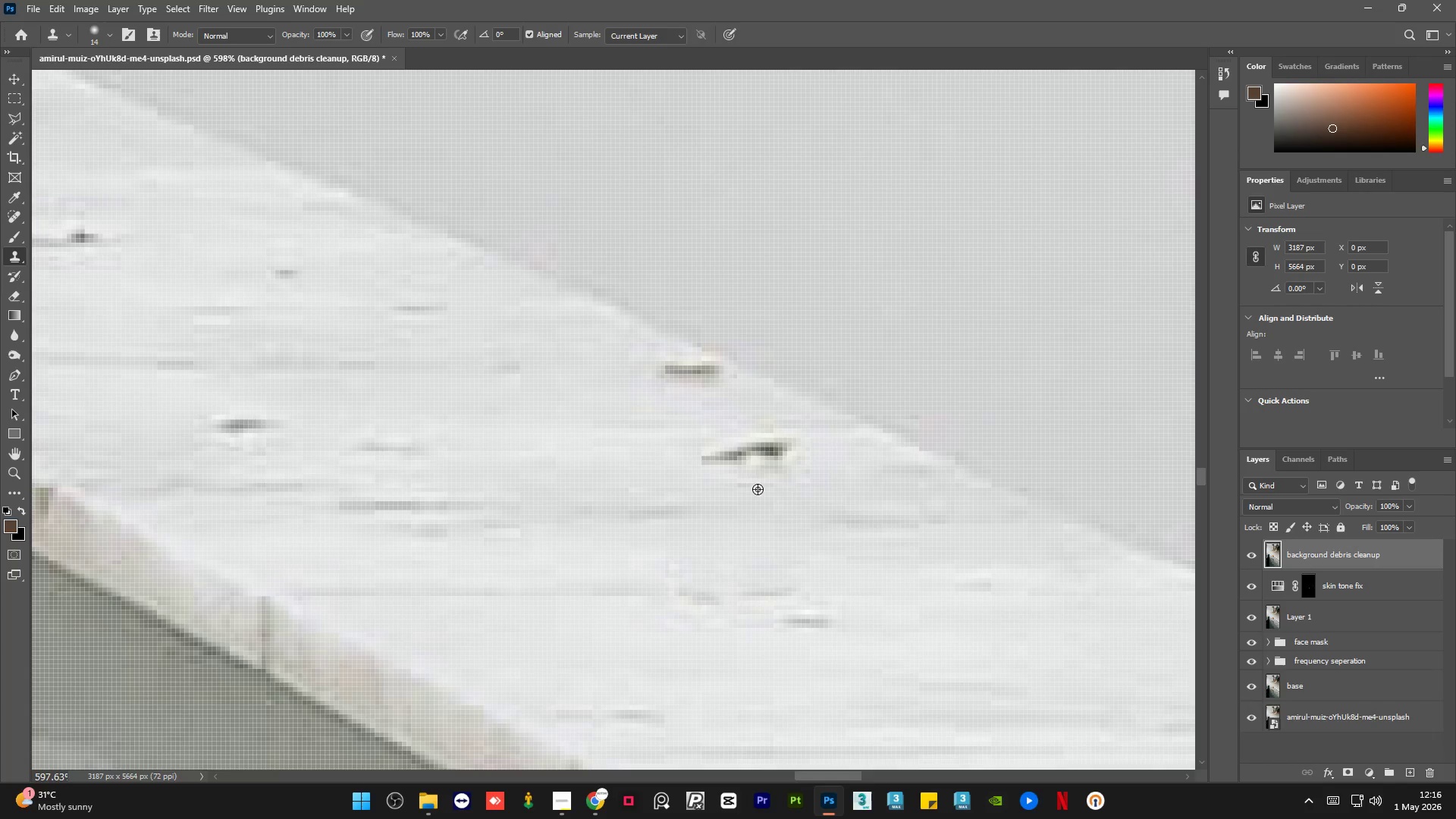 
hold_key(key=AltLeft, duration=0.38)
 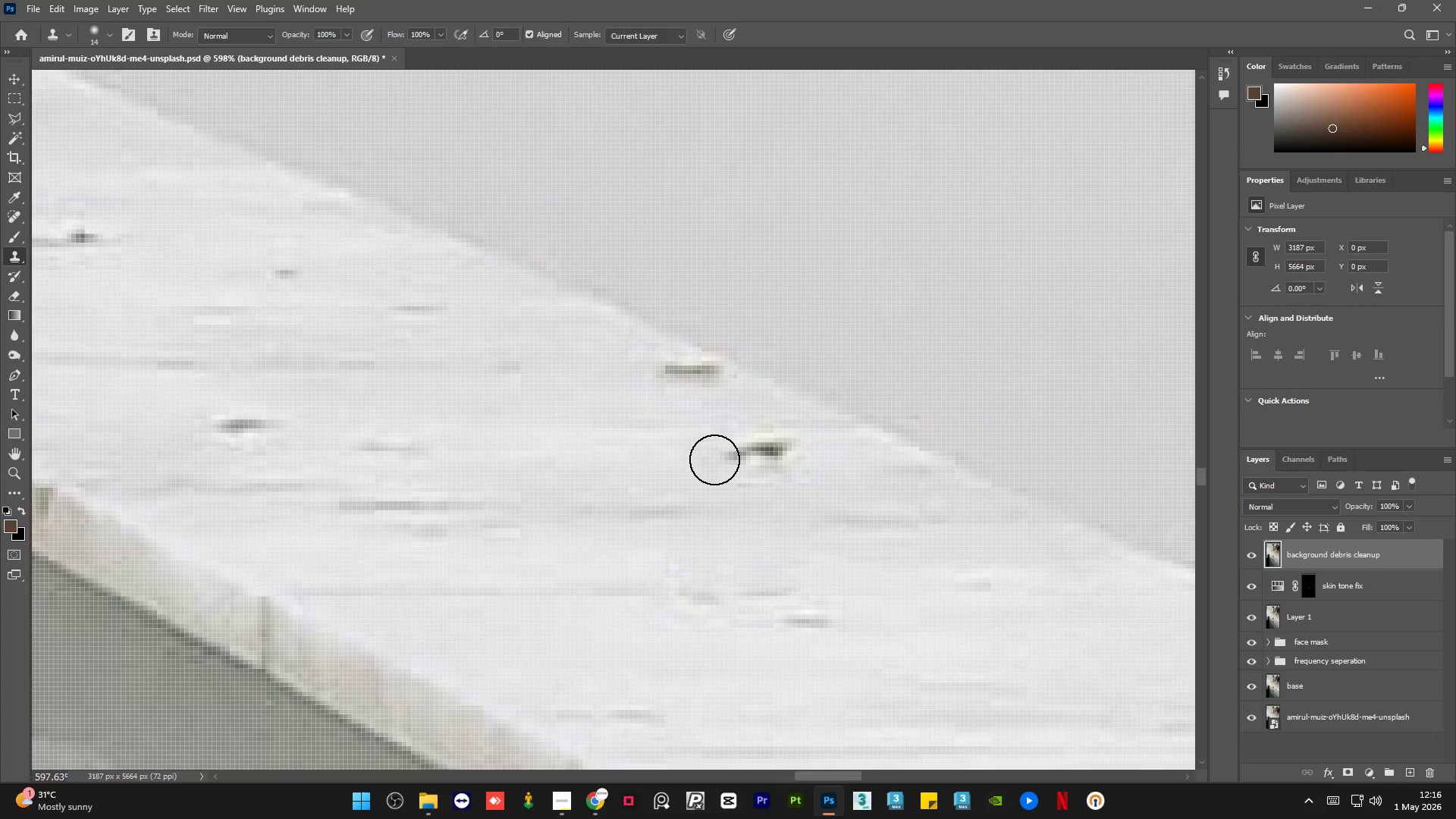 
scroll: coordinate [635, 396], scroll_direction: down, amount: 2.0
 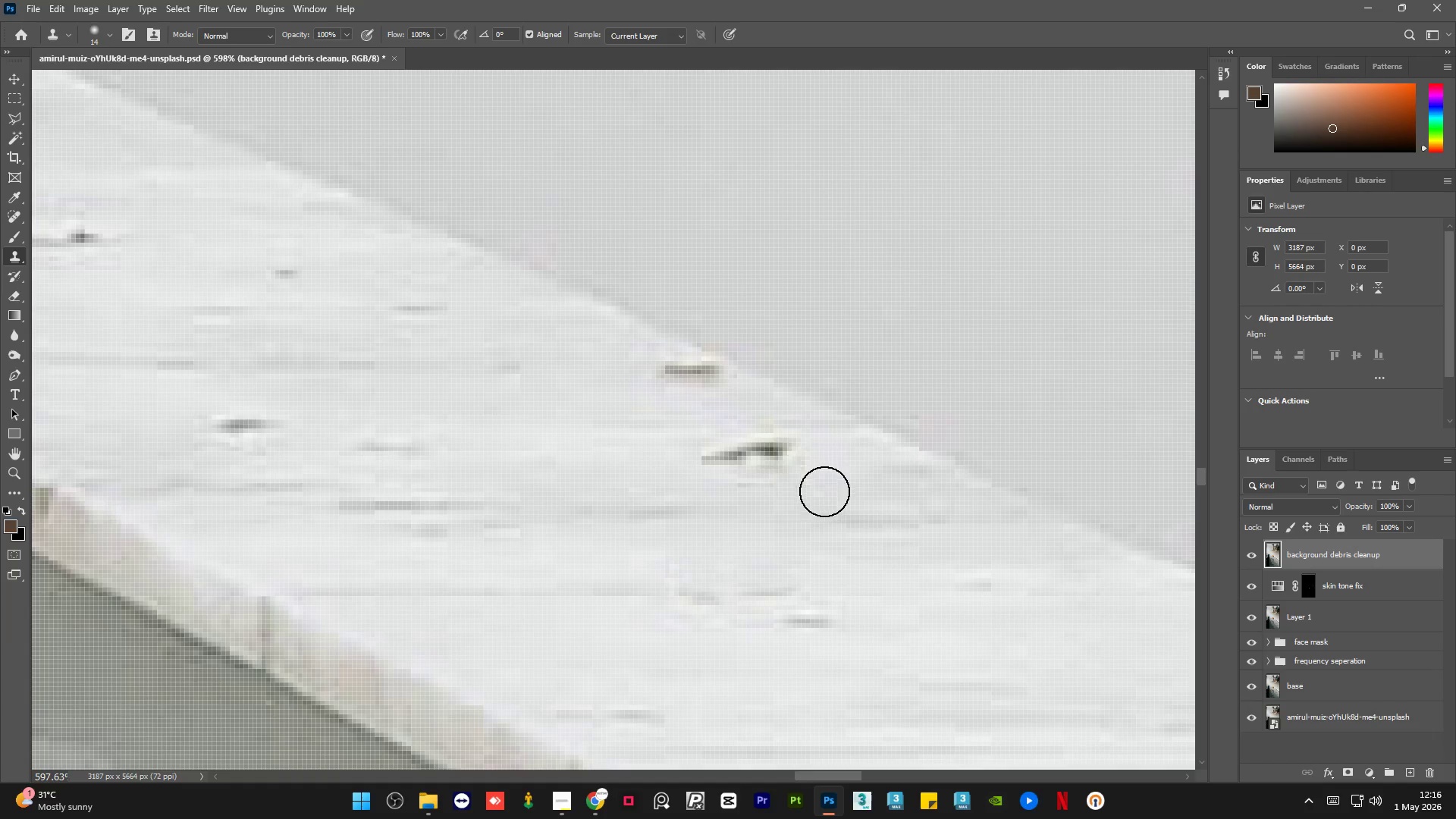 
left_click_drag(start_coordinate=[714, 460], to_coordinate=[735, 459])
 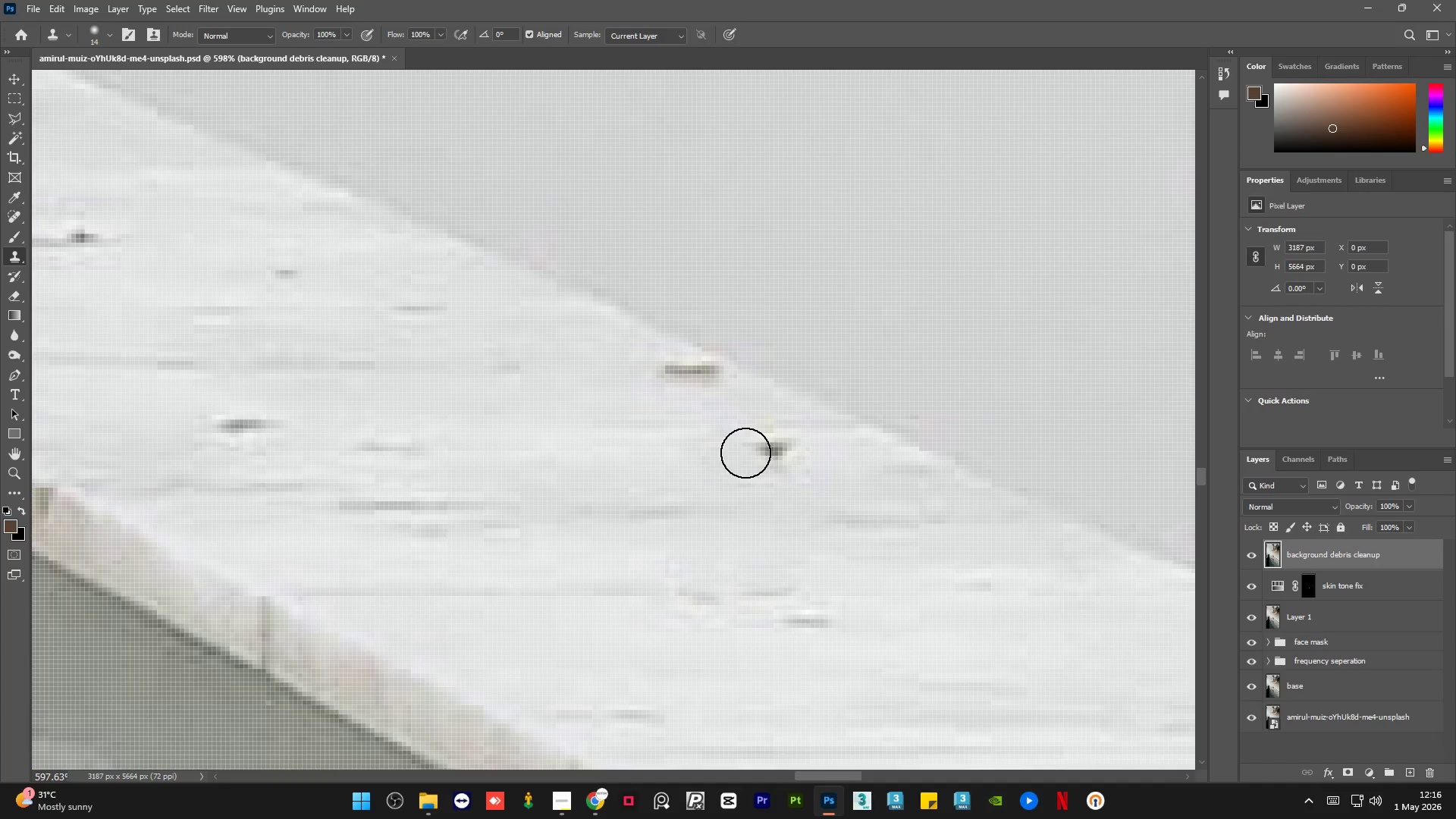 
key(Alt+AltLeft)
 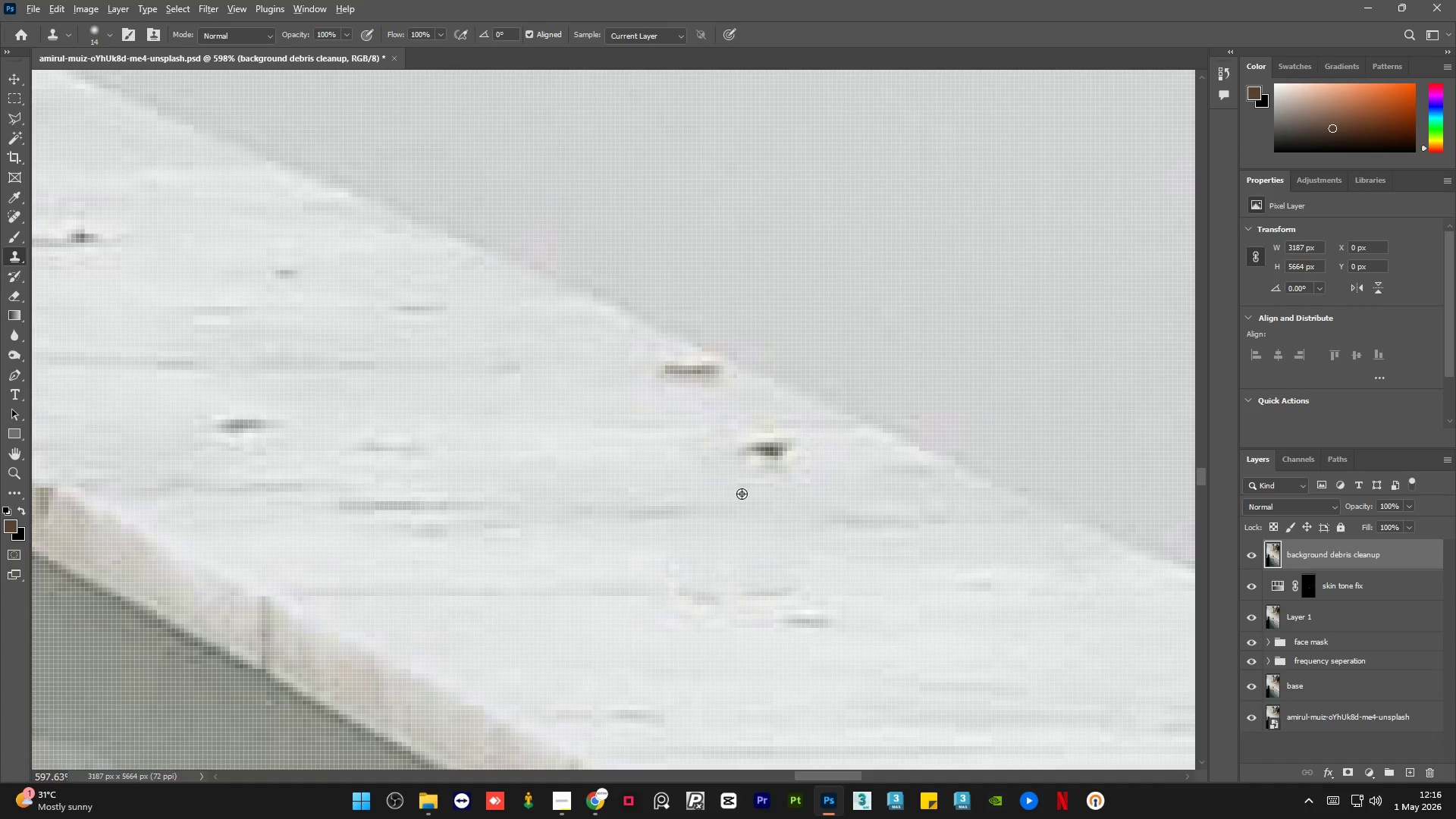 
left_click_drag(start_coordinate=[742, 494], to_coordinate=[742, 490])
 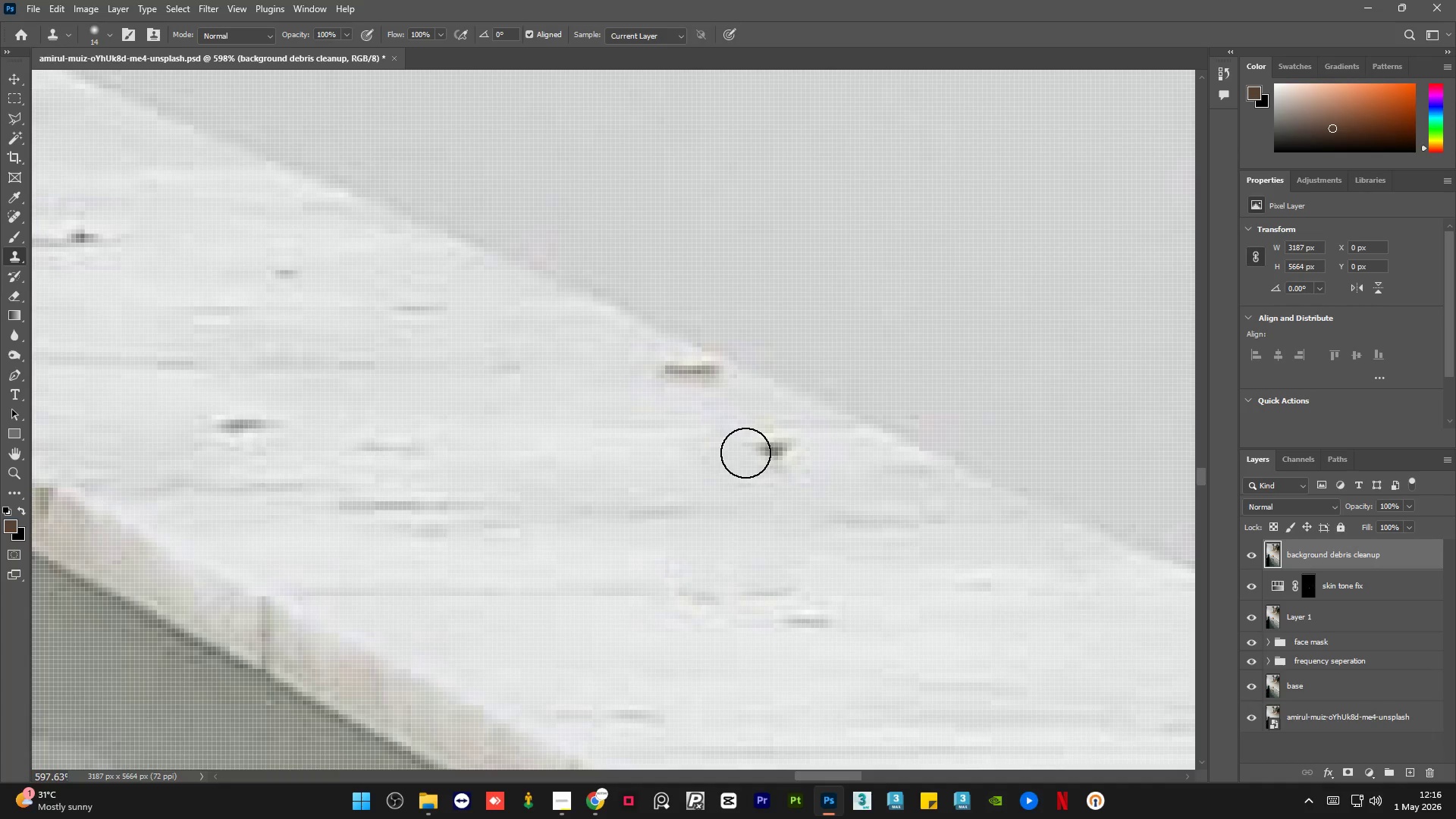 
left_click_drag(start_coordinate=[745, 453], to_coordinate=[767, 453])
 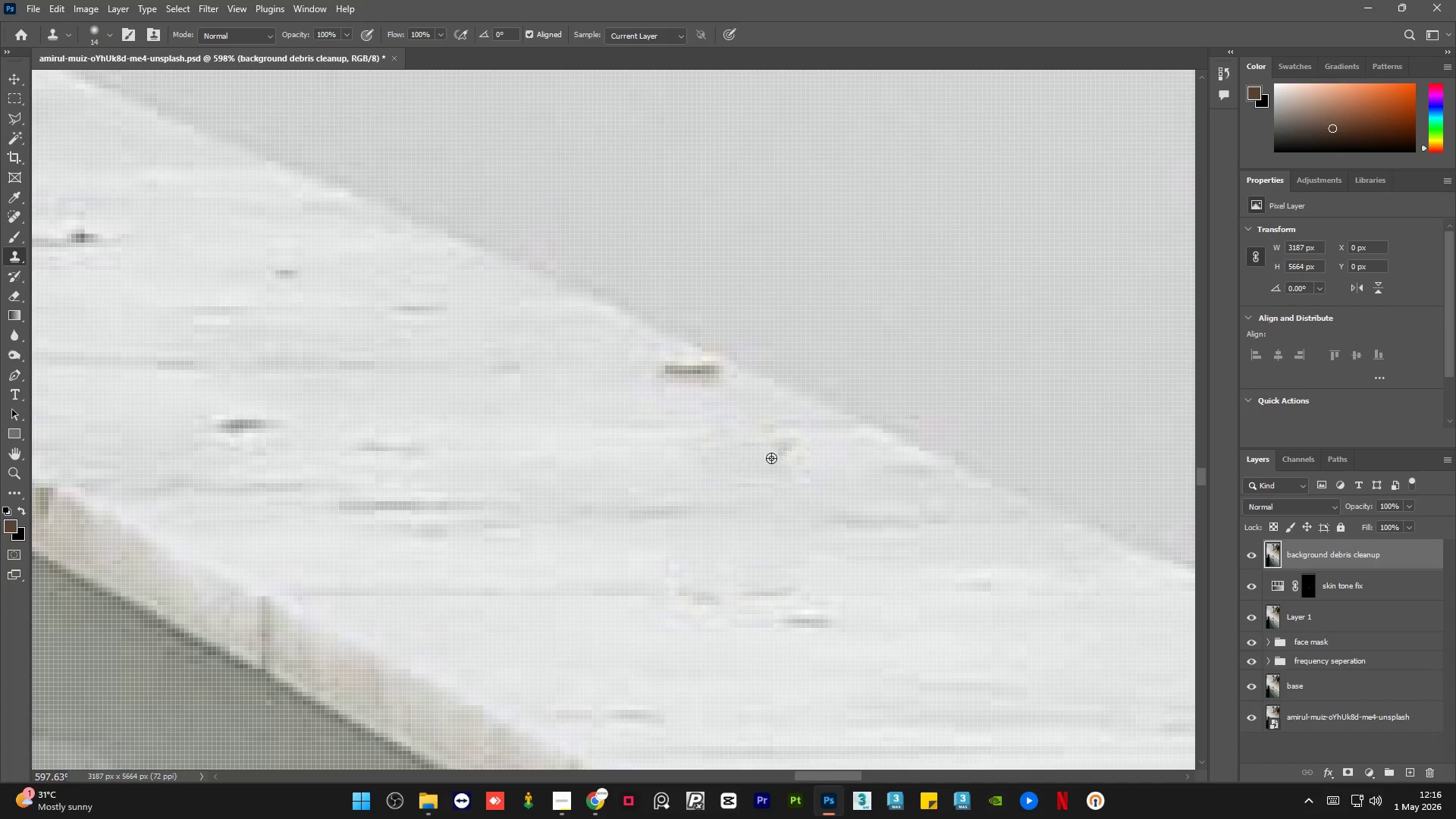 
key(Alt+AltLeft)
 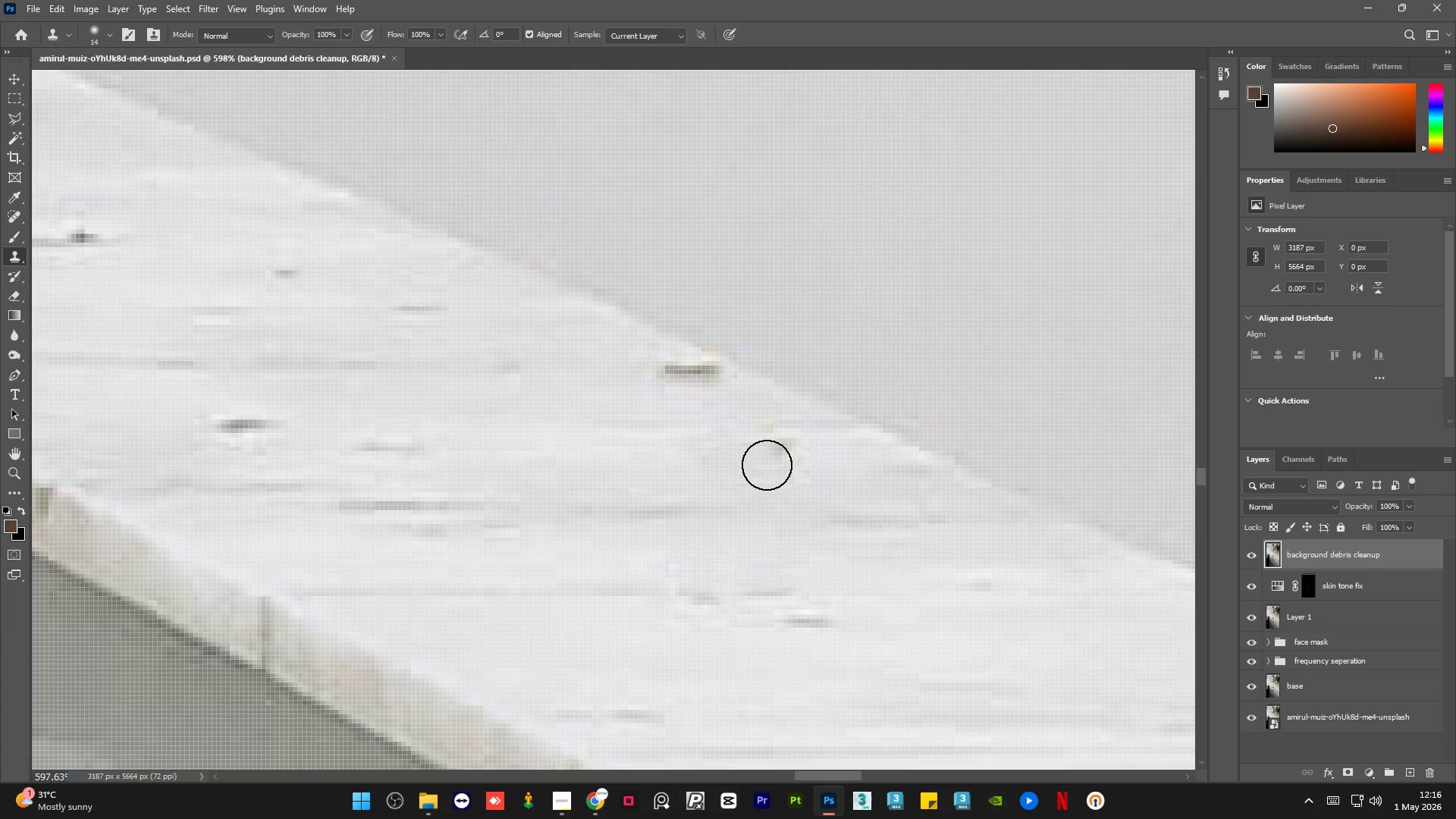 
left_click_drag(start_coordinate=[772, 455], to_coordinate=[808, 466])
 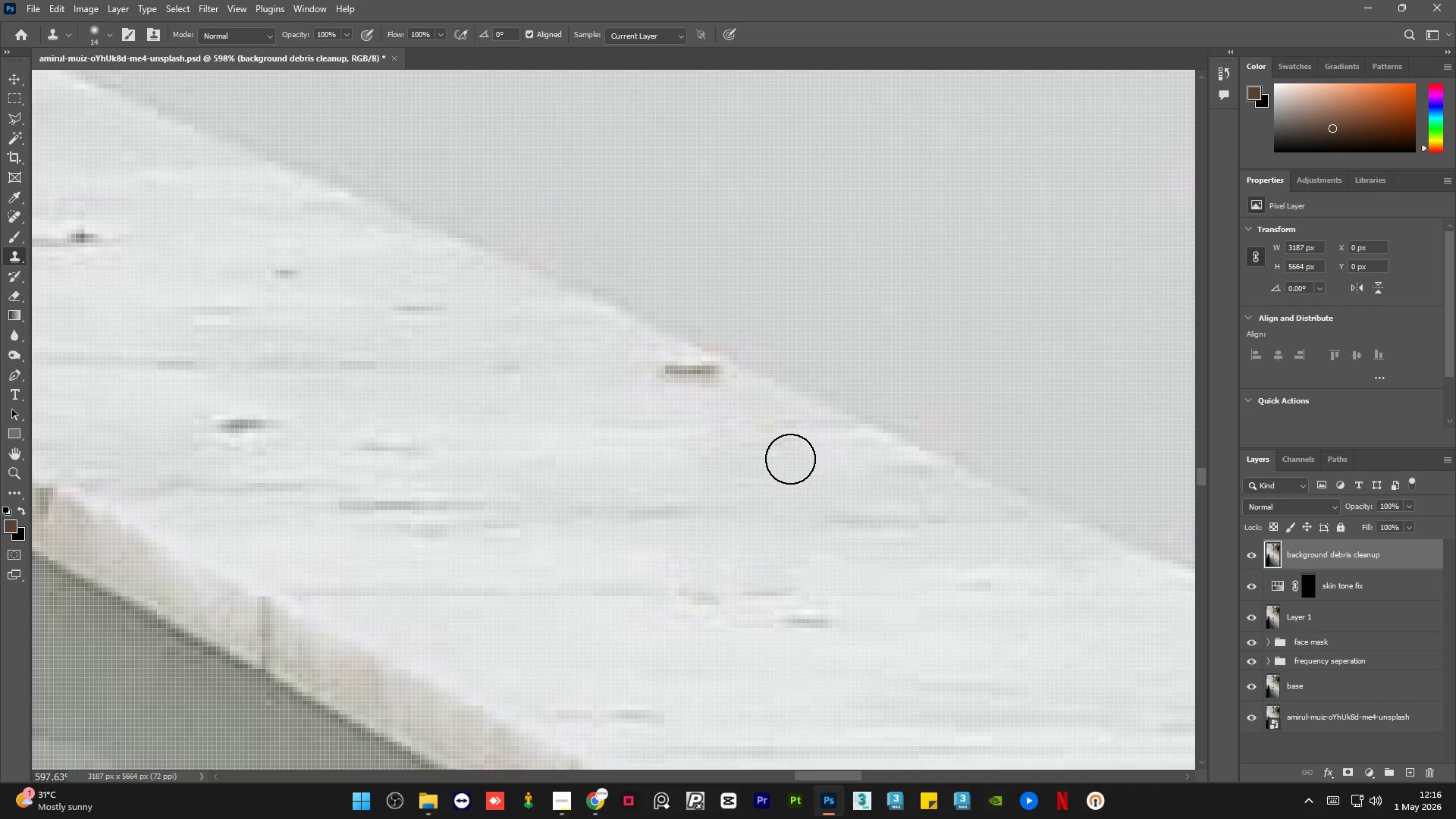 
hold_key(key=AltLeft, duration=0.47)
left_click([672, 381])
 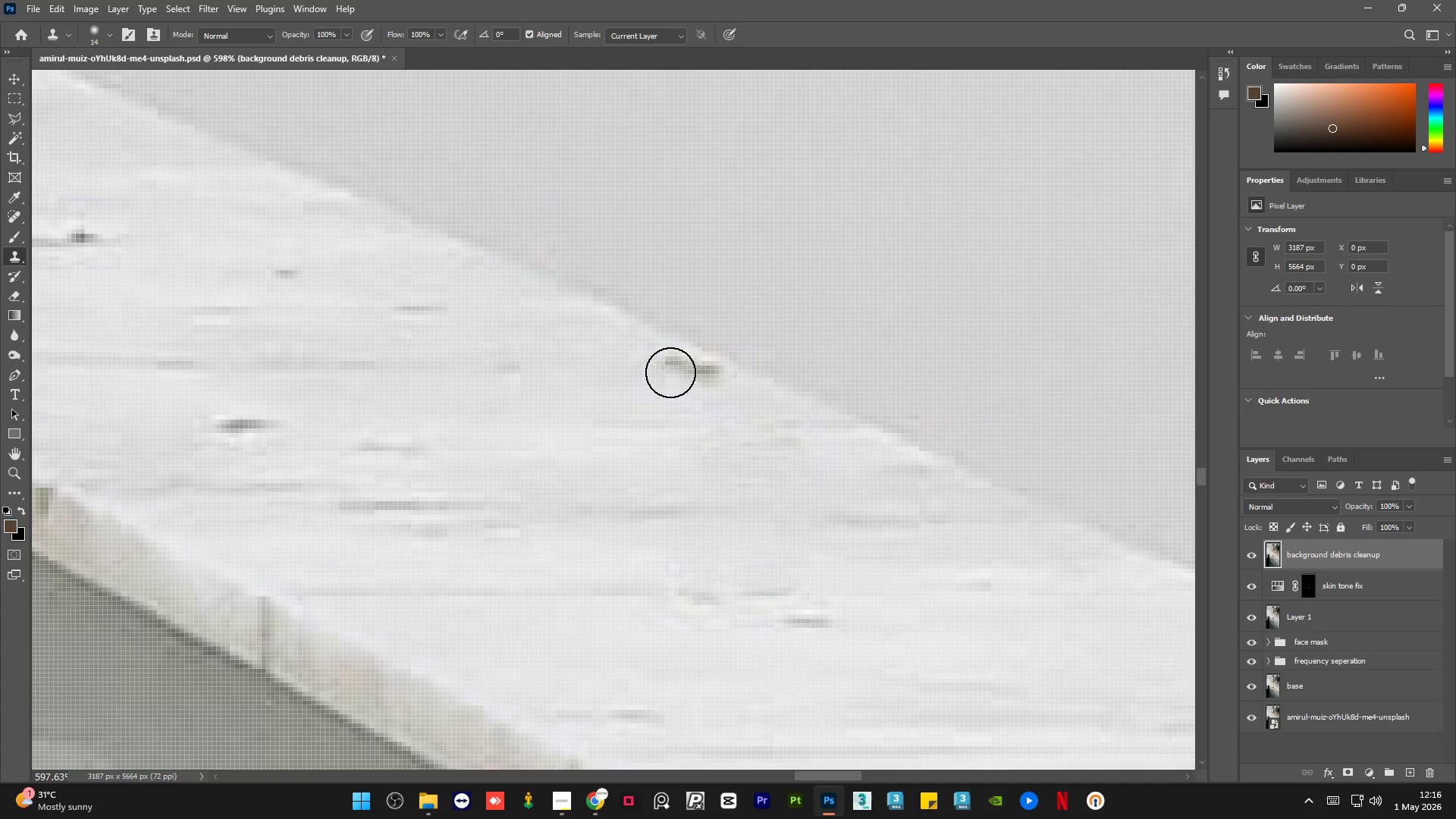 
left_click_drag(start_coordinate=[667, 371], to_coordinate=[696, 372])
 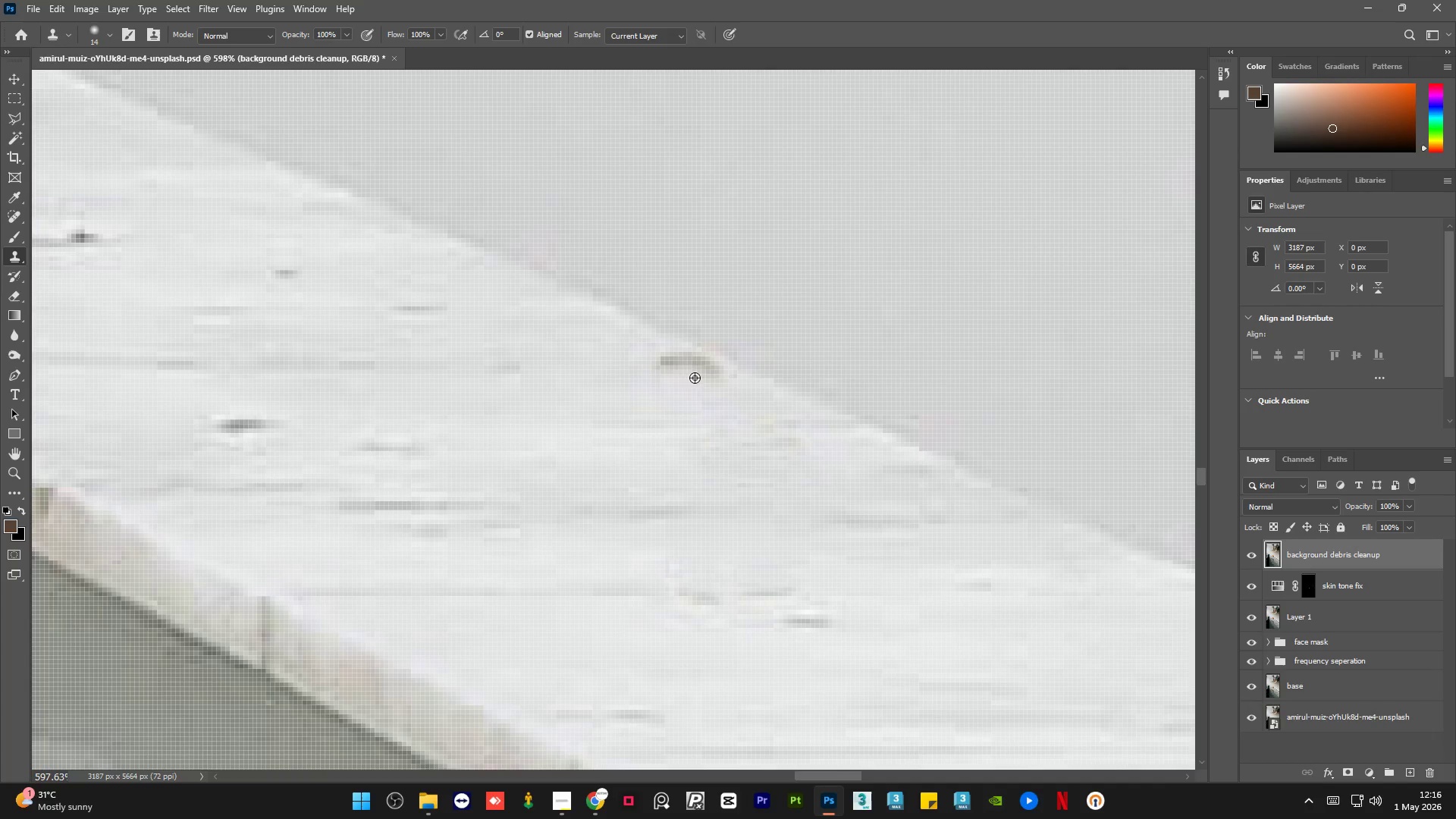 
key(Alt+AltLeft)
 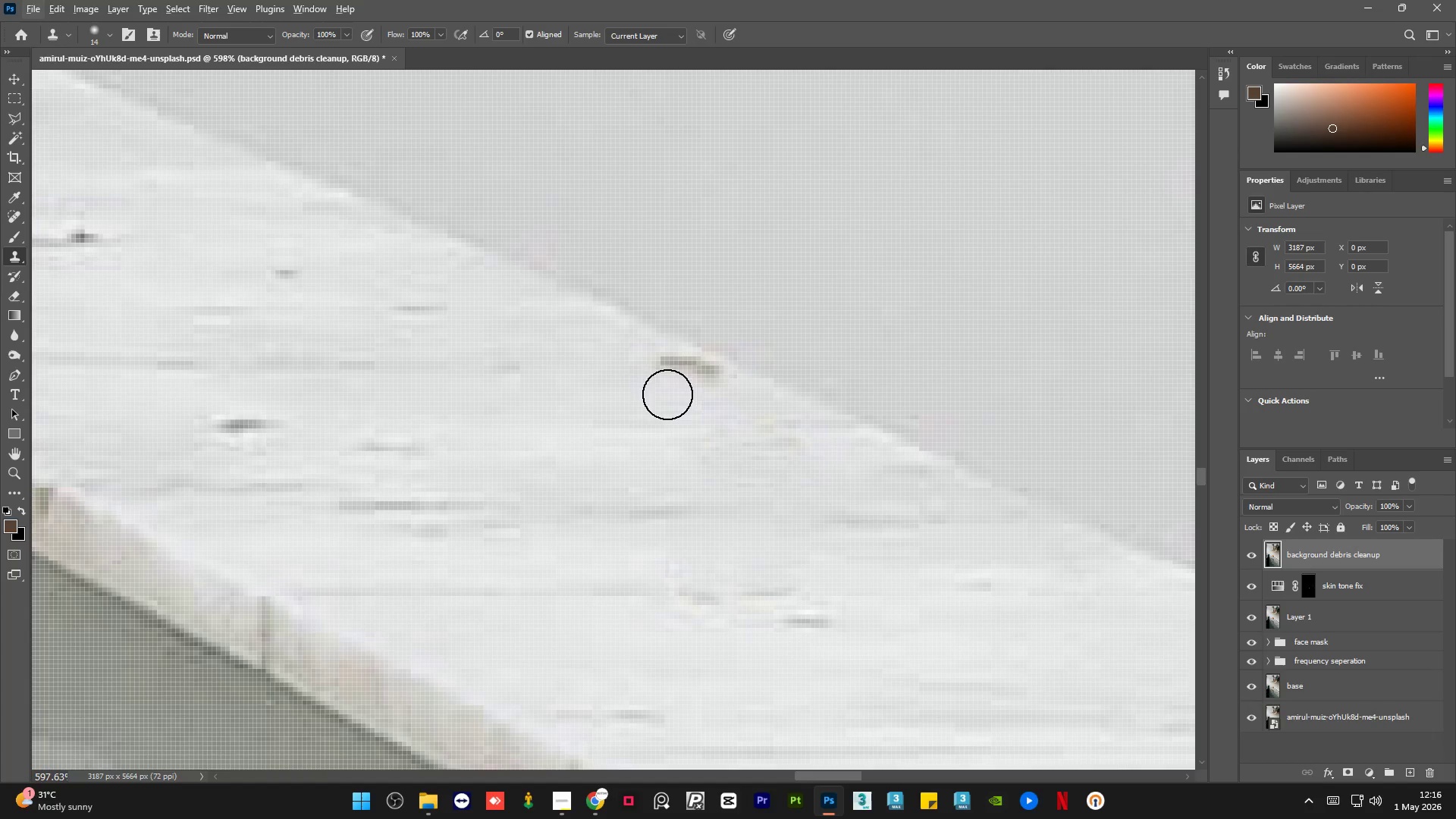 
hold_key(key=AltLeft, duration=0.48)
left_click([650, 384])
 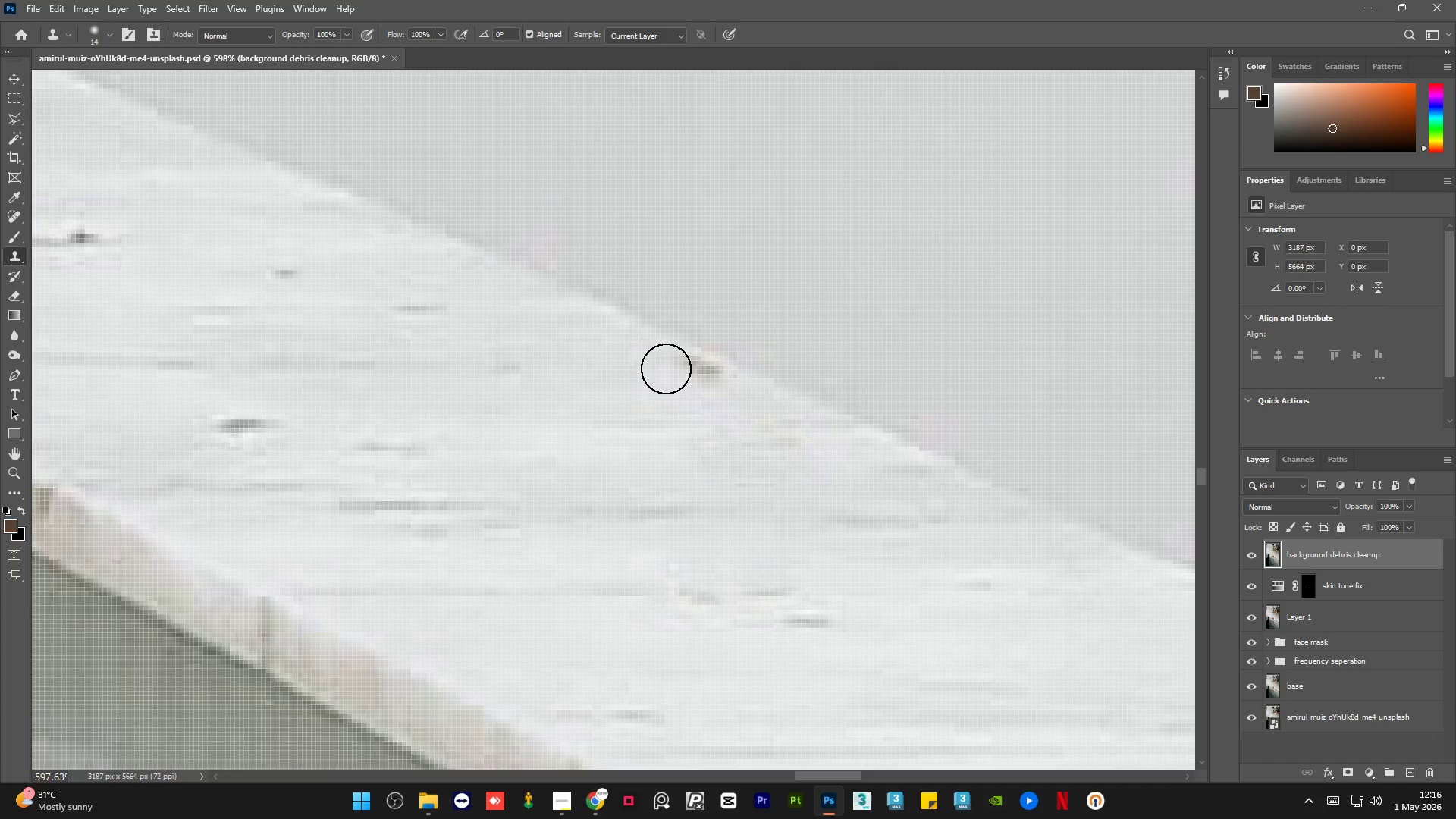 
key(Alt+AltLeft)
 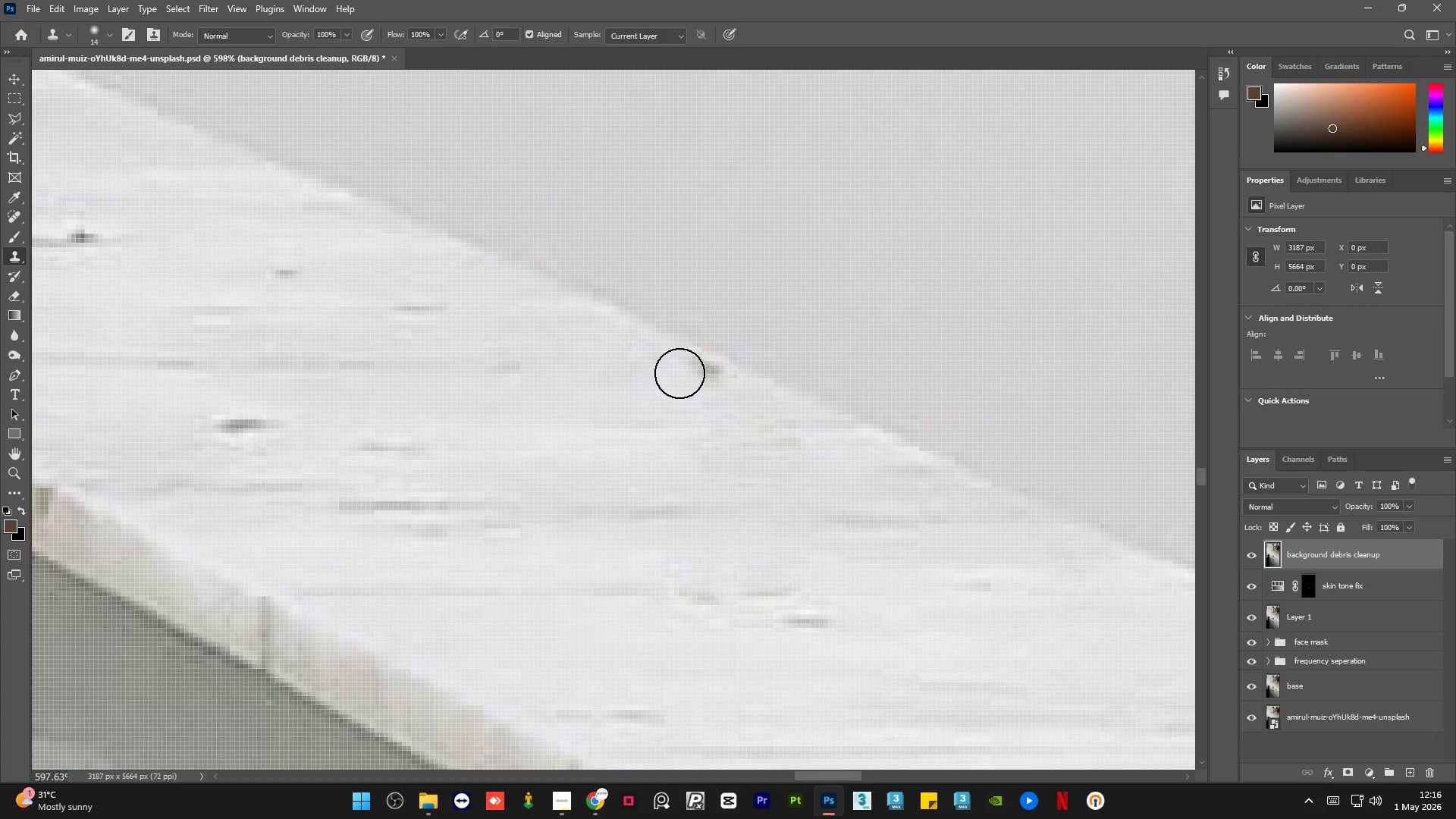 
left_click_drag(start_coordinate=[686, 370], to_coordinate=[692, 367])
 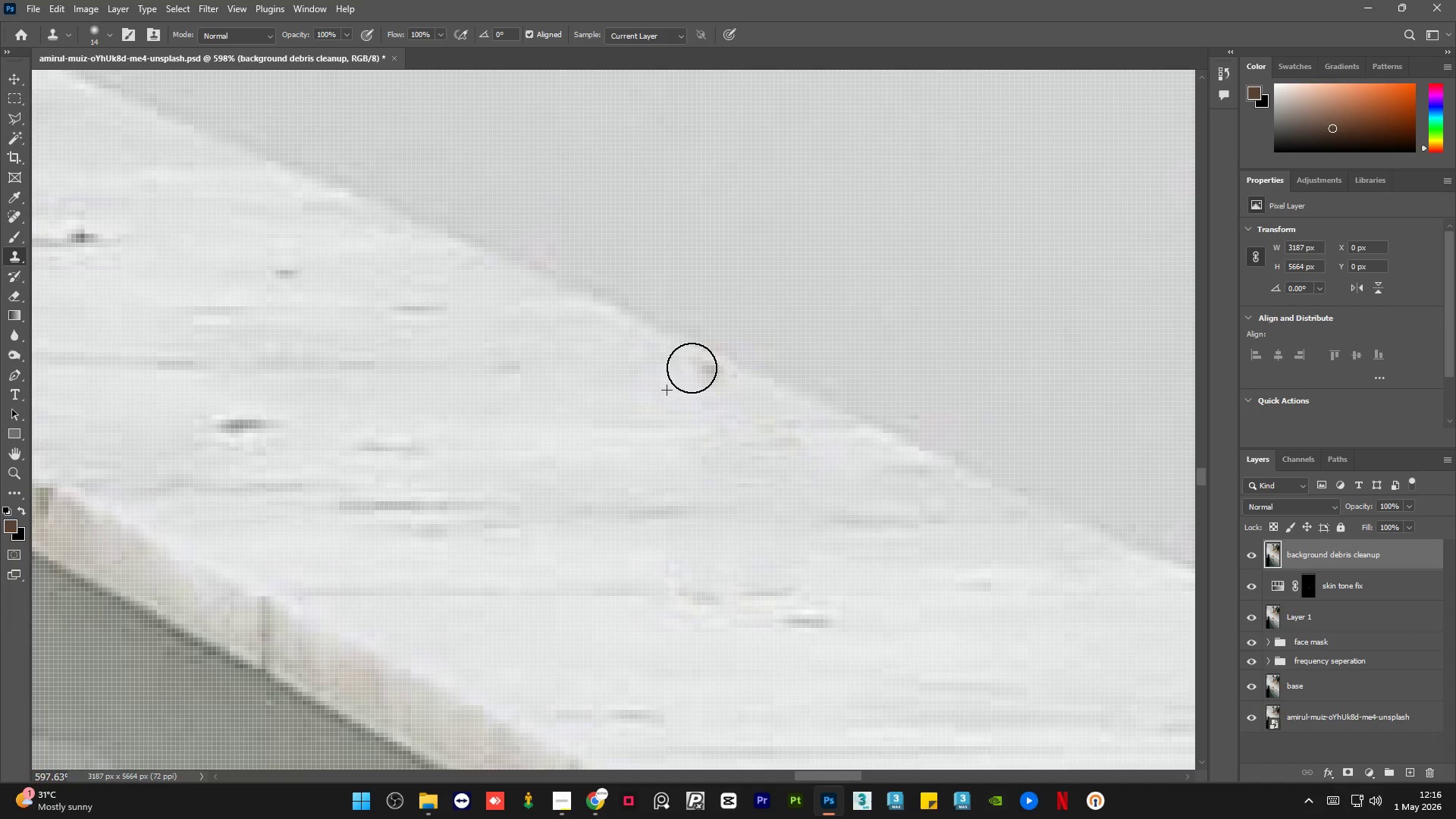 
key(Alt+AltLeft)
 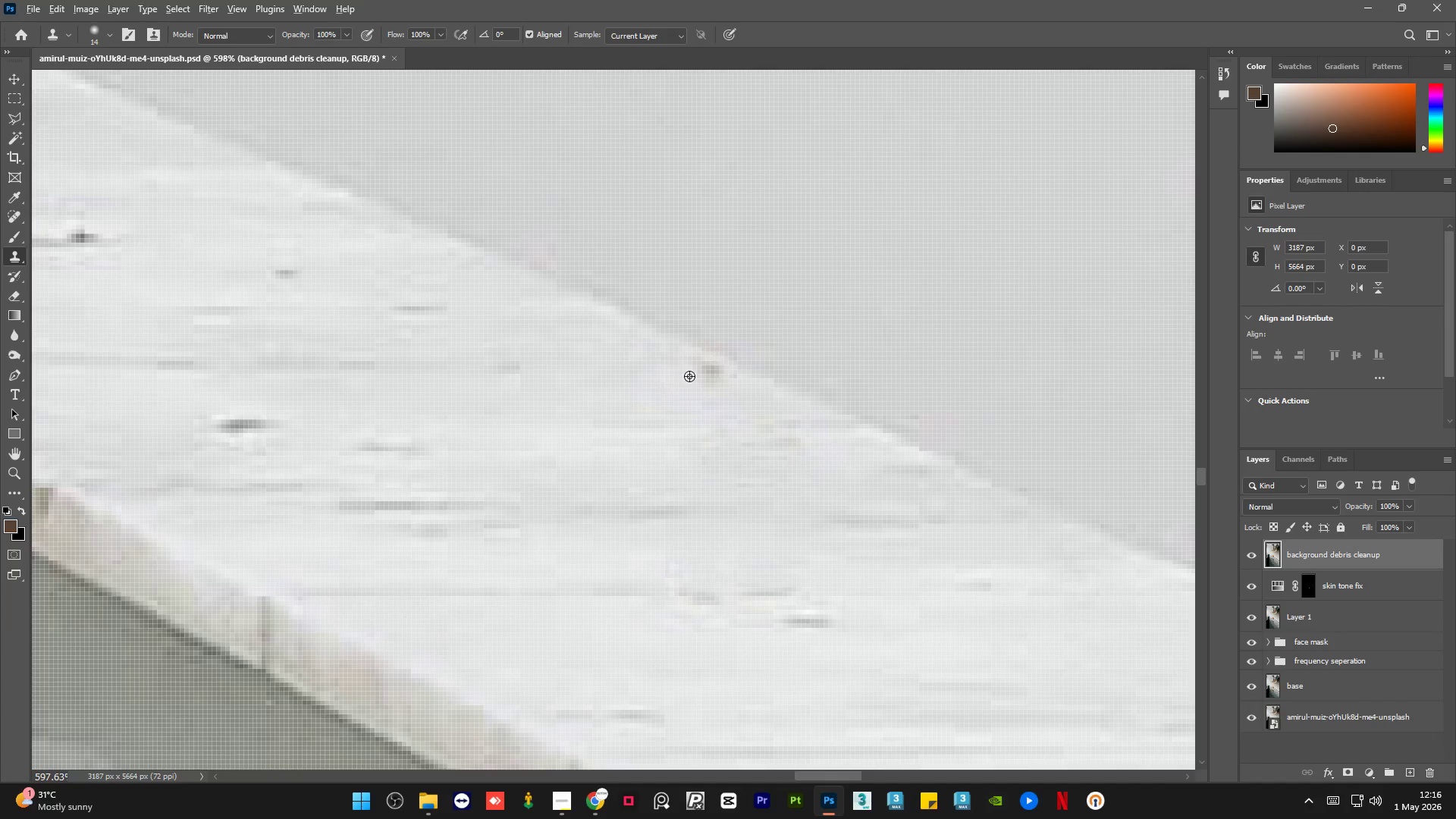 
triple_click([686, 381])
 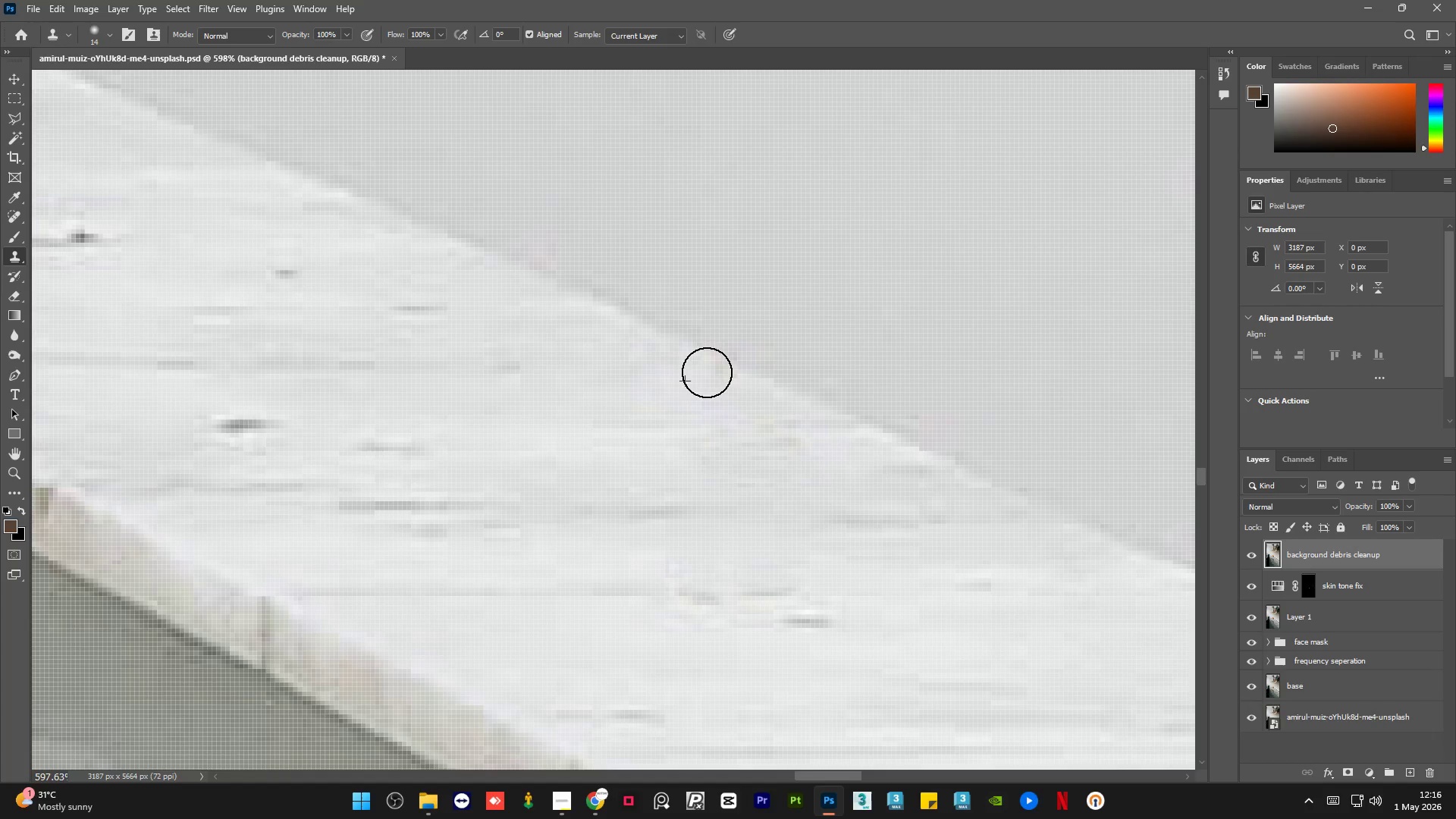 
hold_key(key=AltLeft, duration=0.72)
 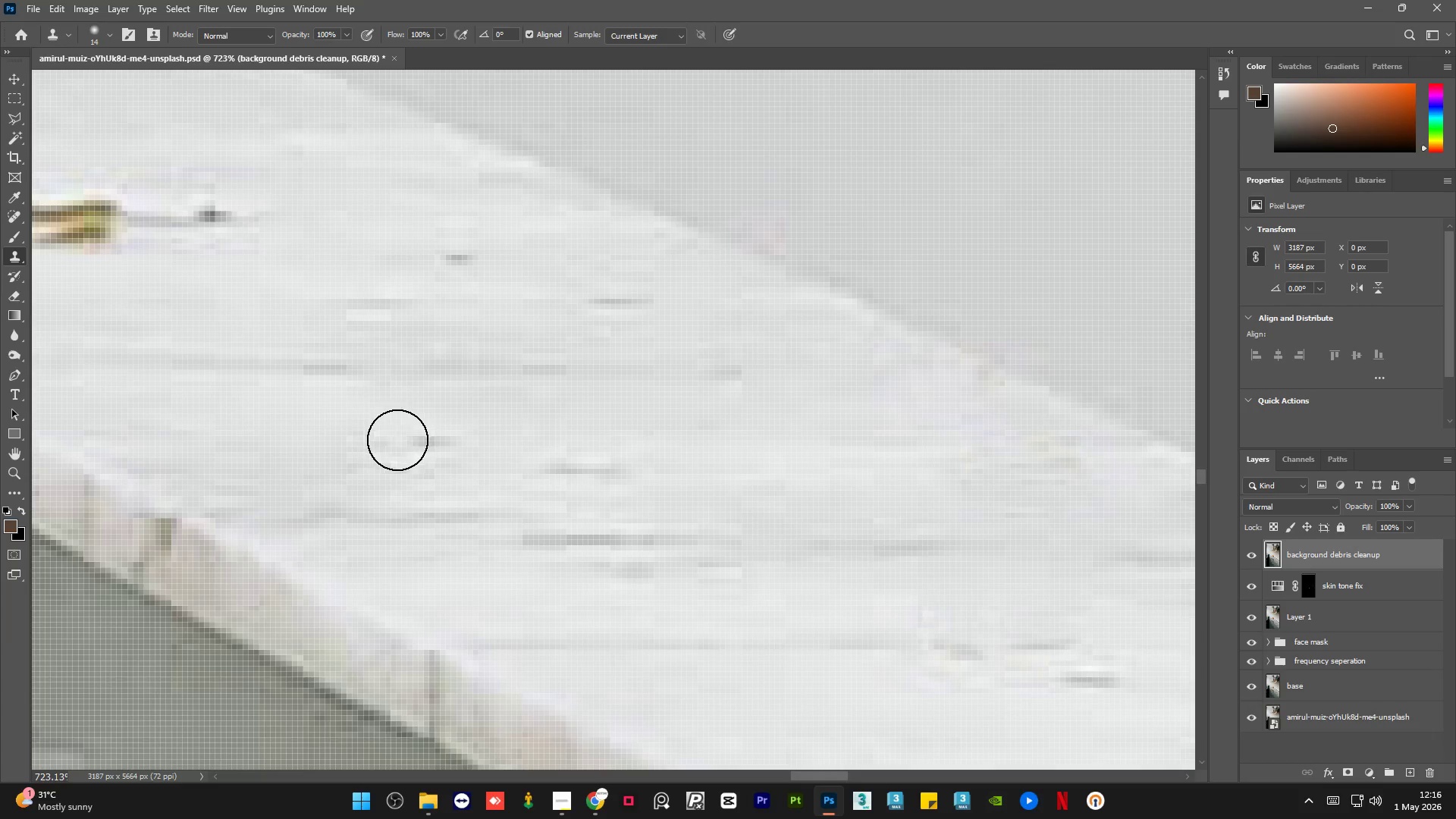 
key(Alt+AltLeft)
 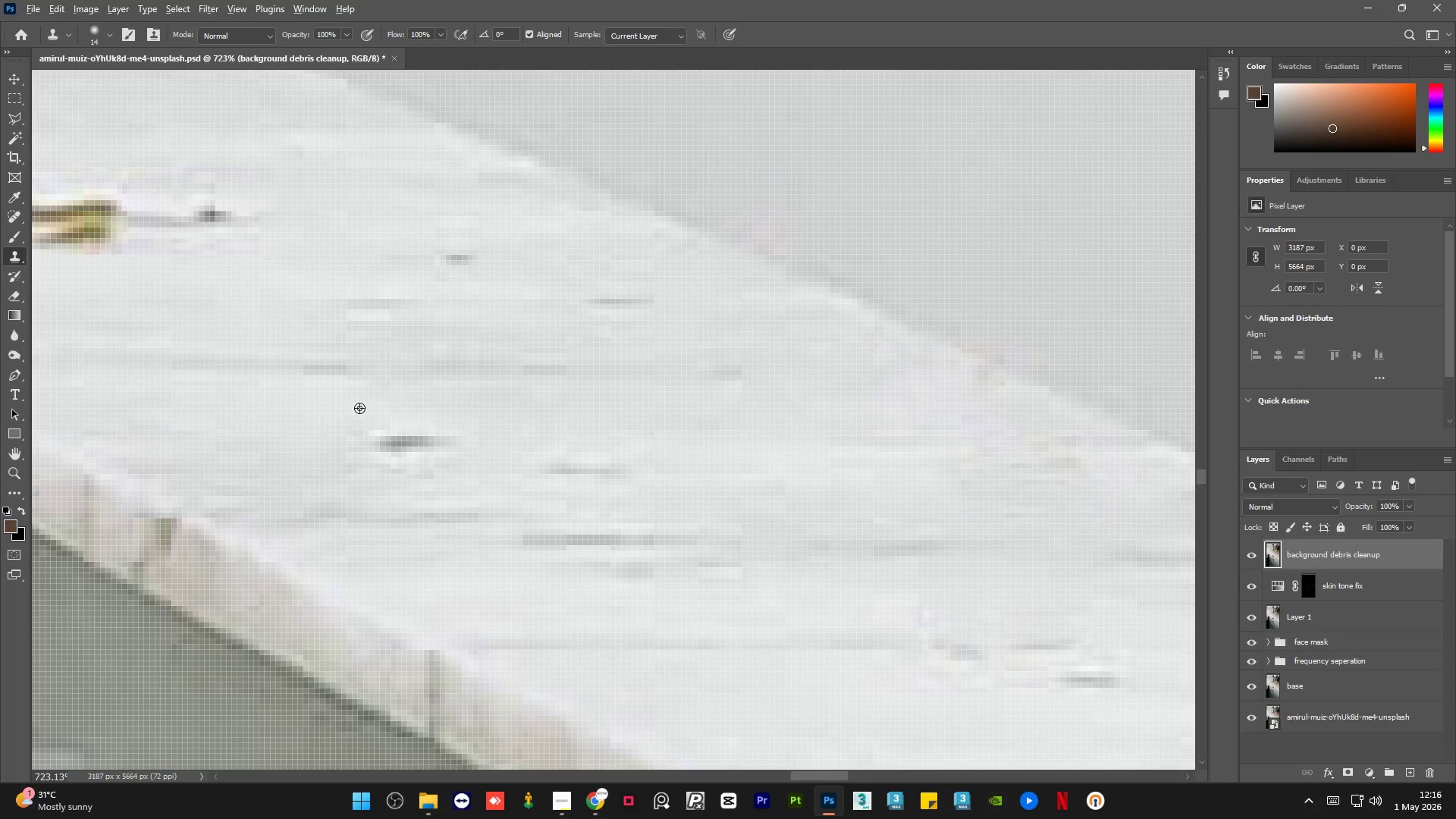 
left_click_drag(start_coordinate=[359, 408], to_coordinate=[361, 413])
 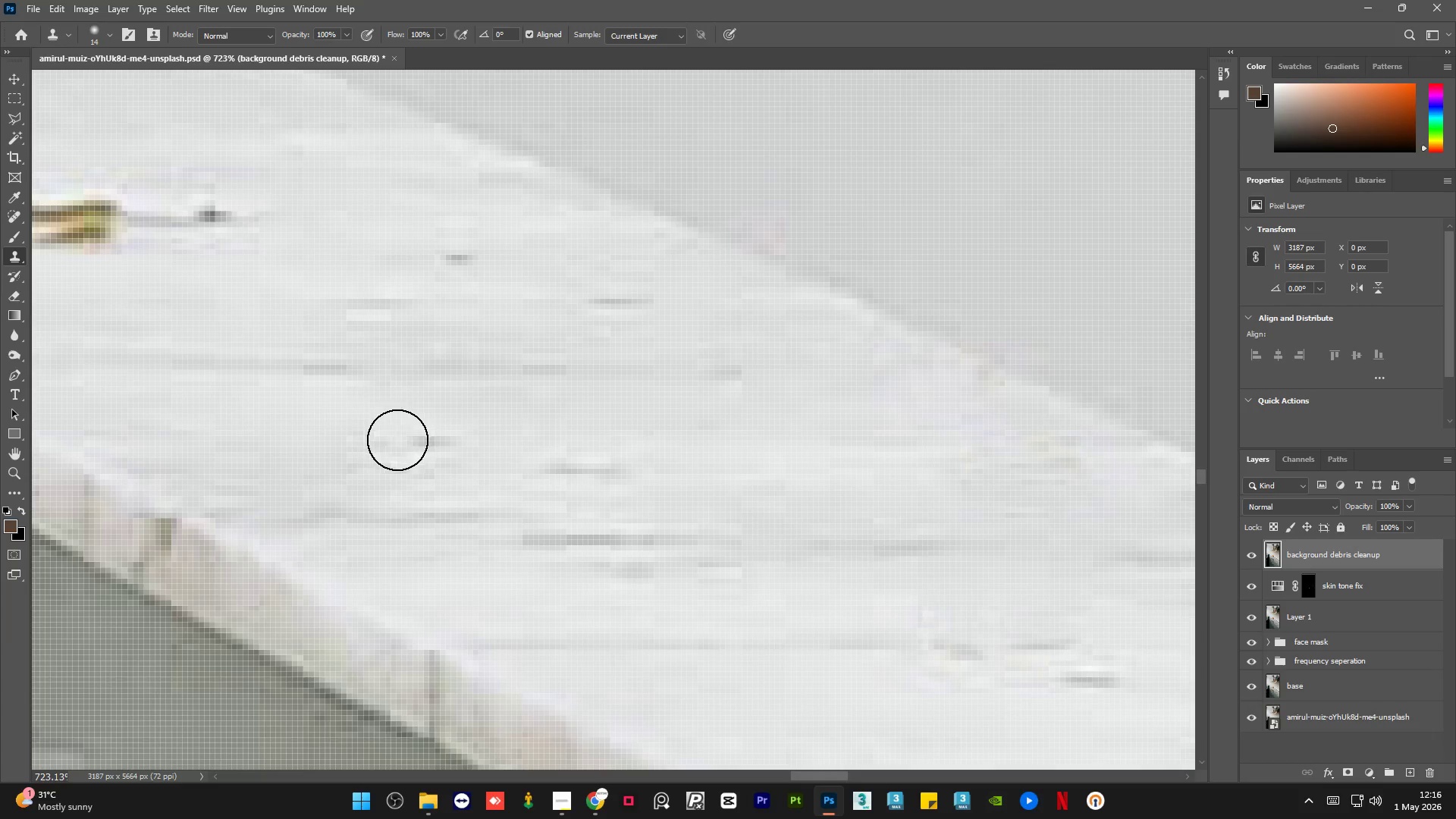 
scroll: coordinate [353, 416], scroll_direction: up, amount: 2.0
 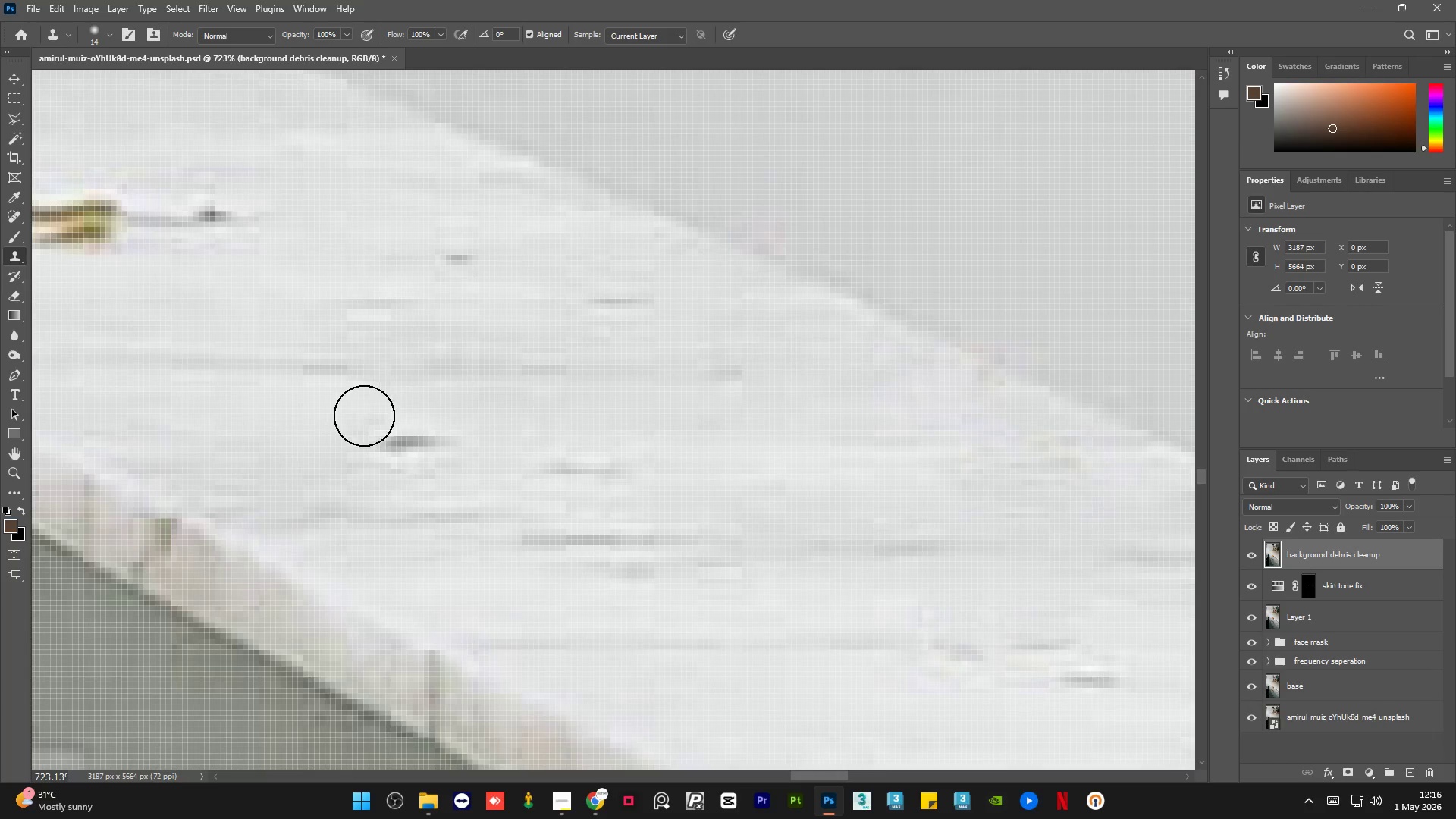 
left_click_drag(start_coordinate=[397, 440], to_coordinate=[419, 452])
 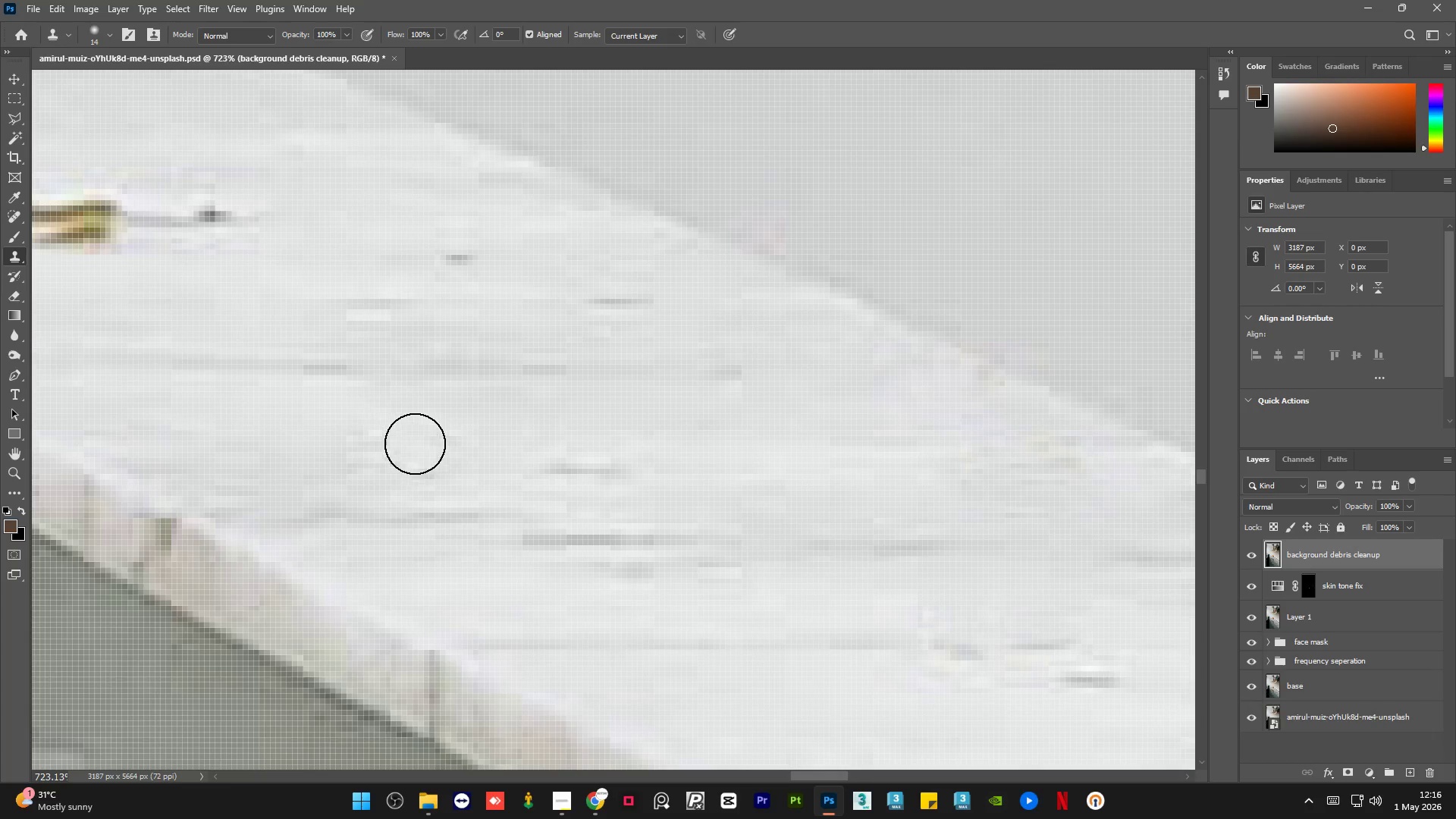 
key(Alt+AltLeft)
 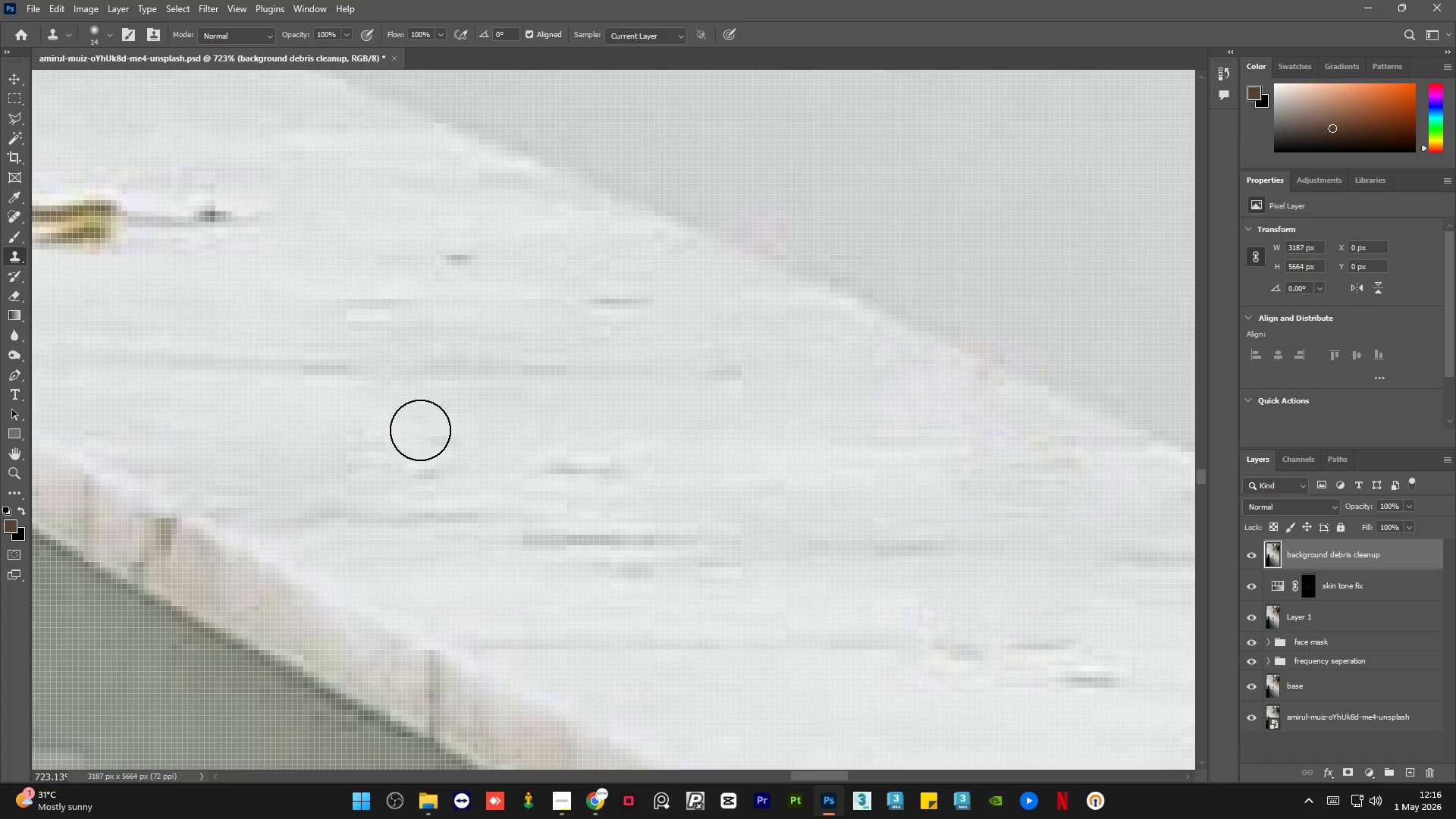 
left_click_drag(start_coordinate=[422, 433], to_coordinate=[444, 453])
 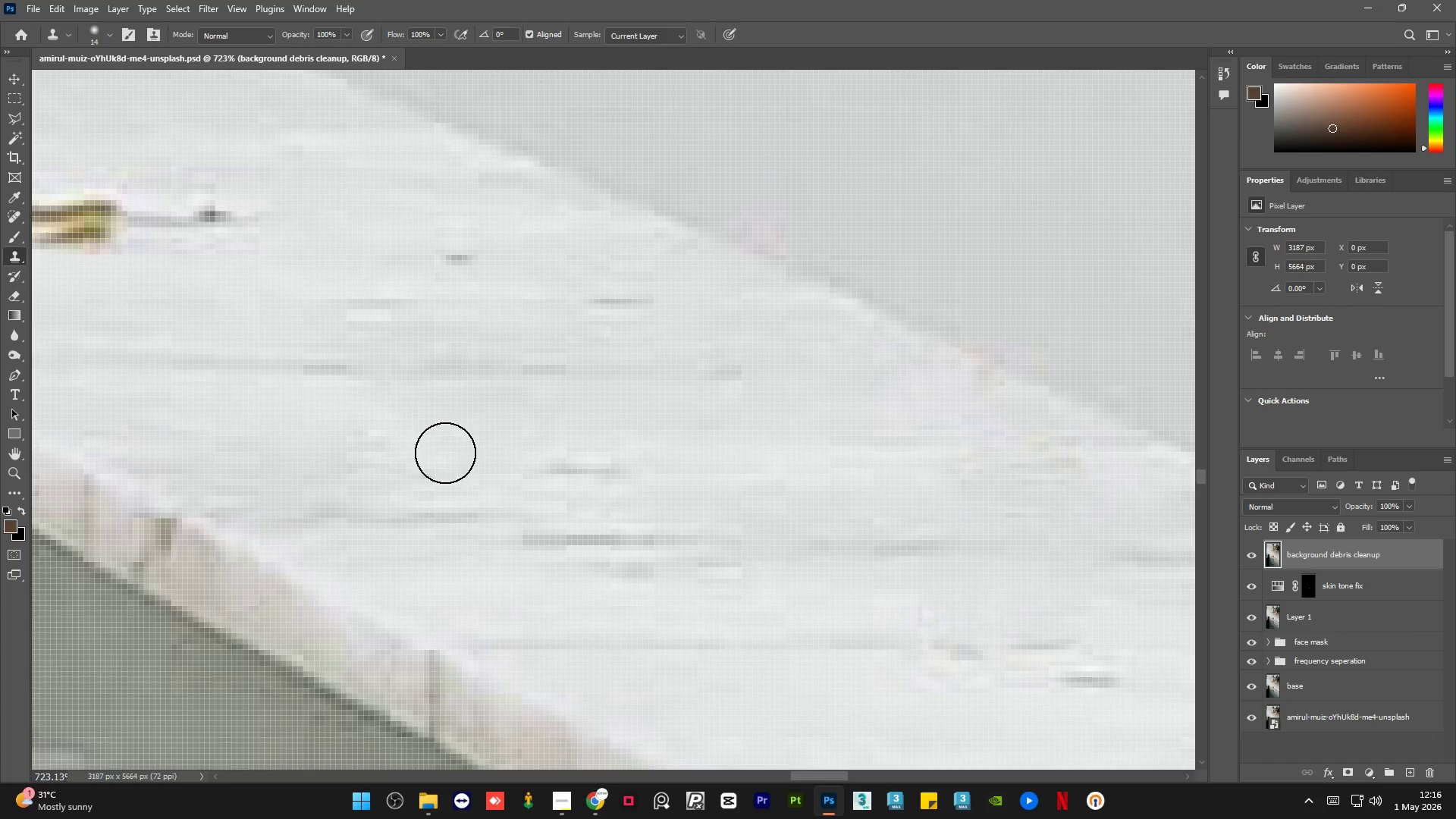 
key(Alt+AltLeft)
 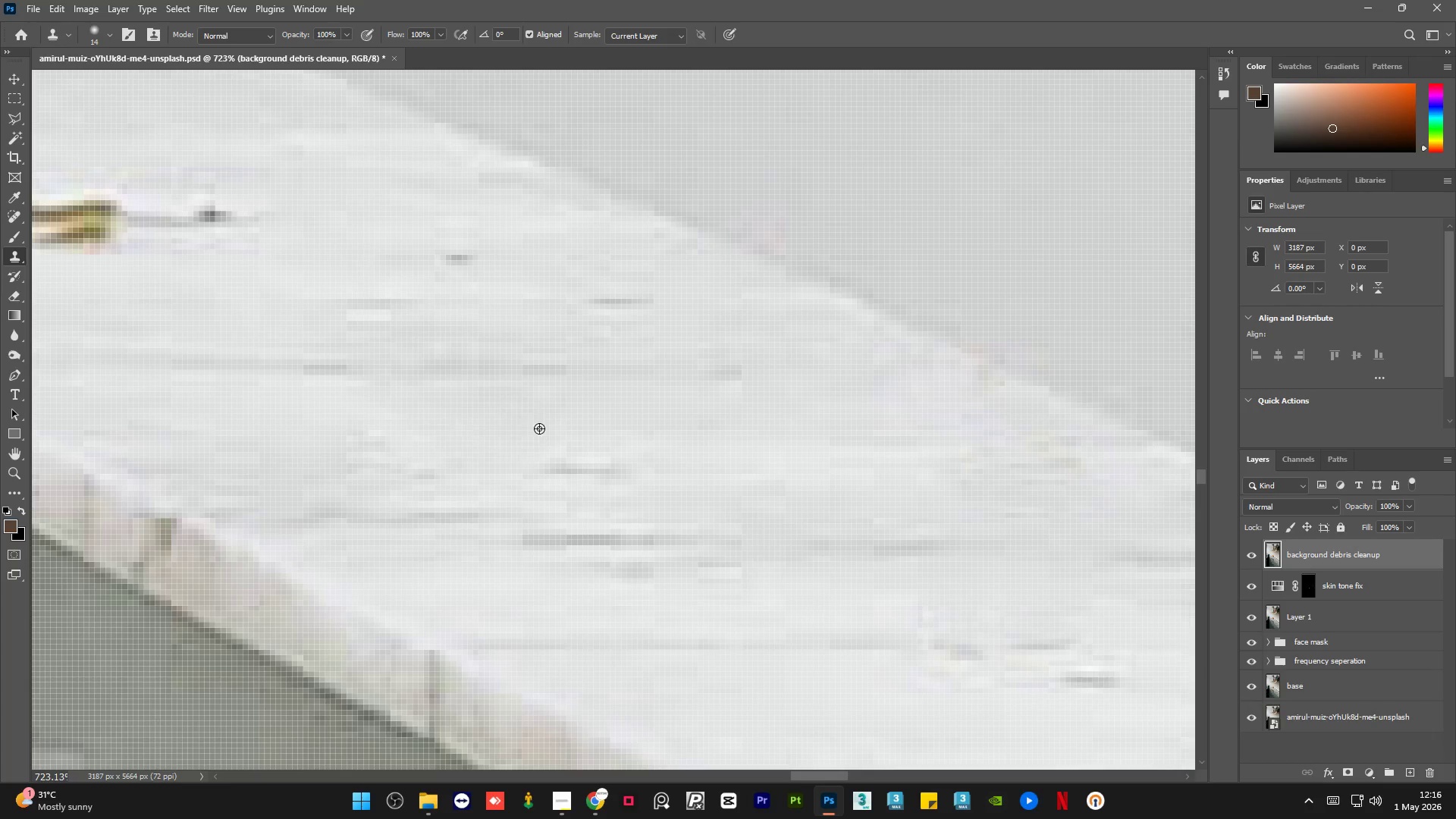 
triple_click([540, 428])
 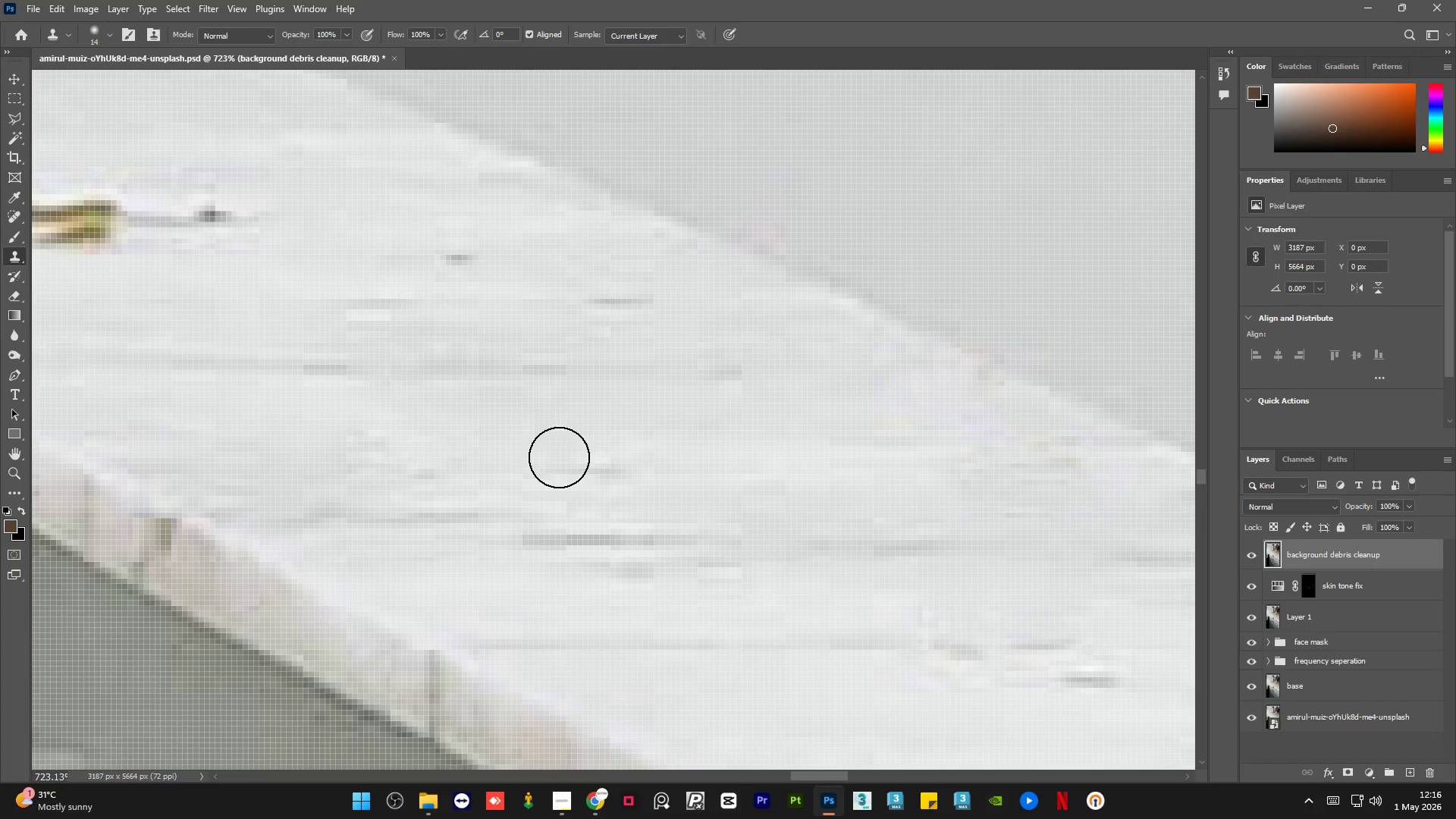 
left_click_drag(start_coordinate=[559, 457], to_coordinate=[639, 479])
 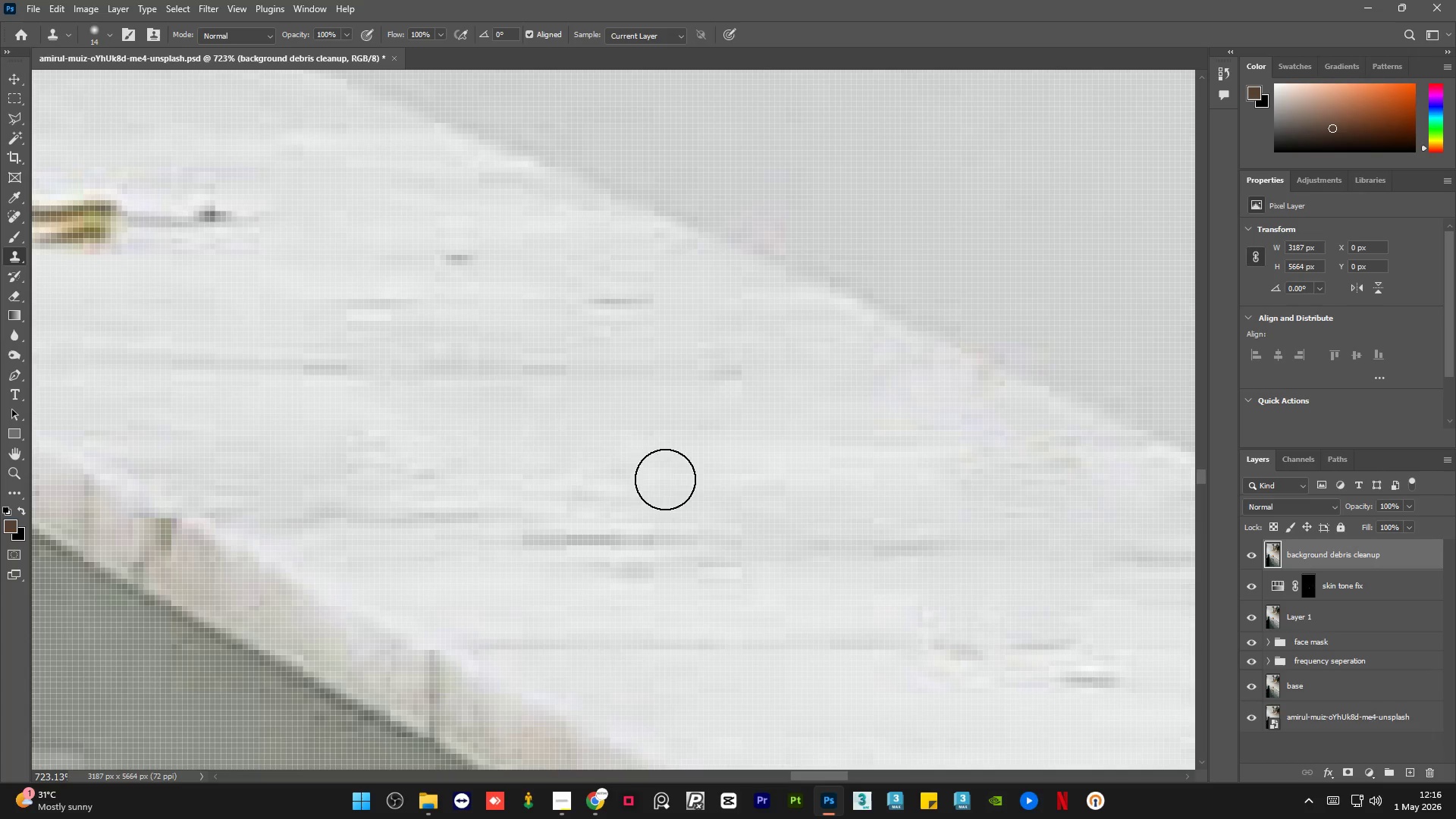 
hold_key(key=AltLeft, duration=0.98)
 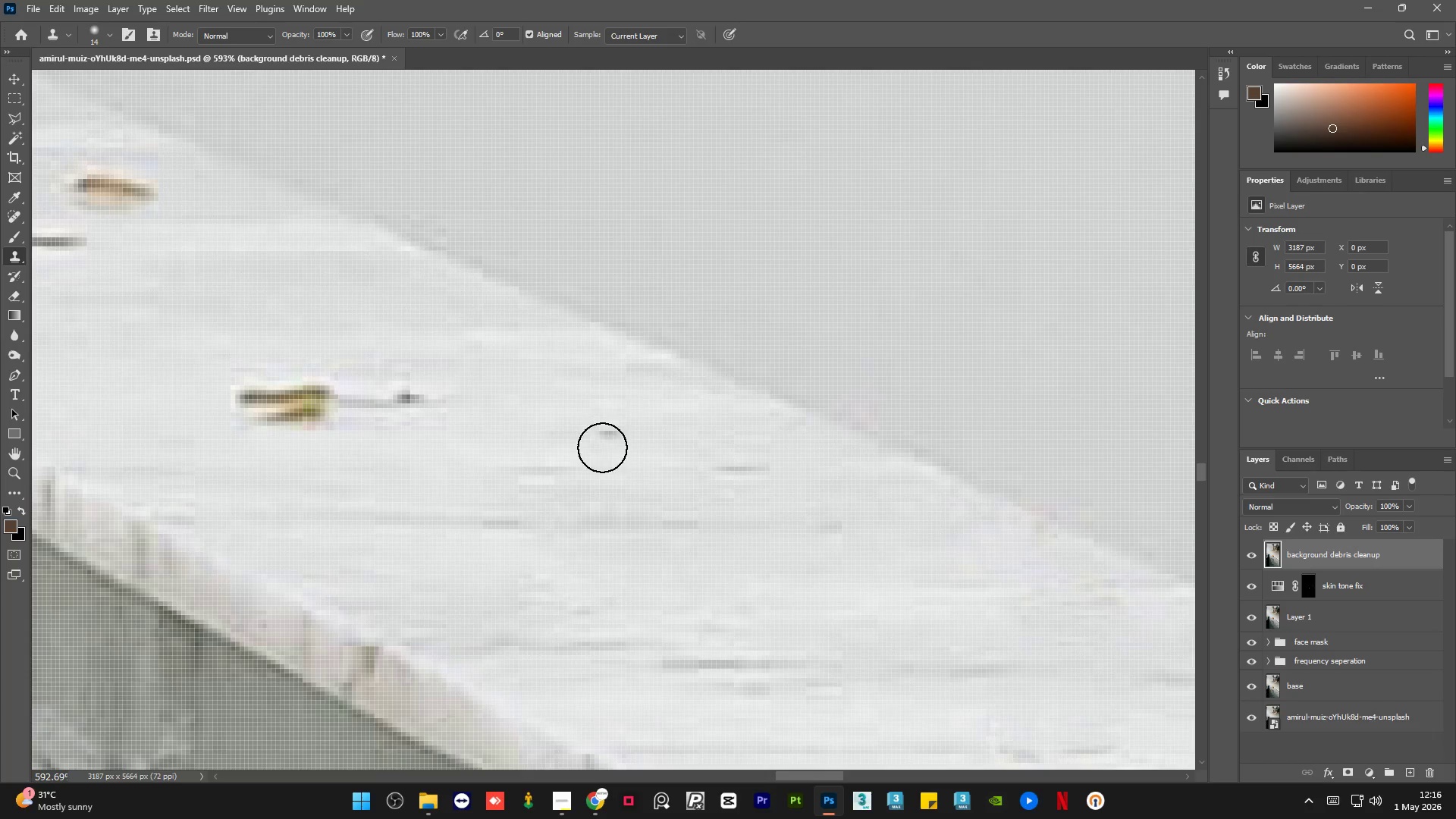 
key(Alt+AltLeft)
 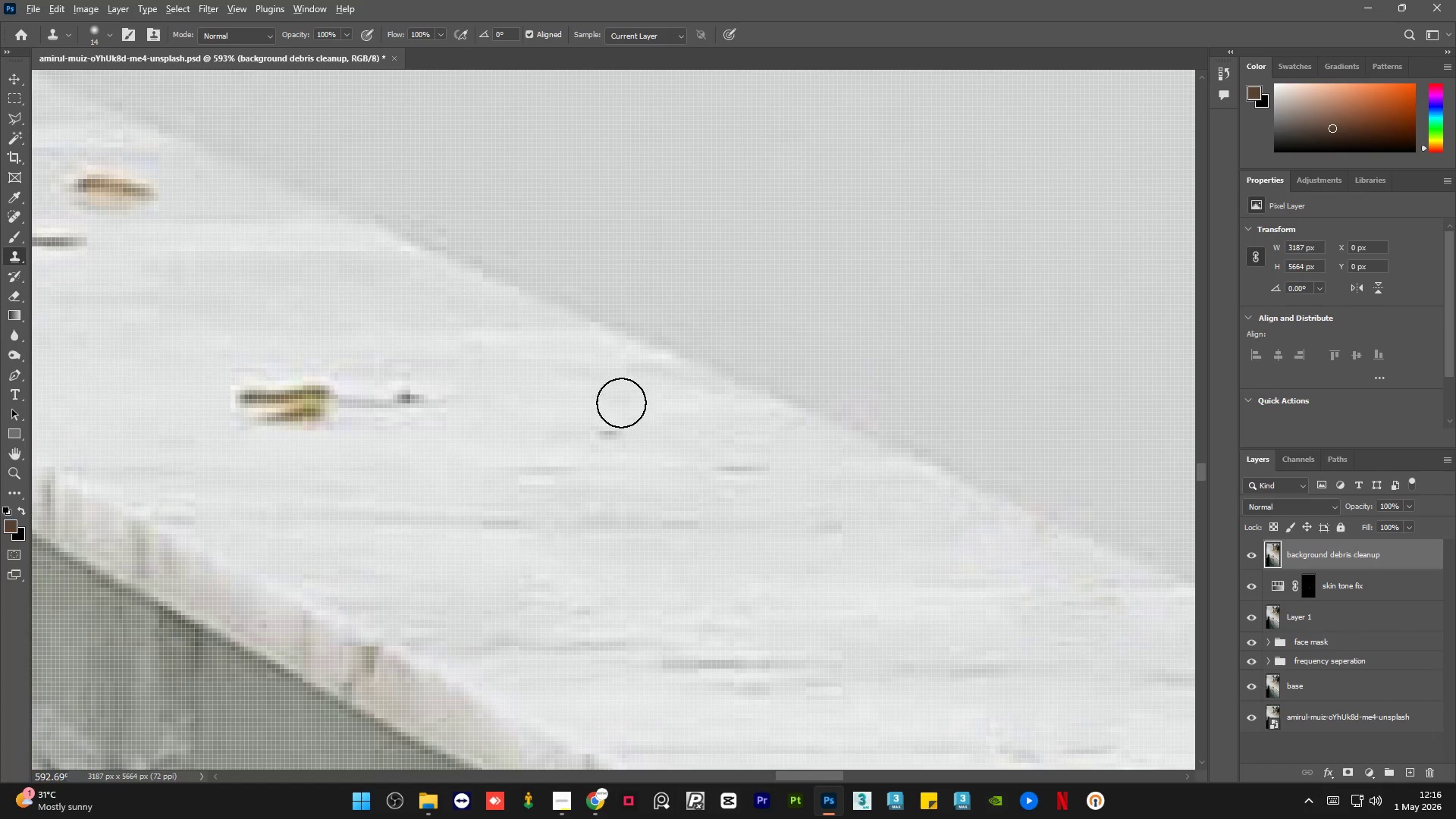 
left_click([621, 403])
 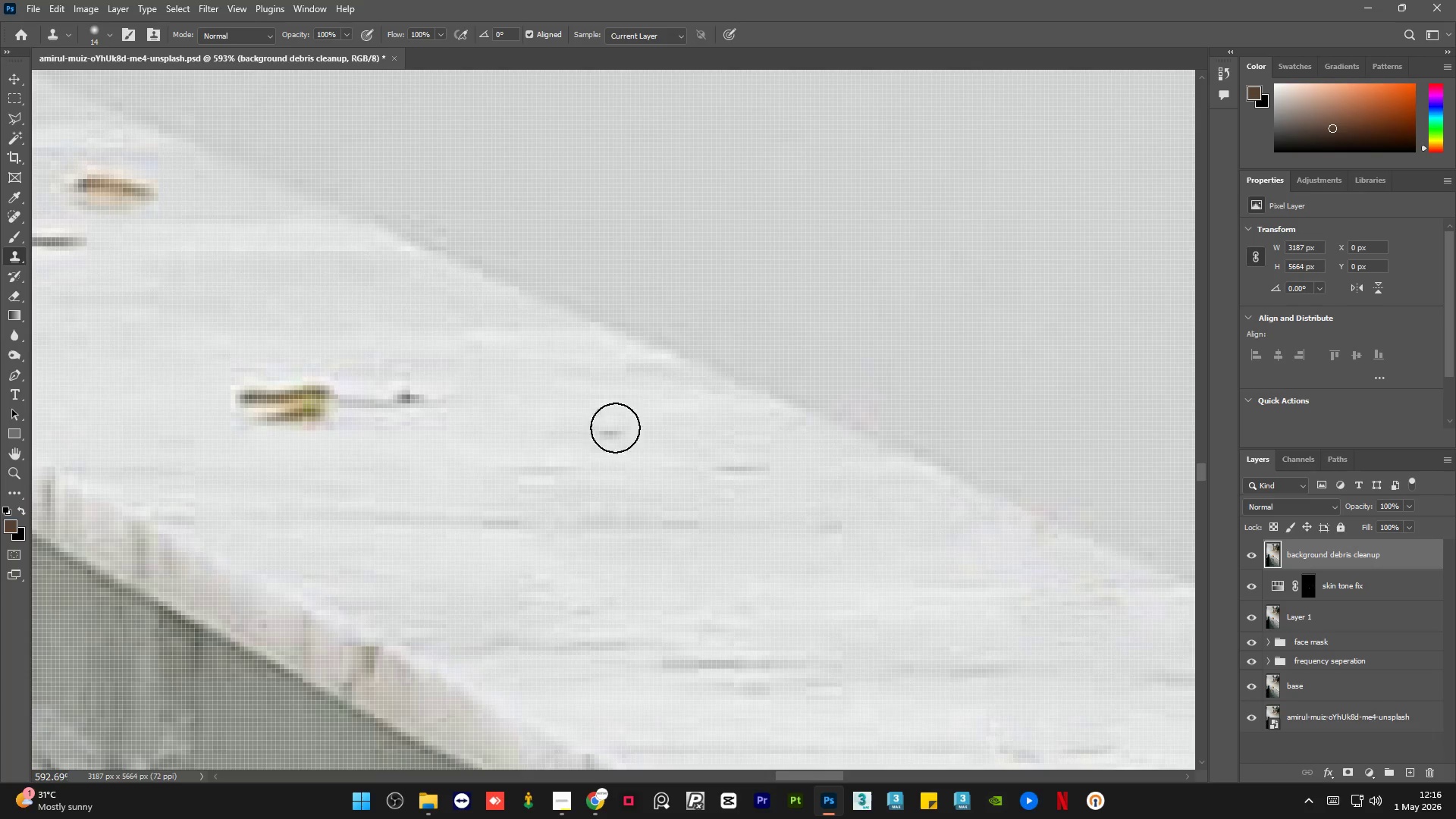 
scroll: coordinate [625, 386], scroll_direction: down, amount: 2.0
 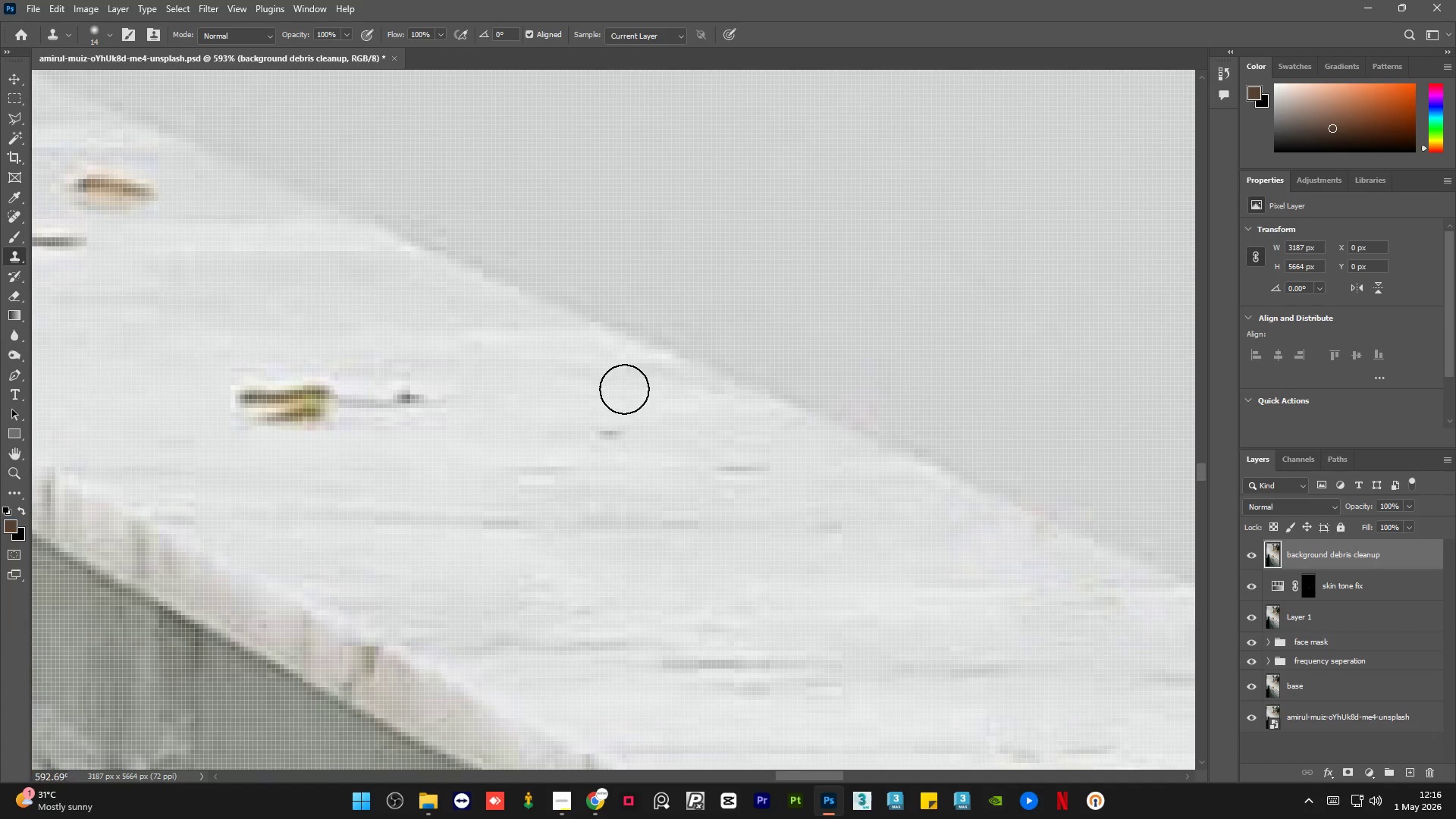 
left_click_drag(start_coordinate=[610, 432], to_coordinate=[602, 447])
 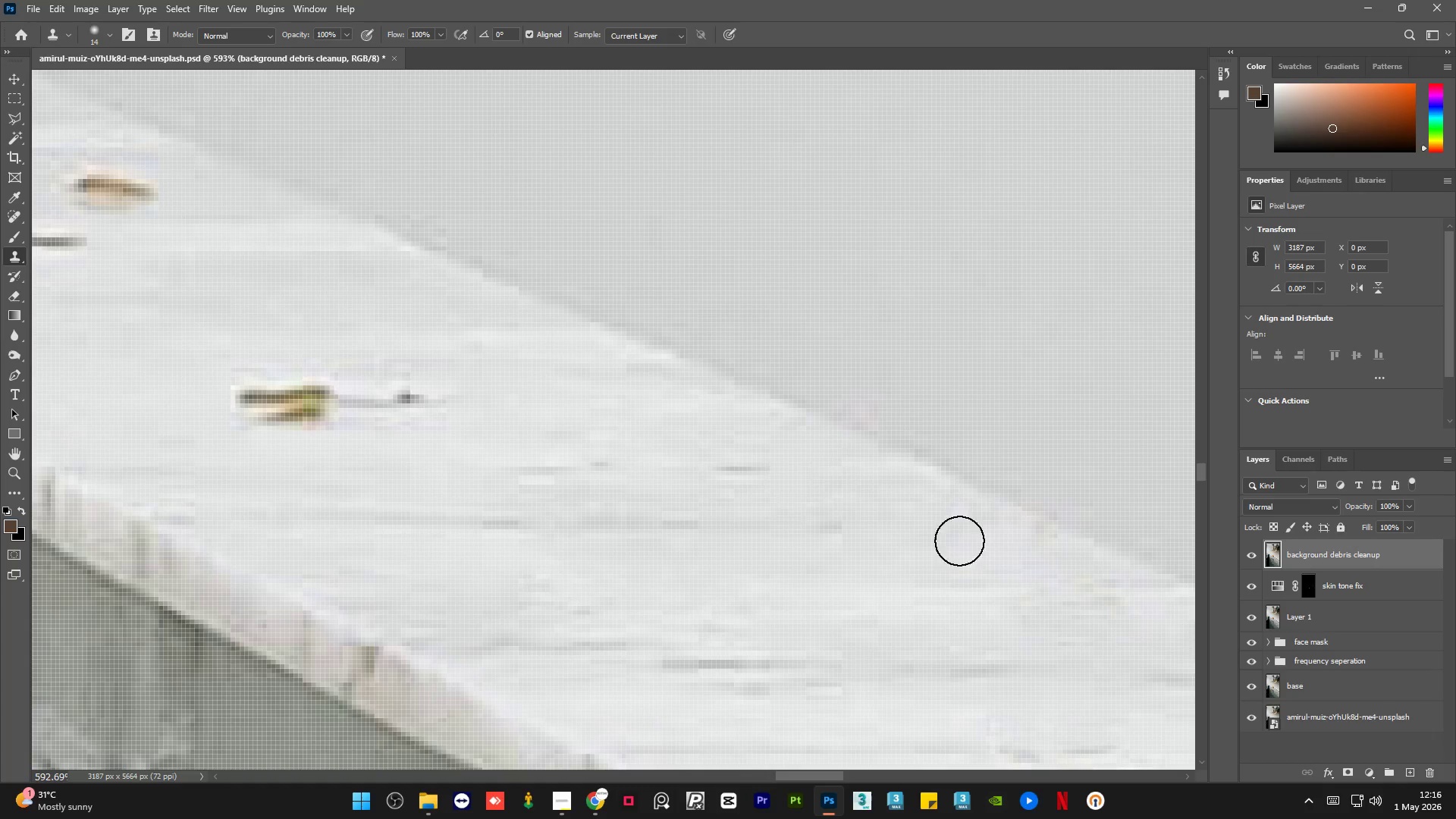 
hold_key(key=AltLeft, duration=0.38)
 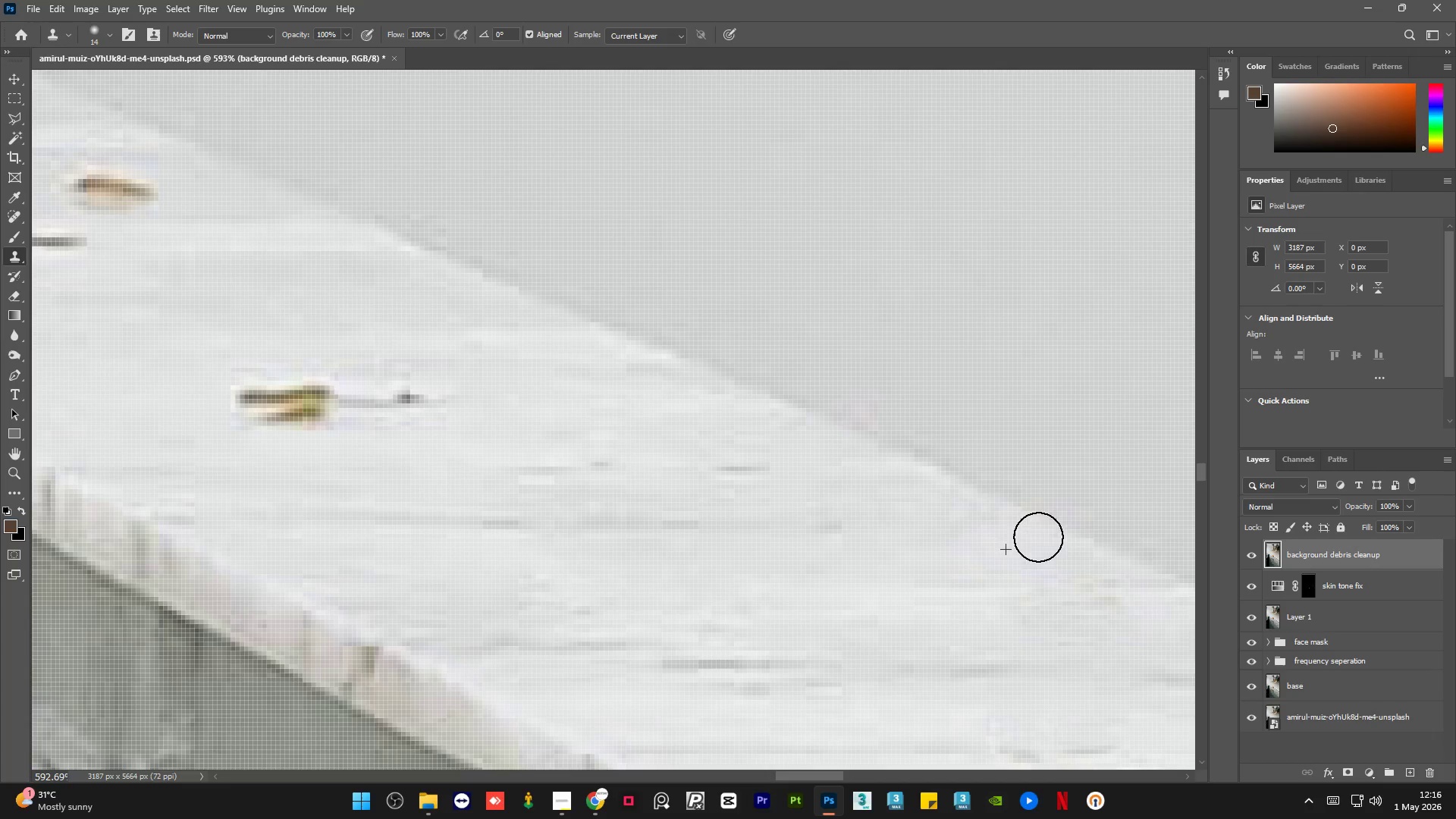 
hold_key(key=AltLeft, duration=0.81)
 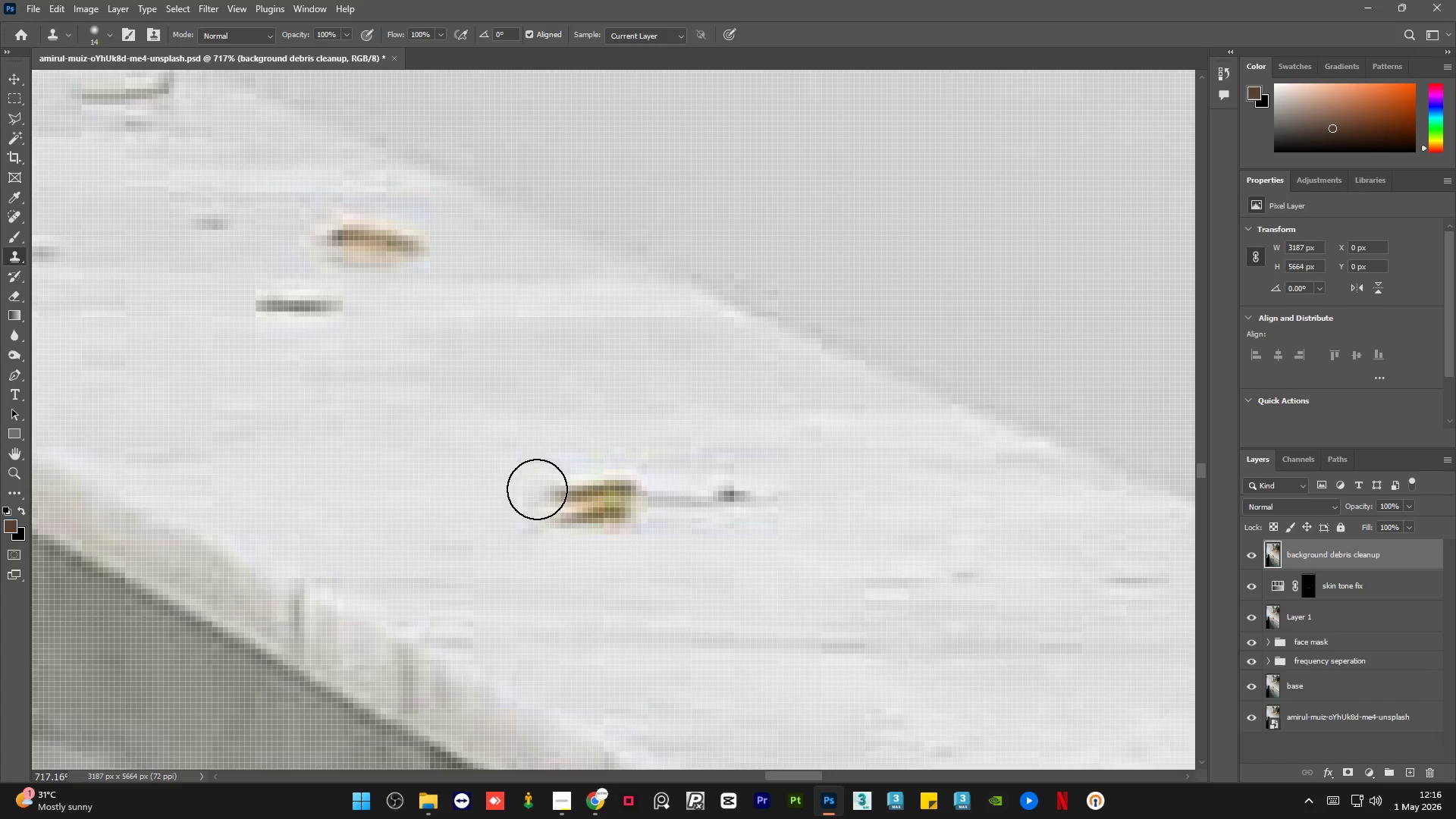 
key(Alt+AltLeft)
 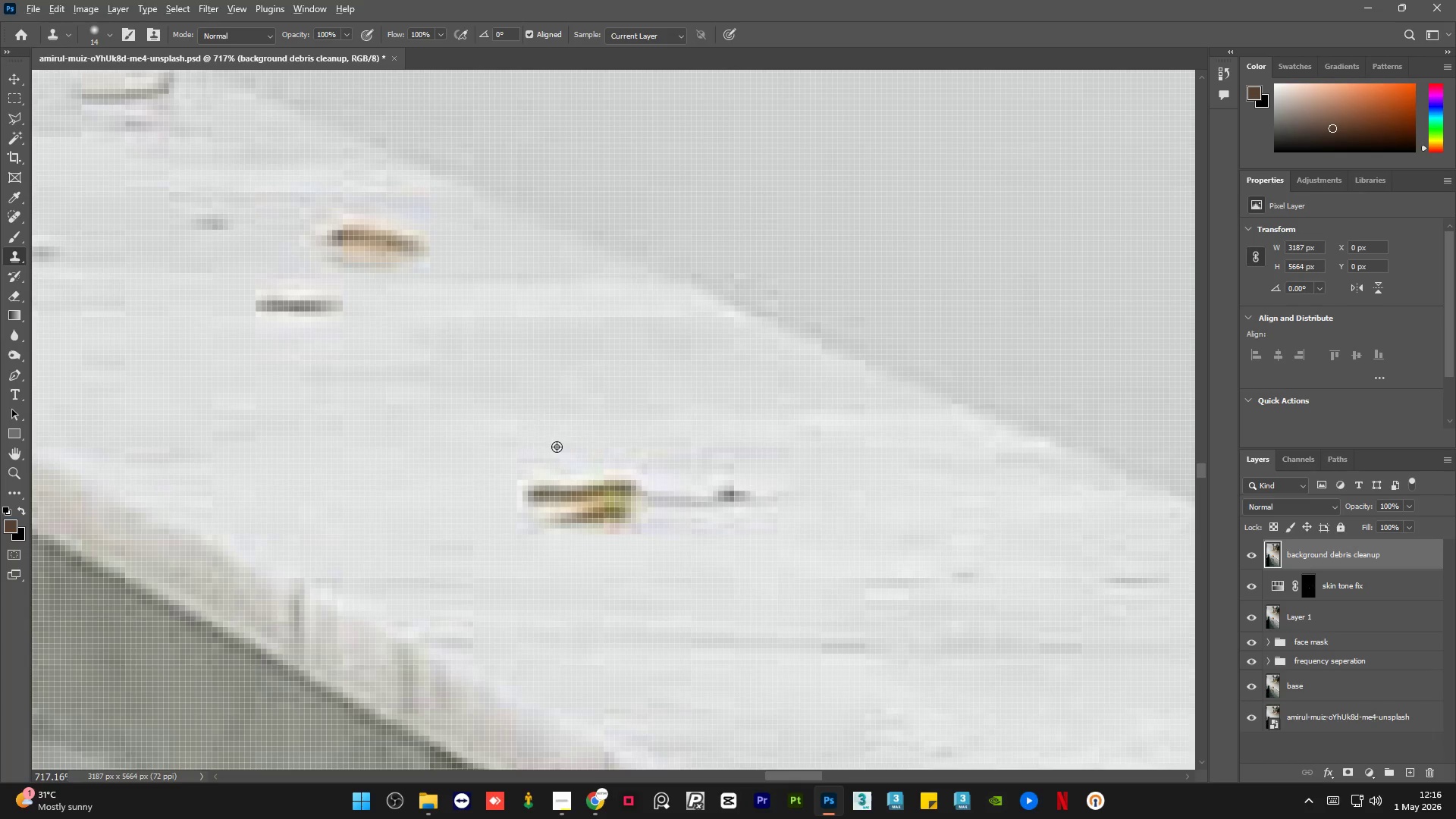 
left_click_drag(start_coordinate=[557, 447], to_coordinate=[557, 455])
 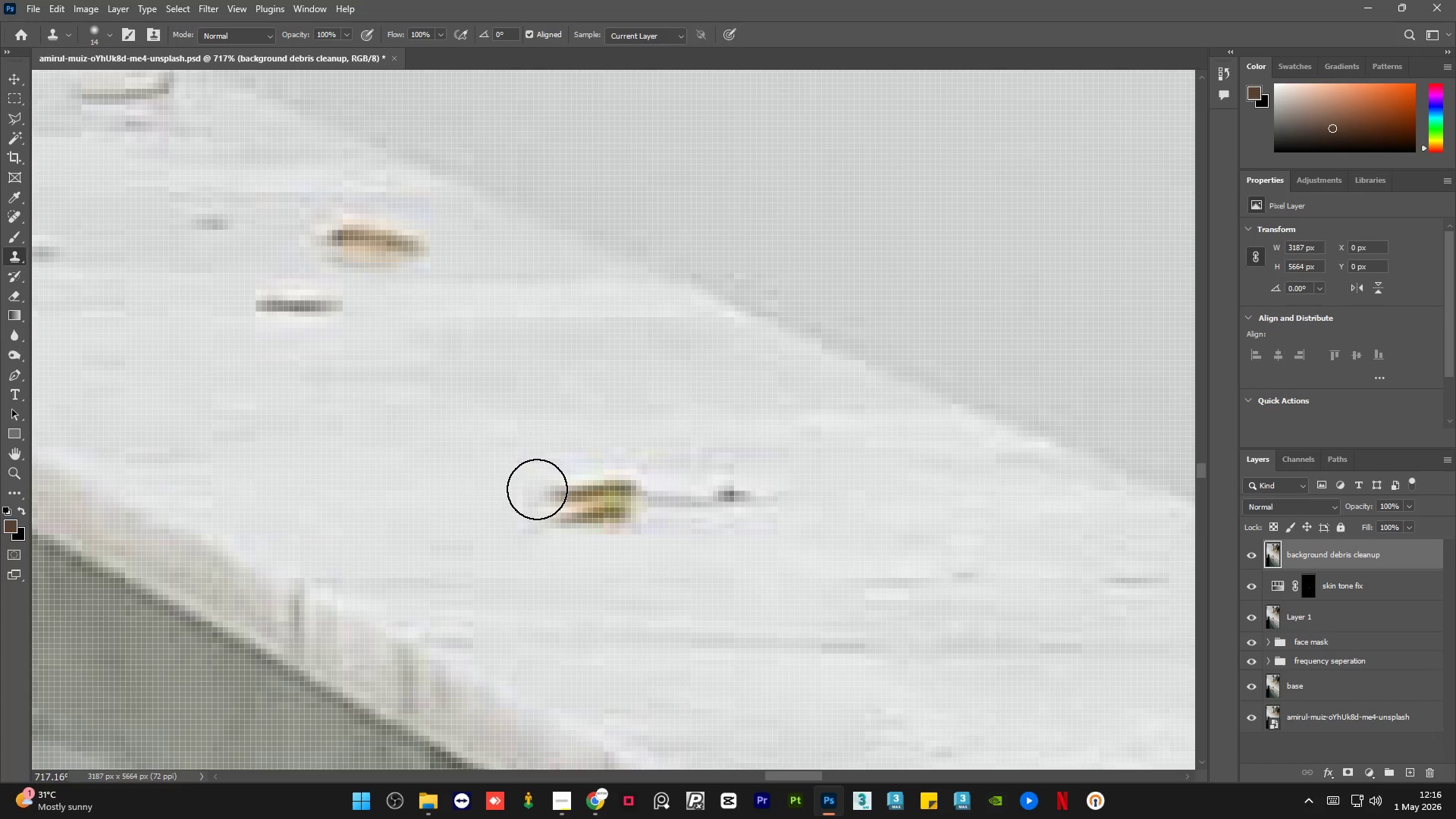 
scroll: coordinate [554, 434], scroll_direction: up, amount: 2.0
 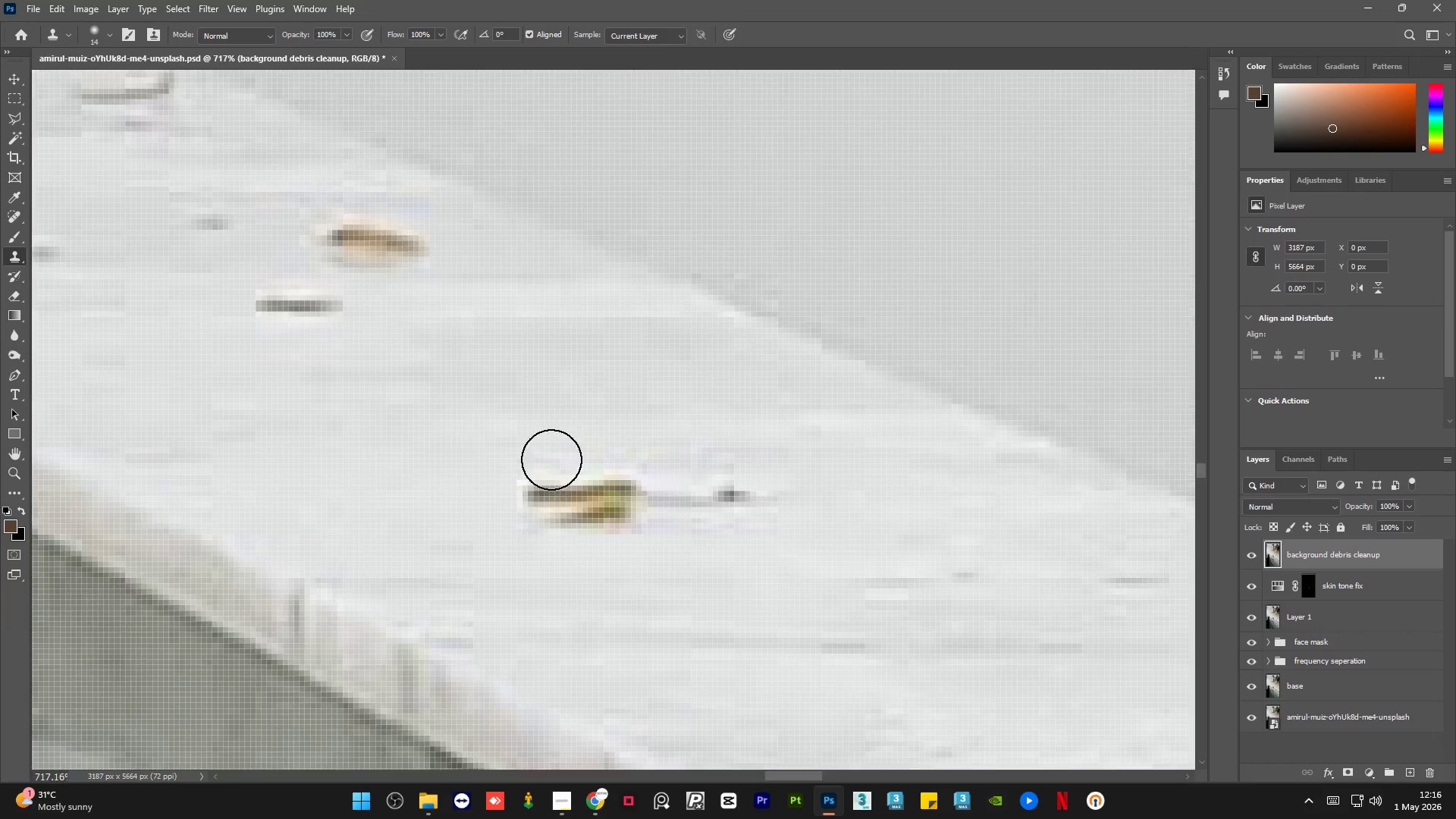 
left_click_drag(start_coordinate=[536, 489], to_coordinate=[527, 508])
 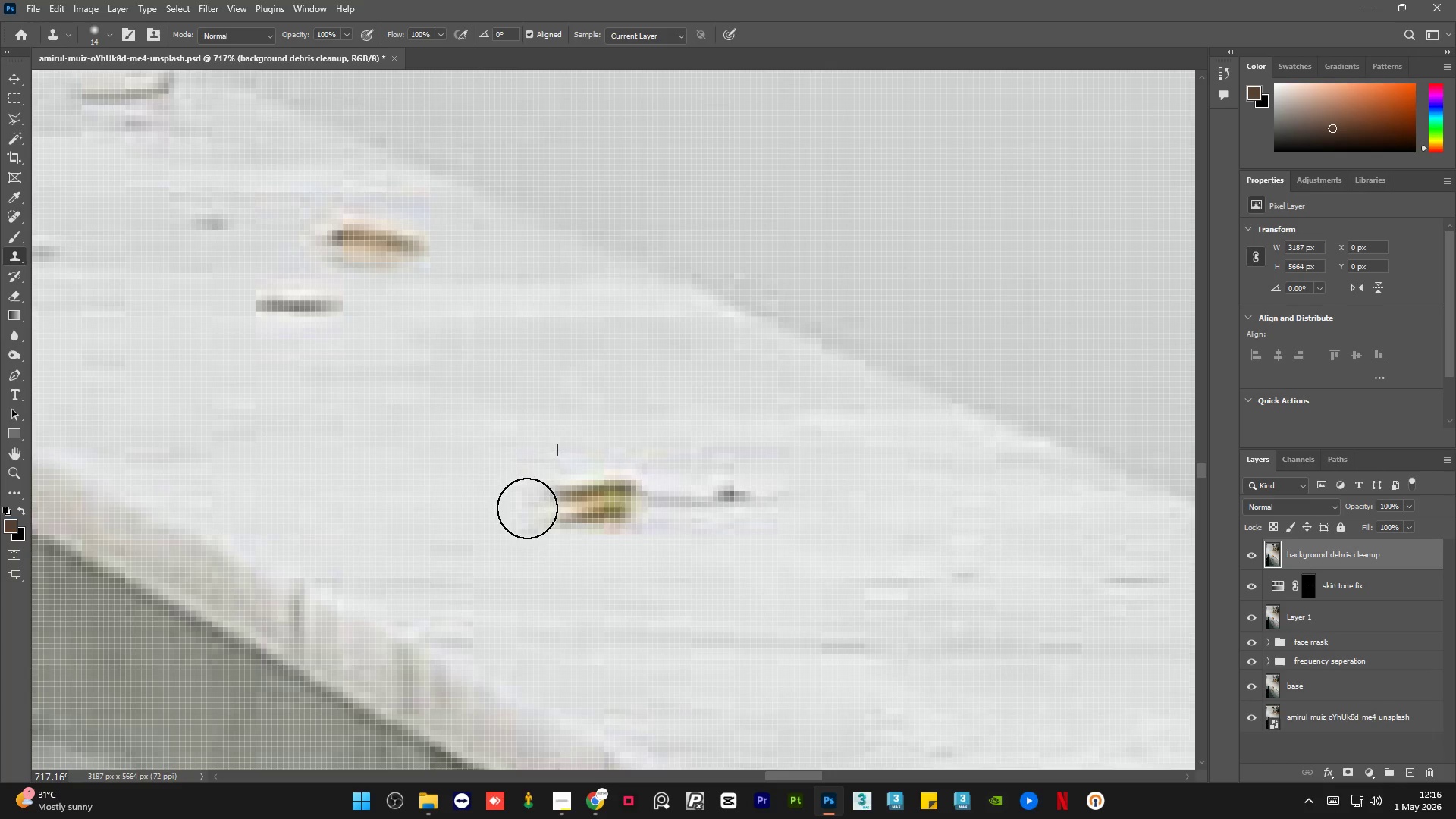 
key(Alt+AltLeft)
 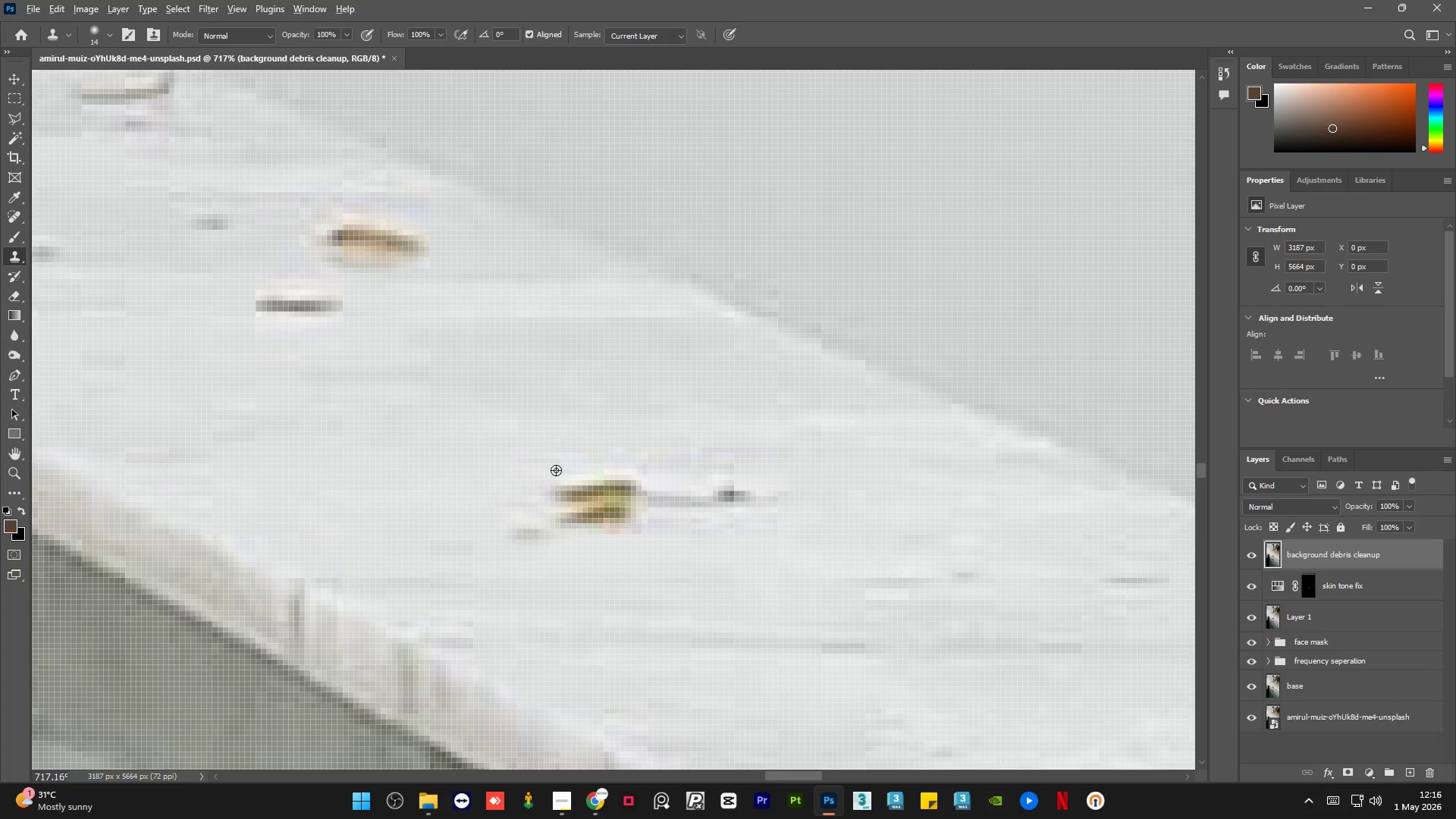 
triple_click([567, 449])
 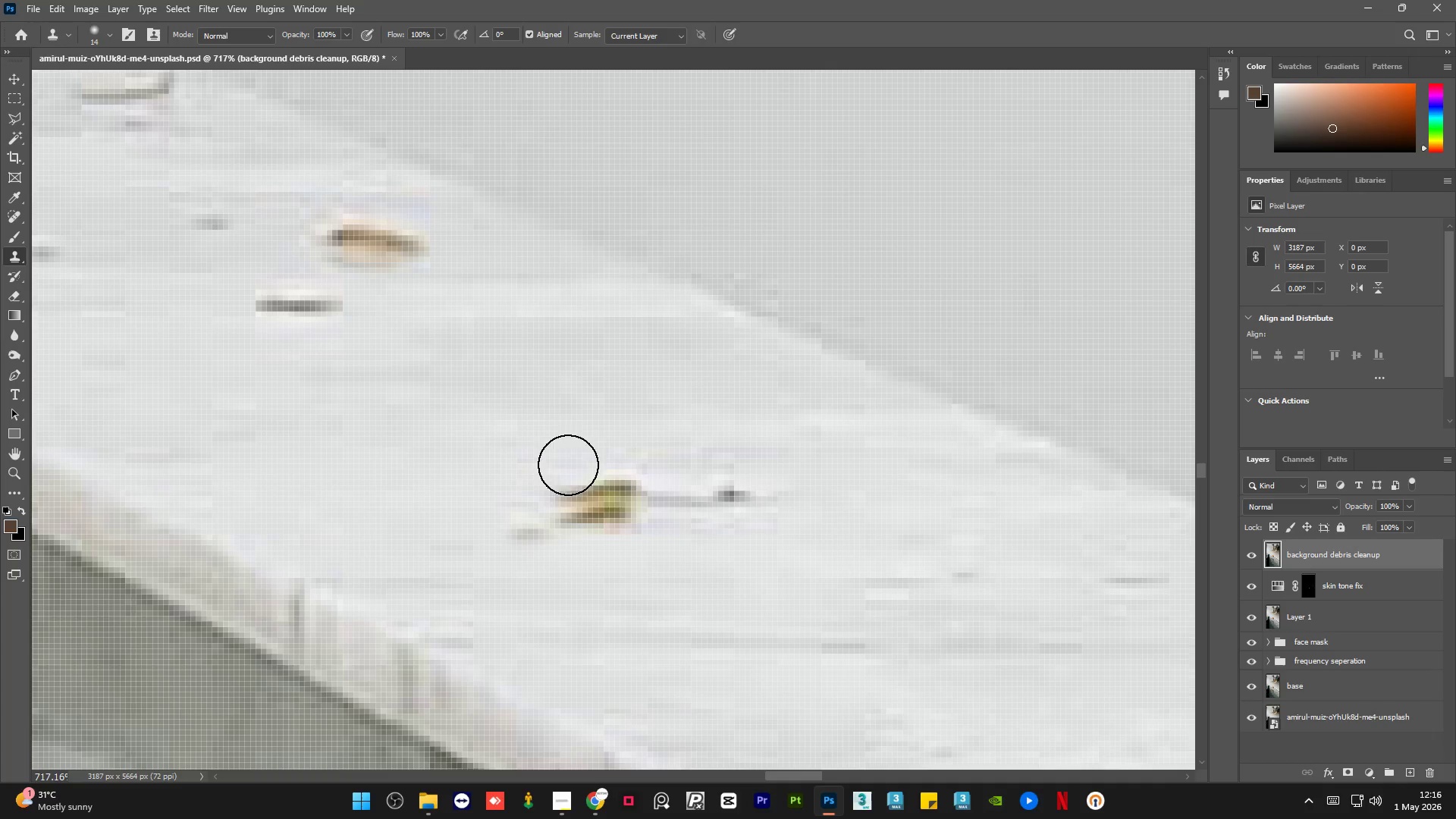 
left_click_drag(start_coordinate=[568, 472], to_coordinate=[569, 500])
 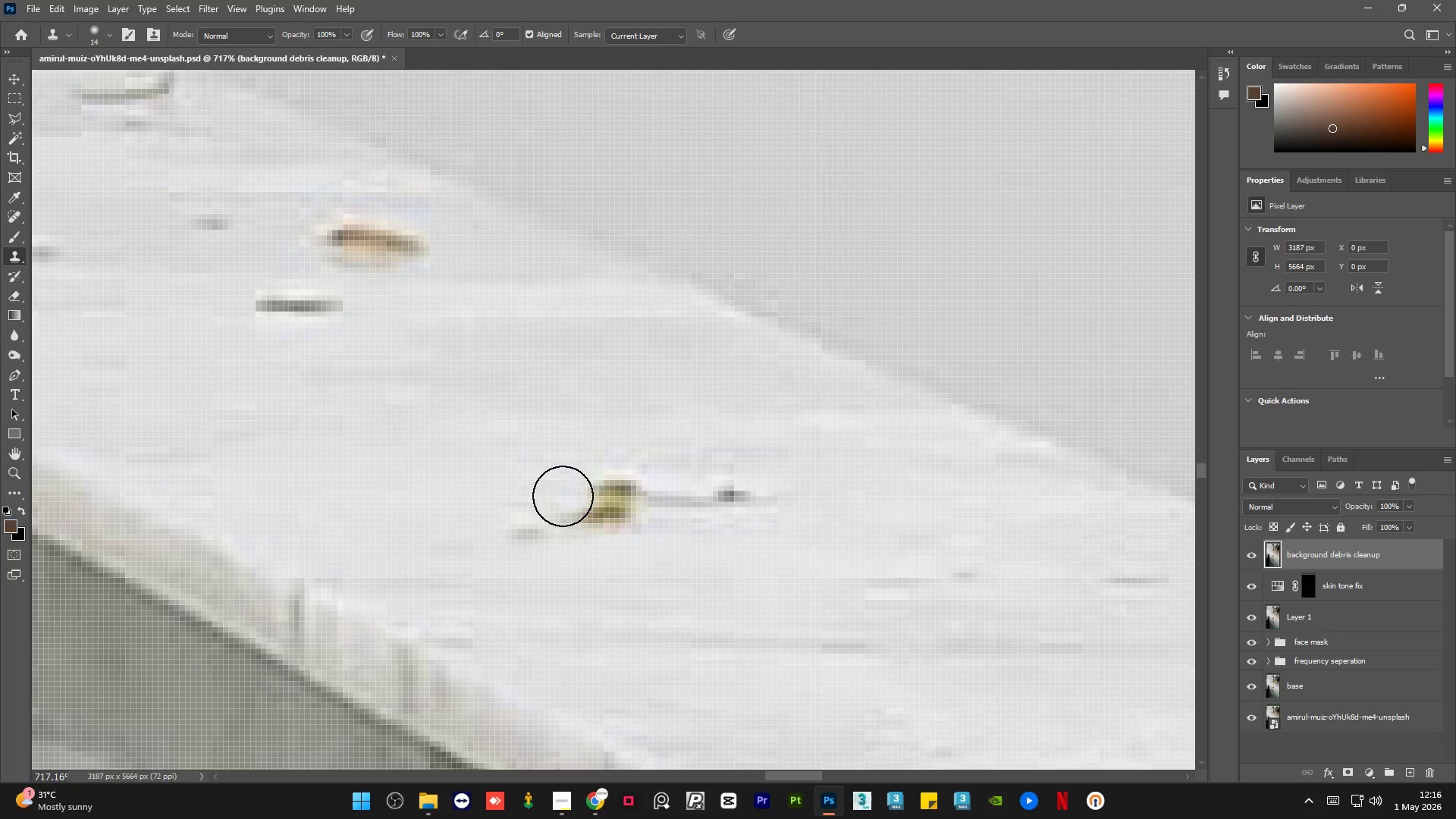 
hold_key(key=AltLeft, duration=0.33)
left_click_drag(start_coordinate=[524, 431], to_coordinate=[523, 438])
 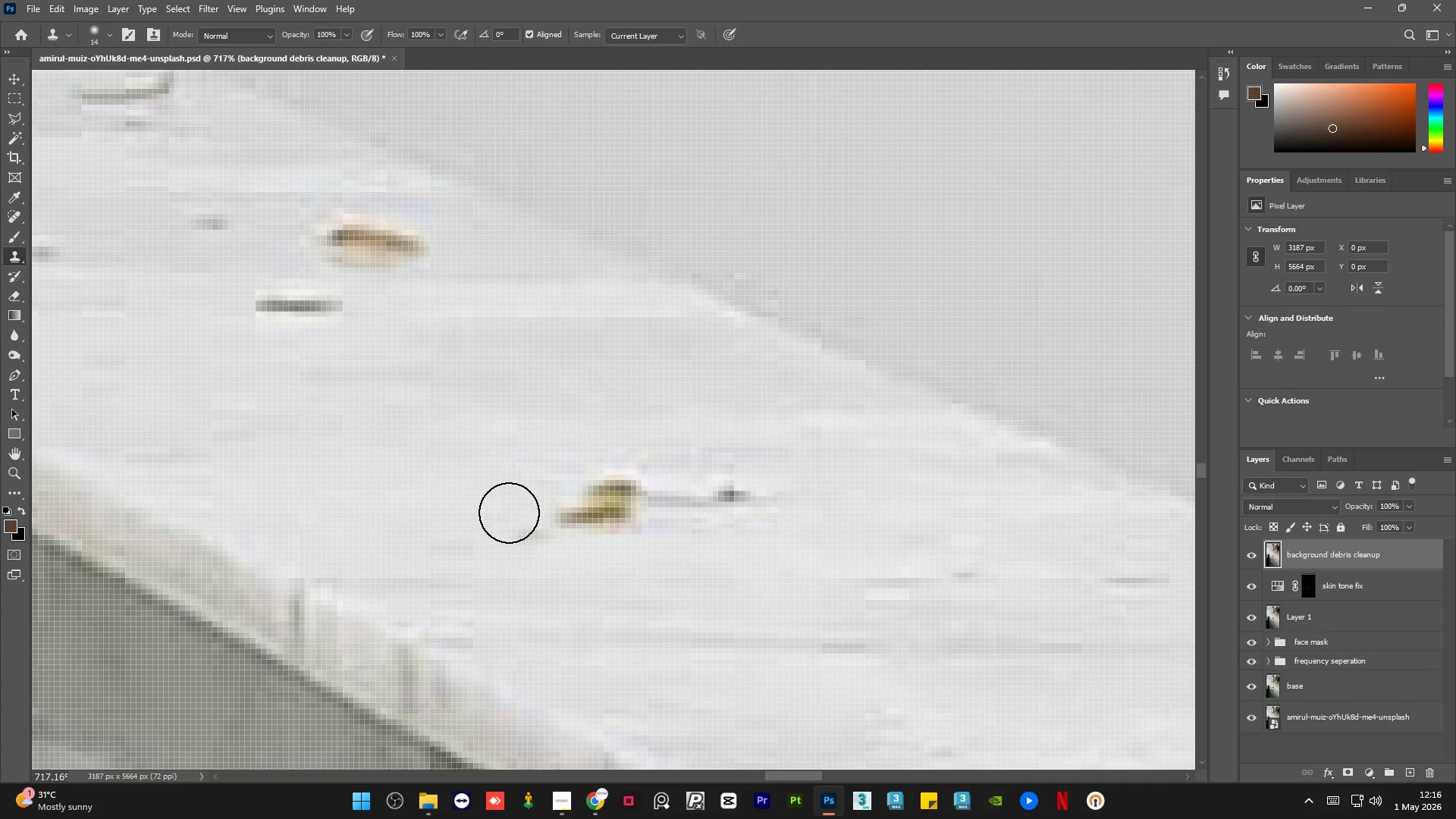 
left_click_drag(start_coordinate=[532, 531], to_coordinate=[562, 532])
 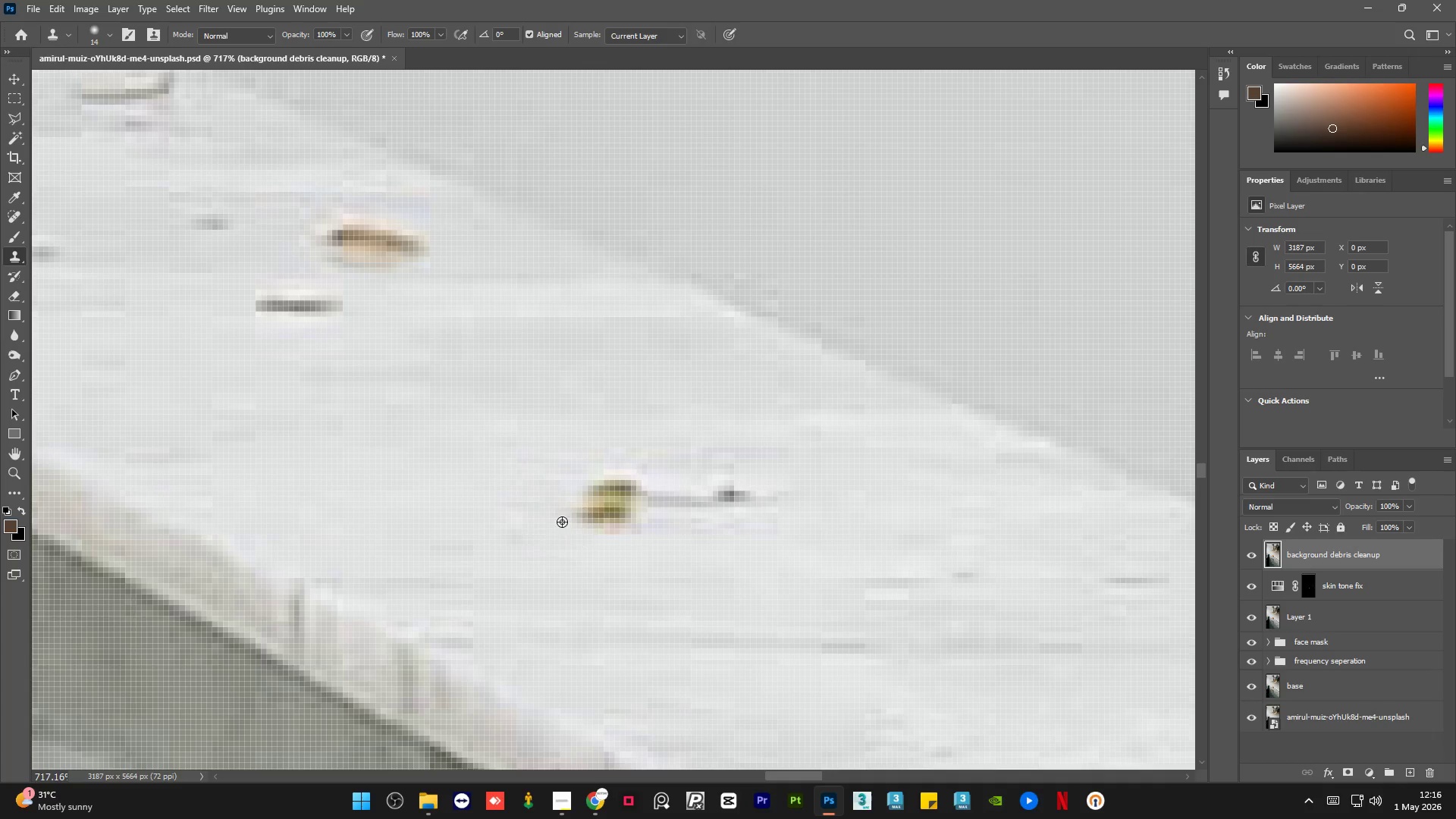 
key(Alt+AltLeft)
 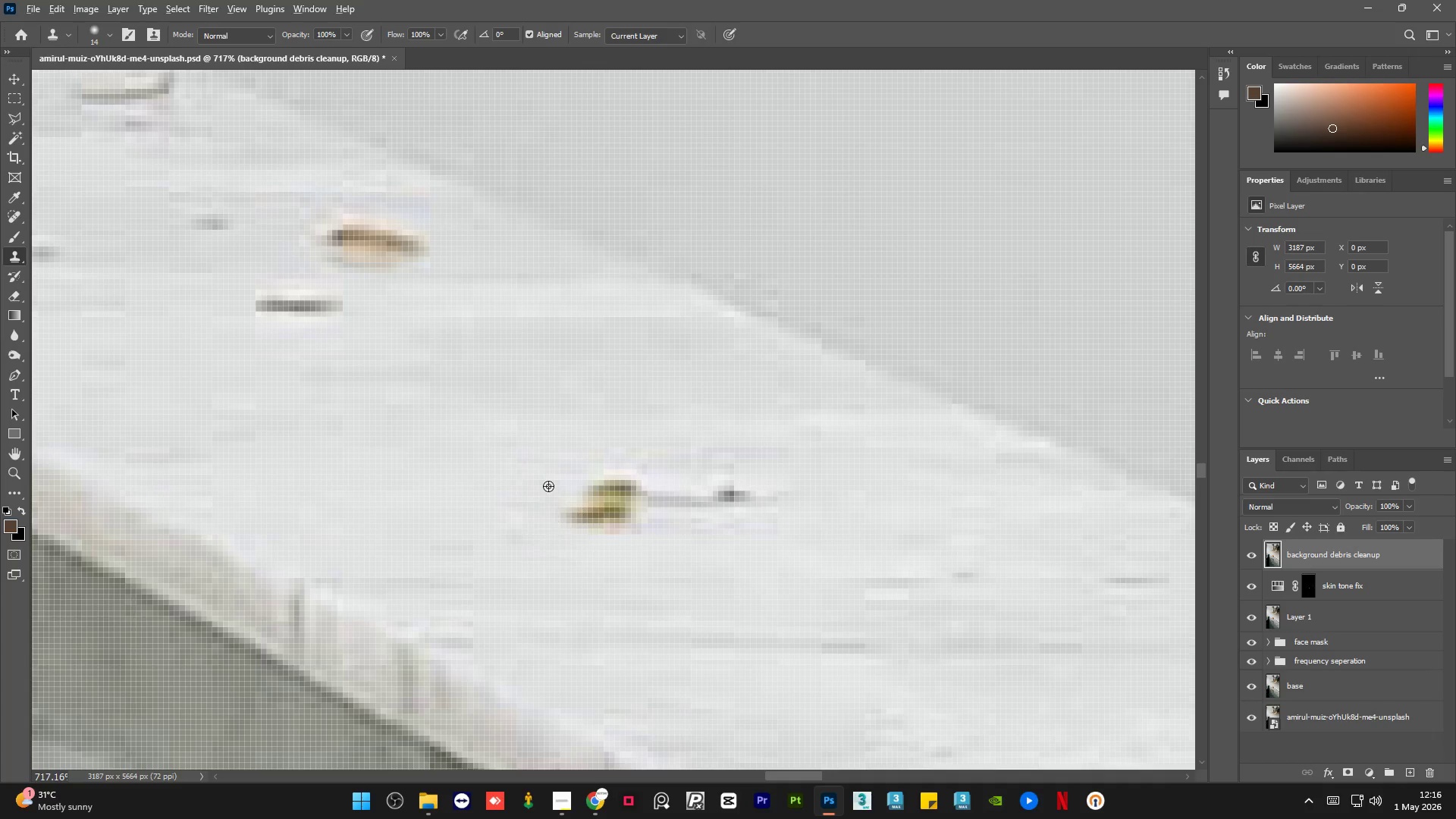 
double_click([547, 485])
 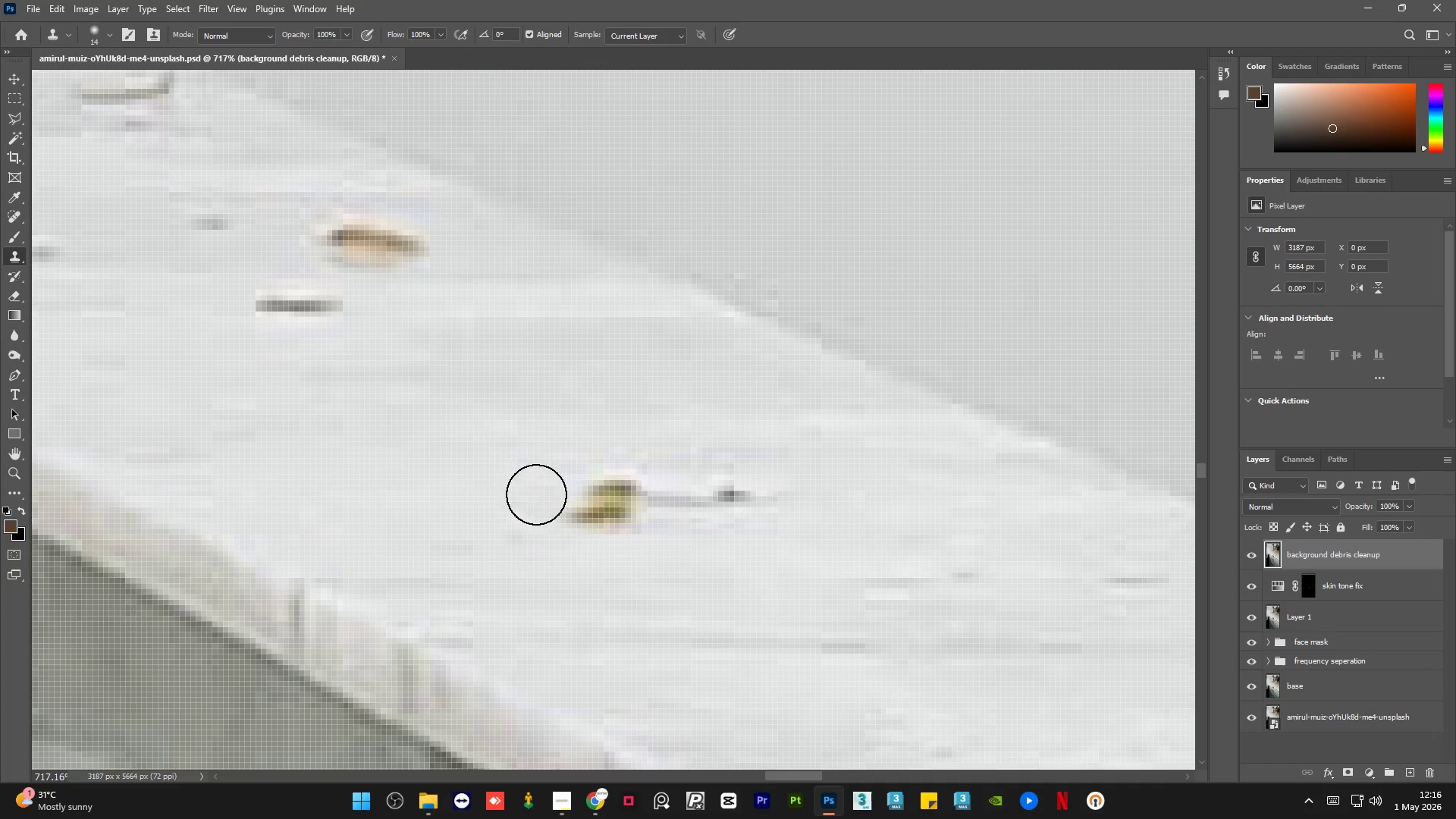 
left_click_drag(start_coordinate=[534, 504], to_coordinate=[630, 510])
 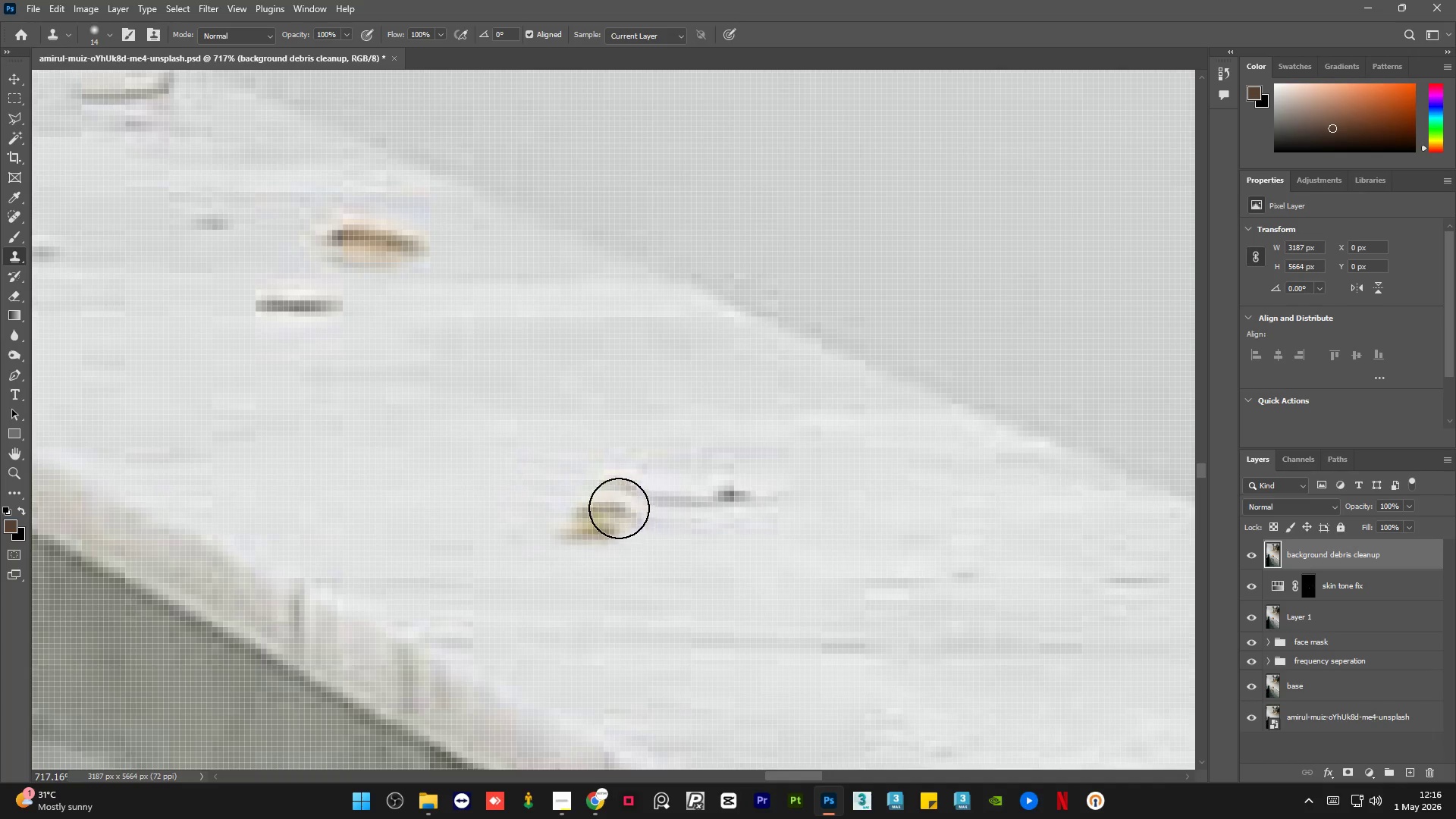 
key(Alt+AltLeft)
 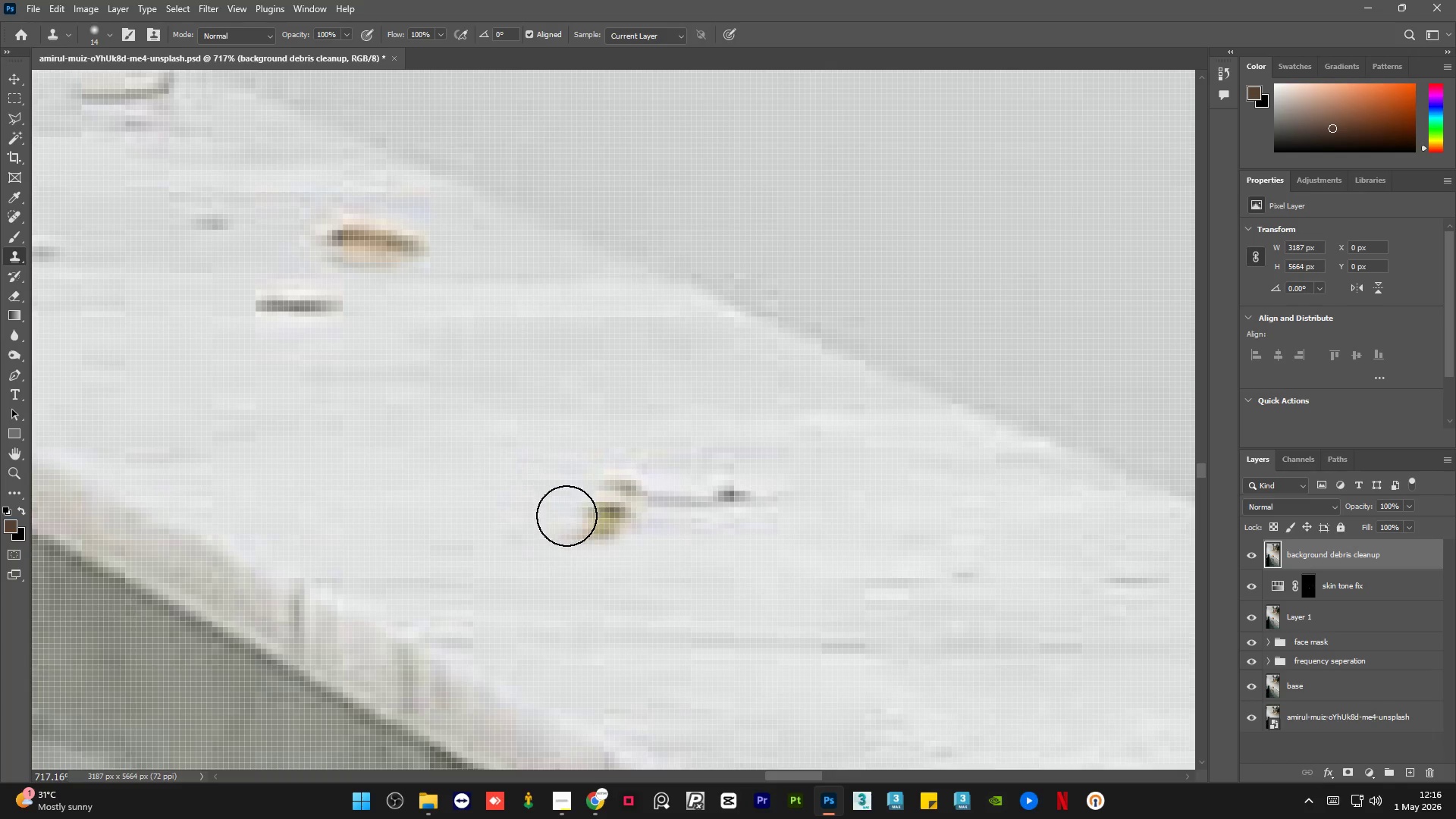 
left_click_drag(start_coordinate=[572, 519], to_coordinate=[645, 537])
 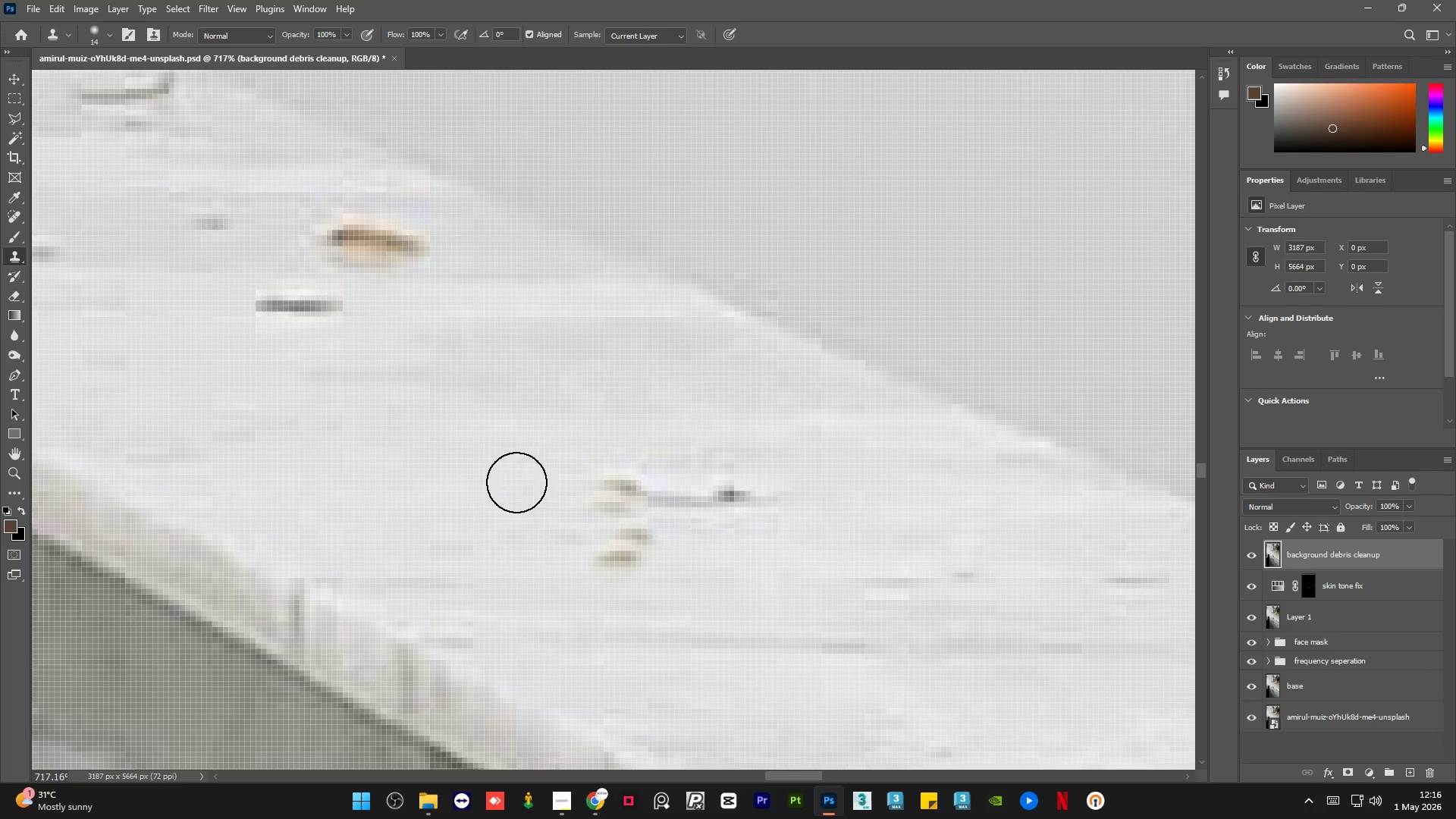 
key(Alt+AltLeft)
 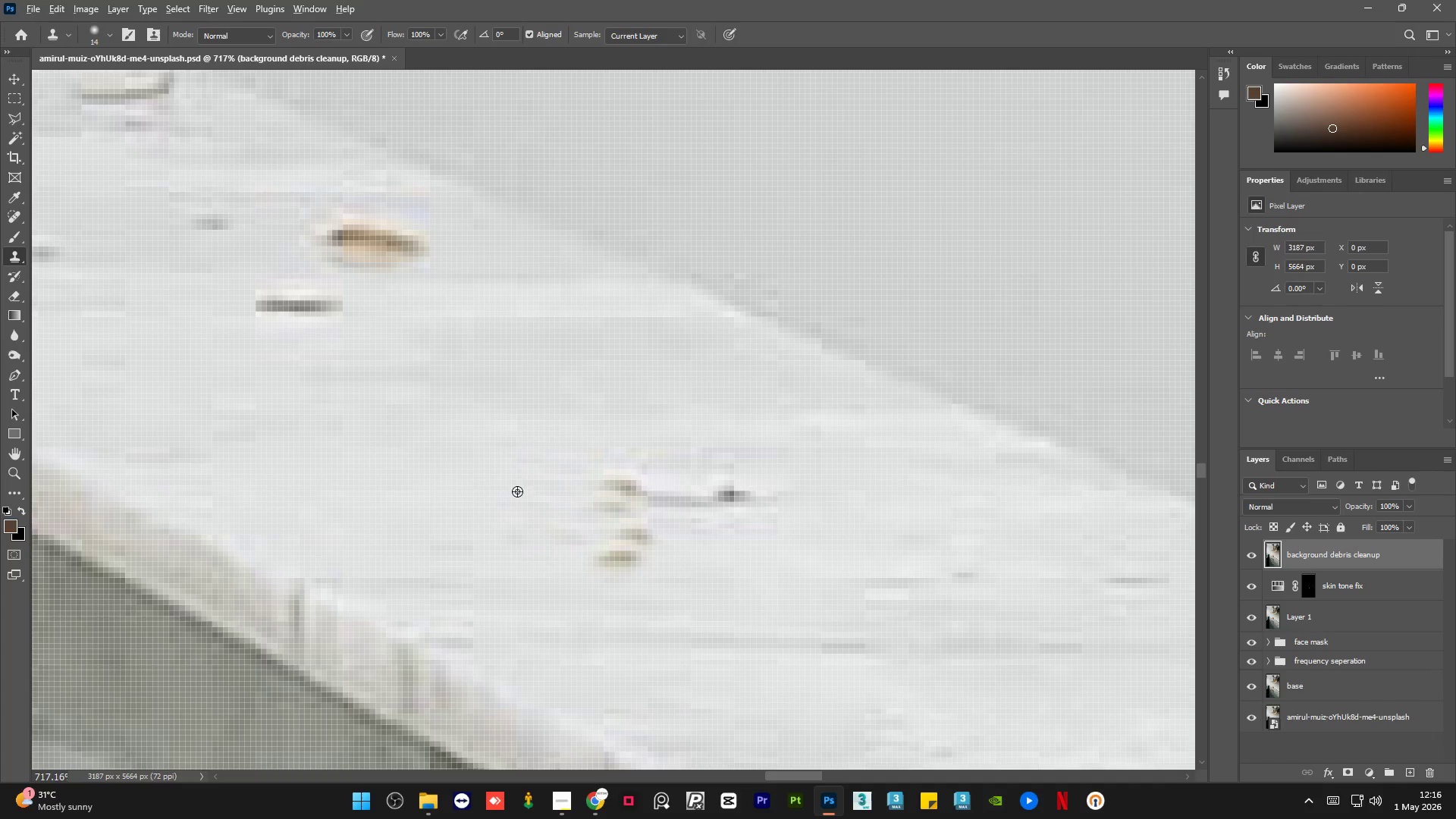 
left_click_drag(start_coordinate=[515, 500], to_coordinate=[513, 512])
 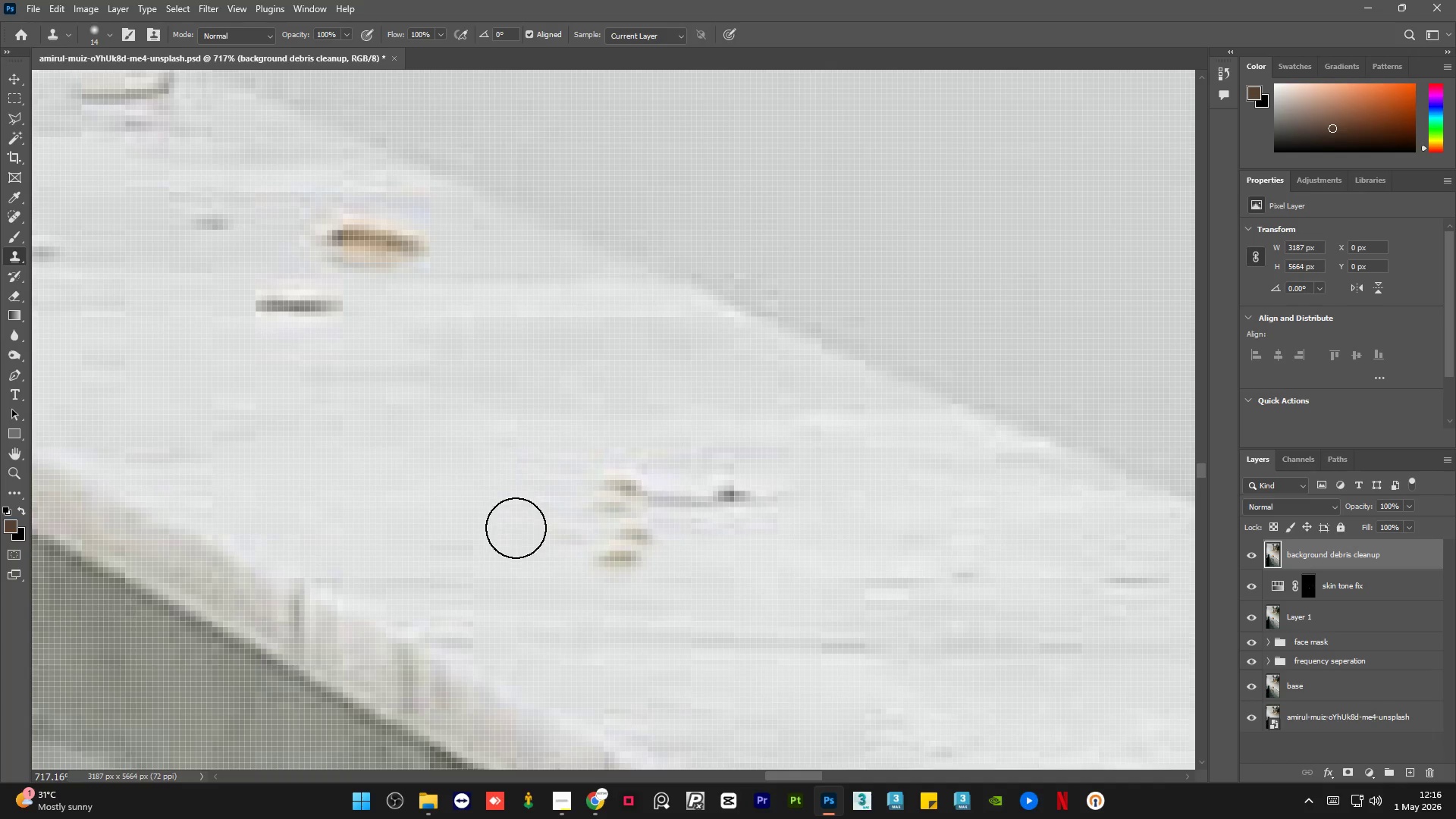 
double_click([516, 530])
 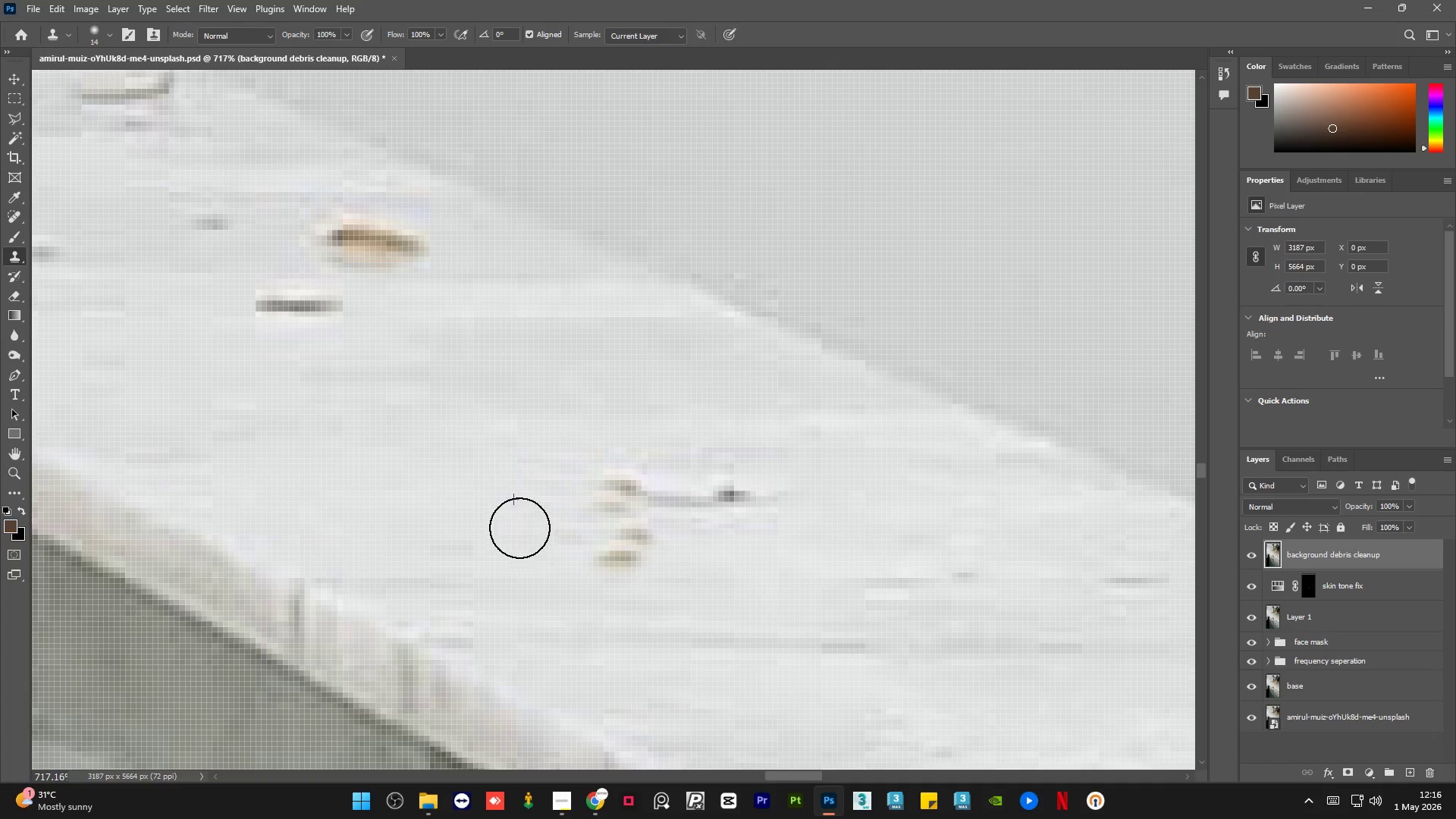 
key(Alt+AltLeft)
 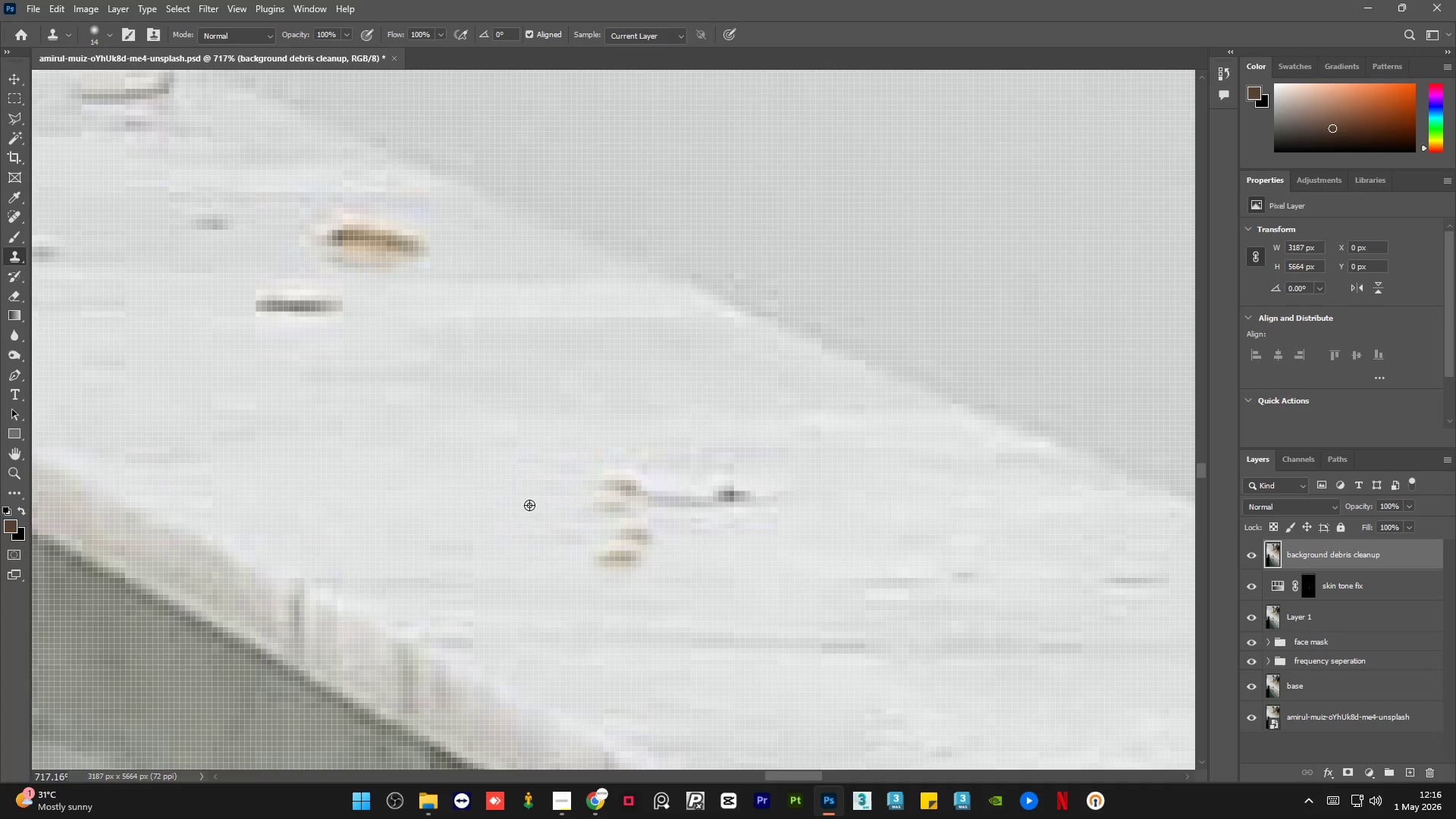 
triple_click([535, 491])
 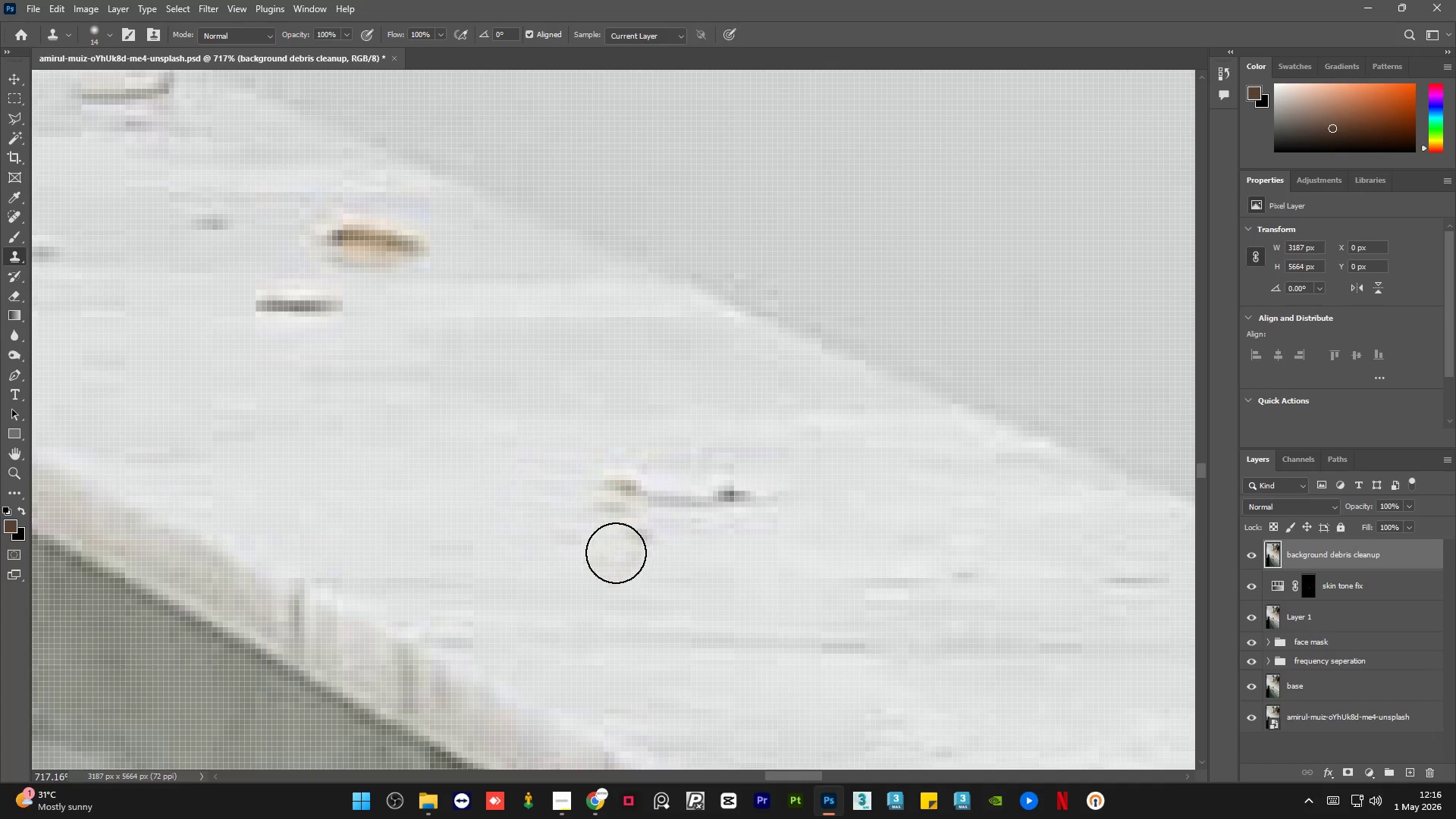 
left_click([616, 553])
 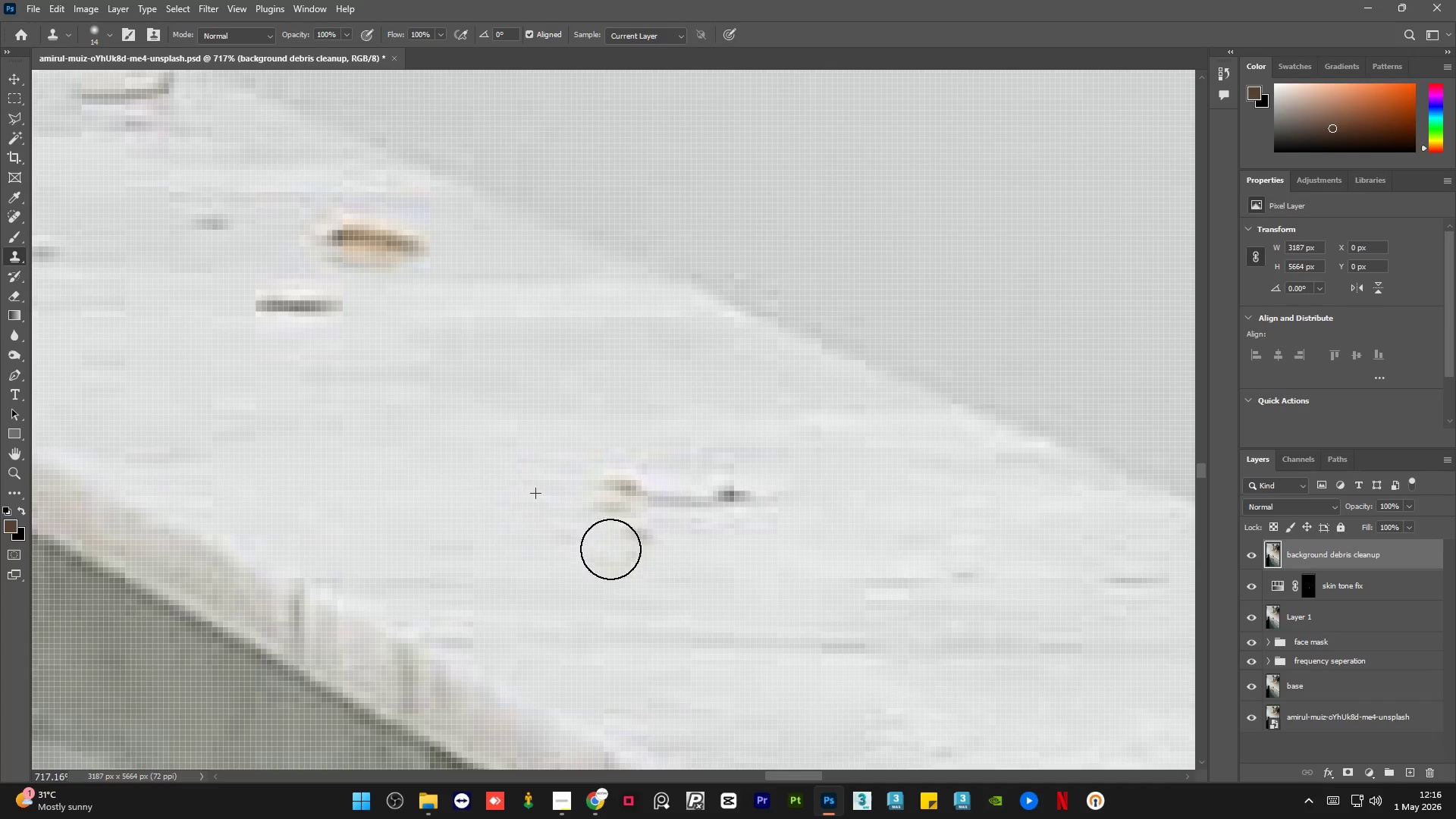 
key(Alt+AltLeft)
 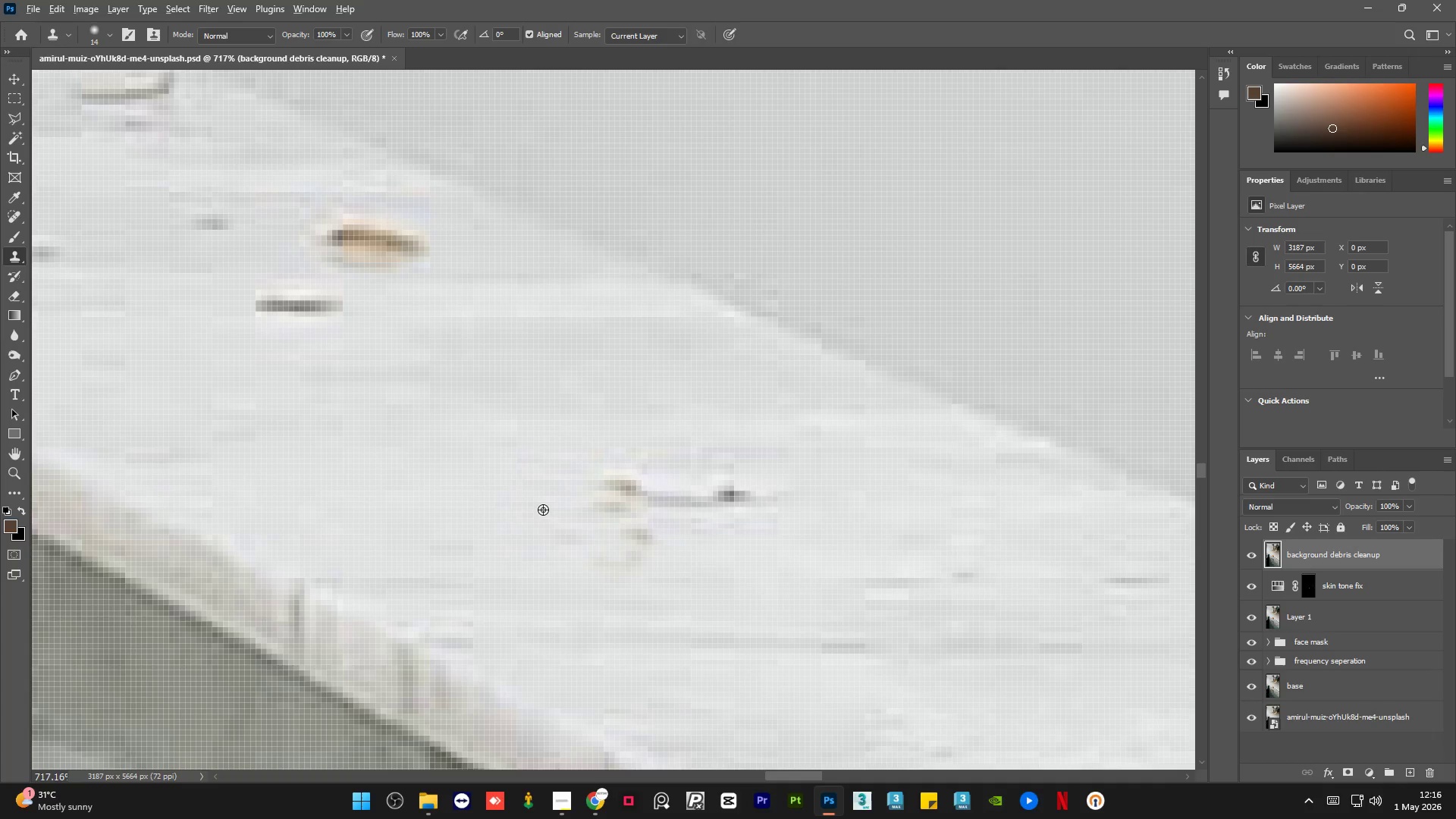 
double_click([543, 510])
 